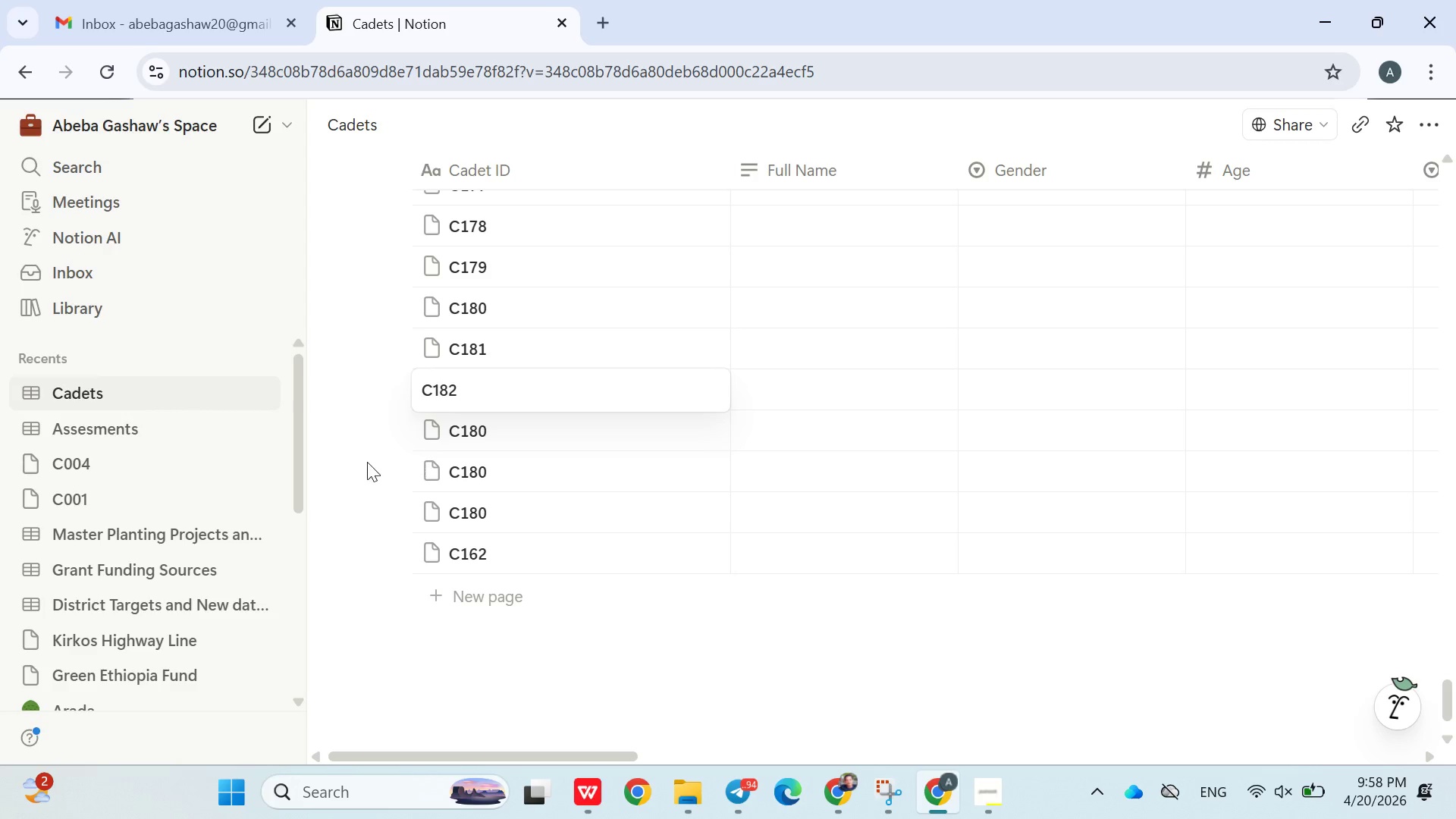 
left_click([363, 462])
 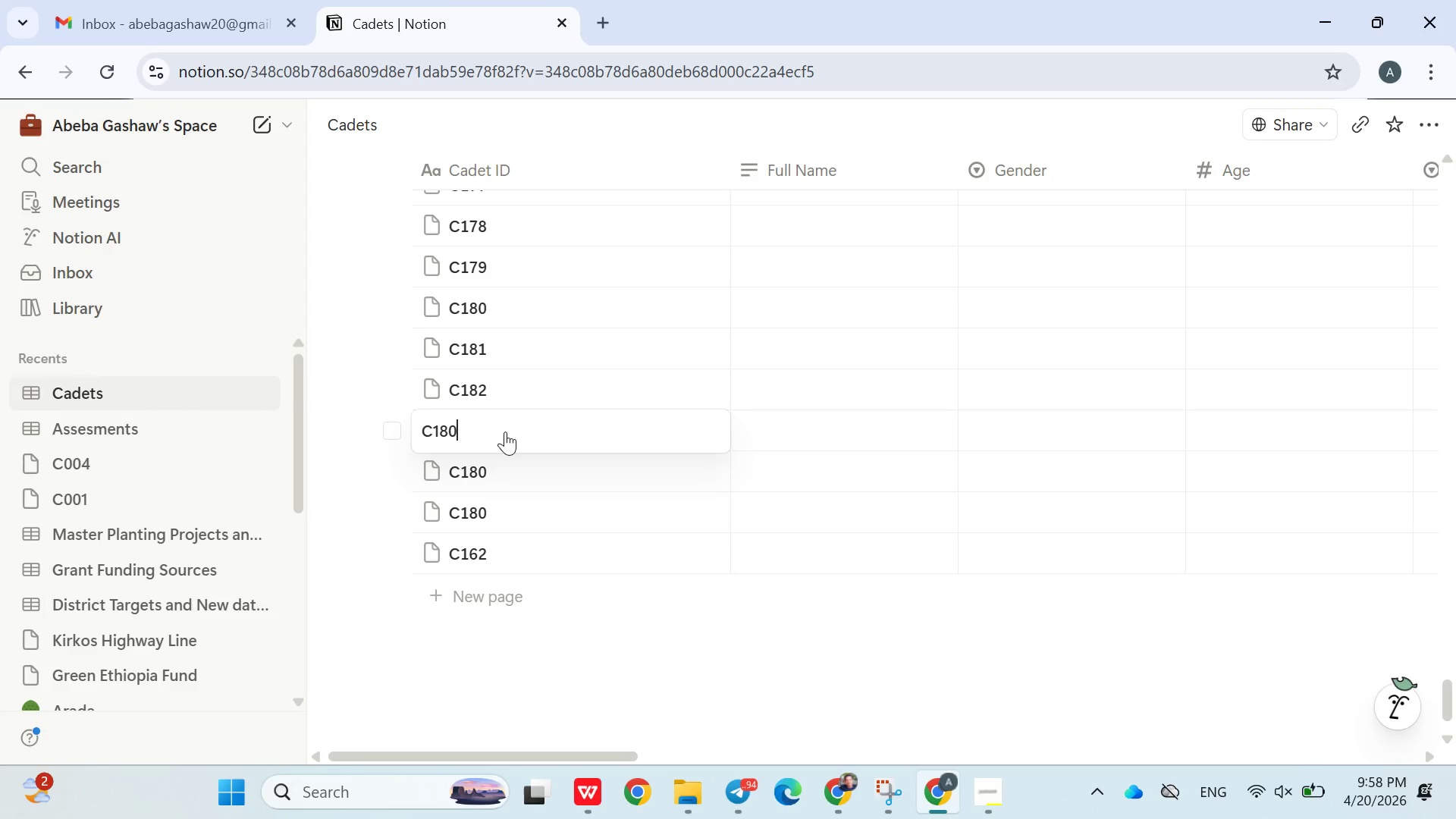 
double_click([505, 431])
 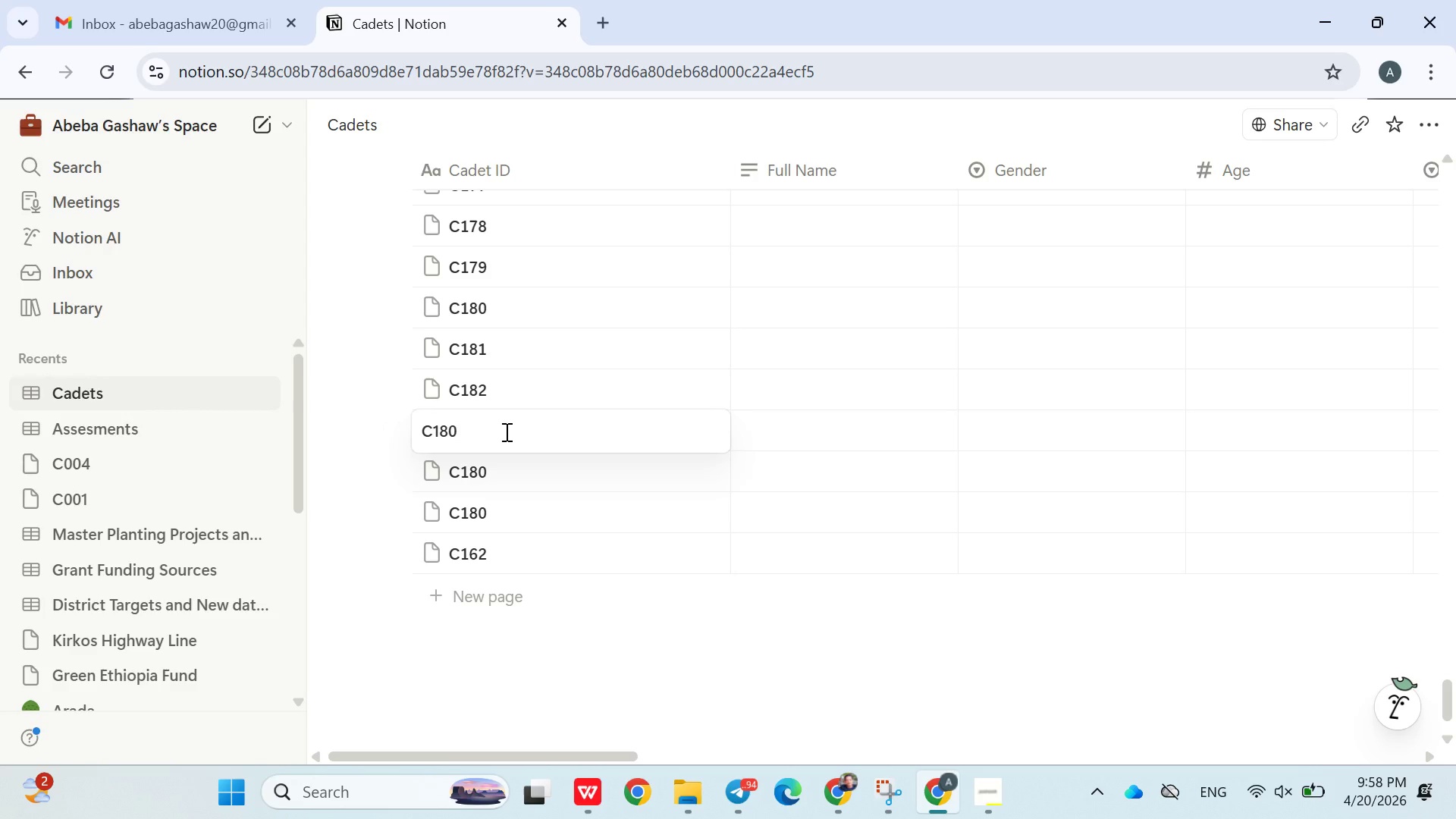 
key(Backspace)
 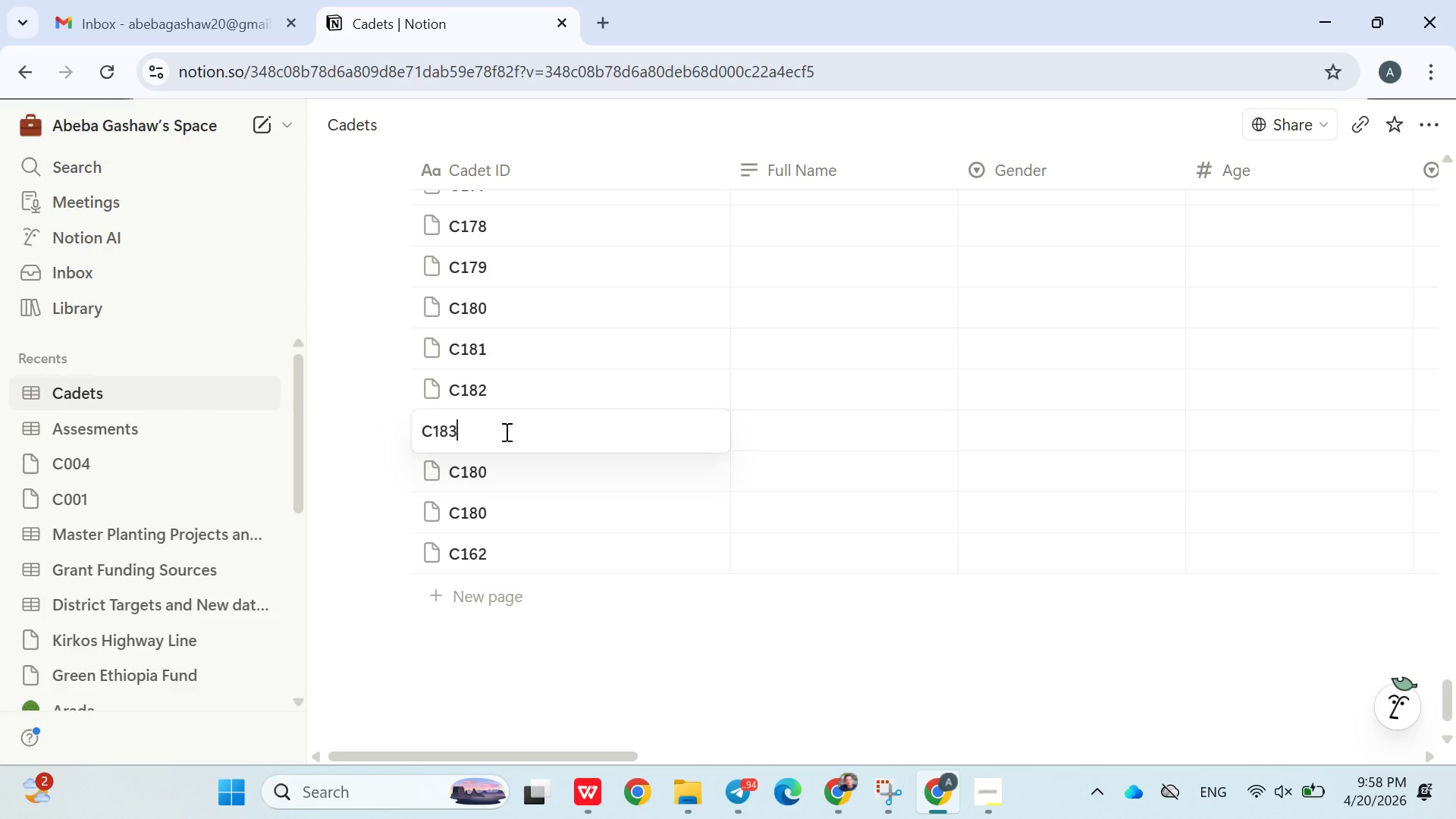 
key(3)
 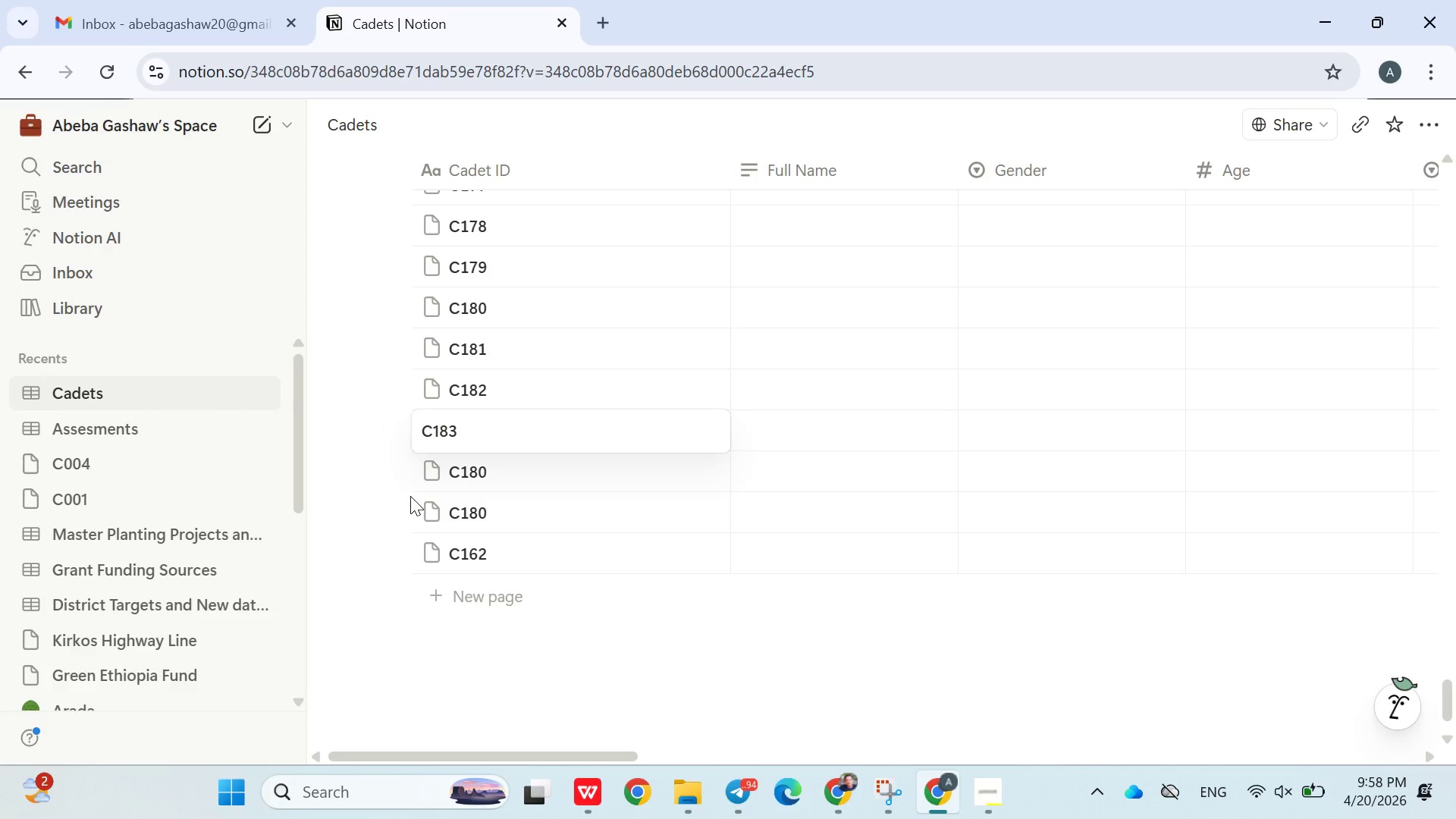 
left_click([380, 496])
 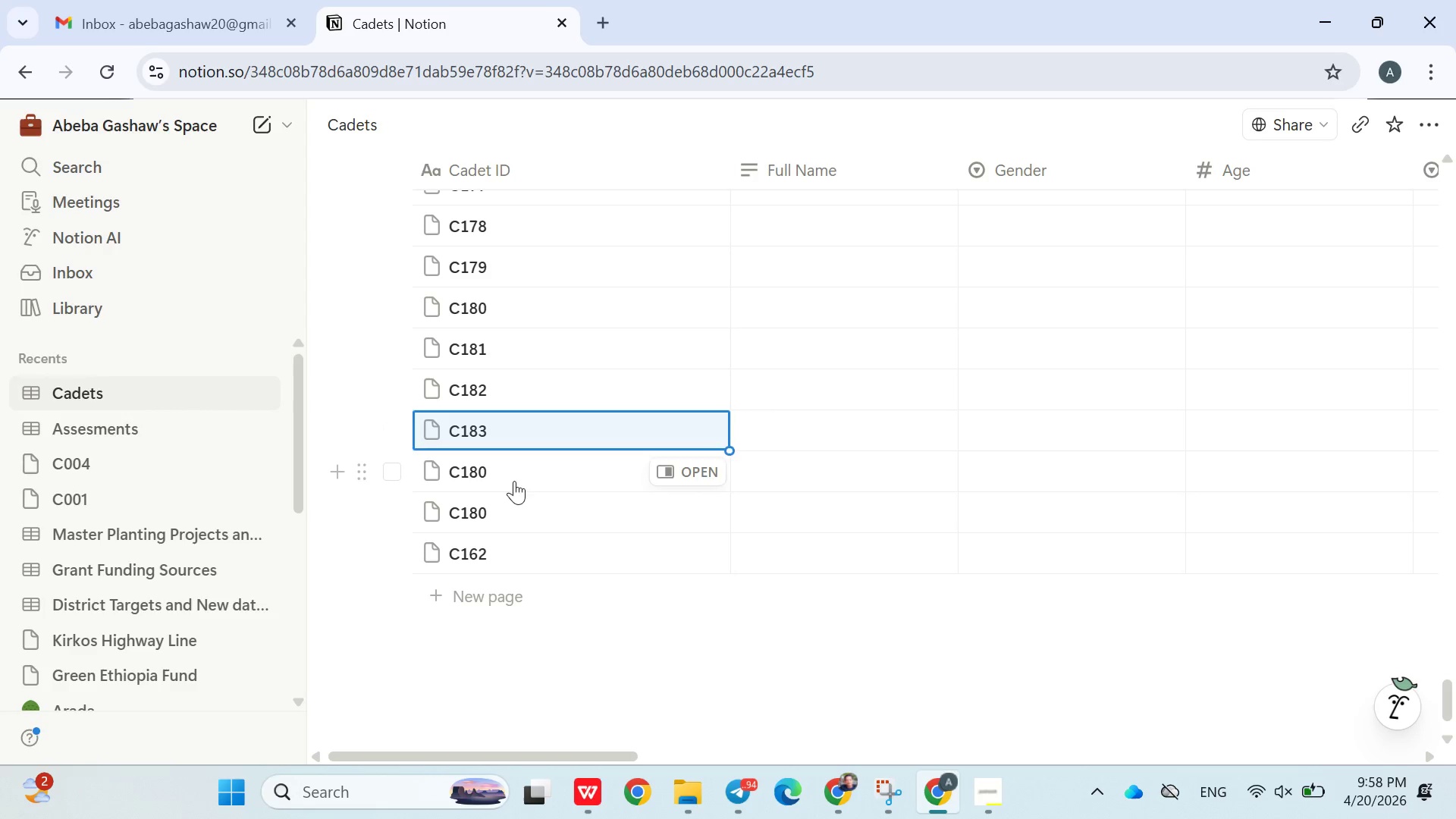 
left_click([515, 482])
 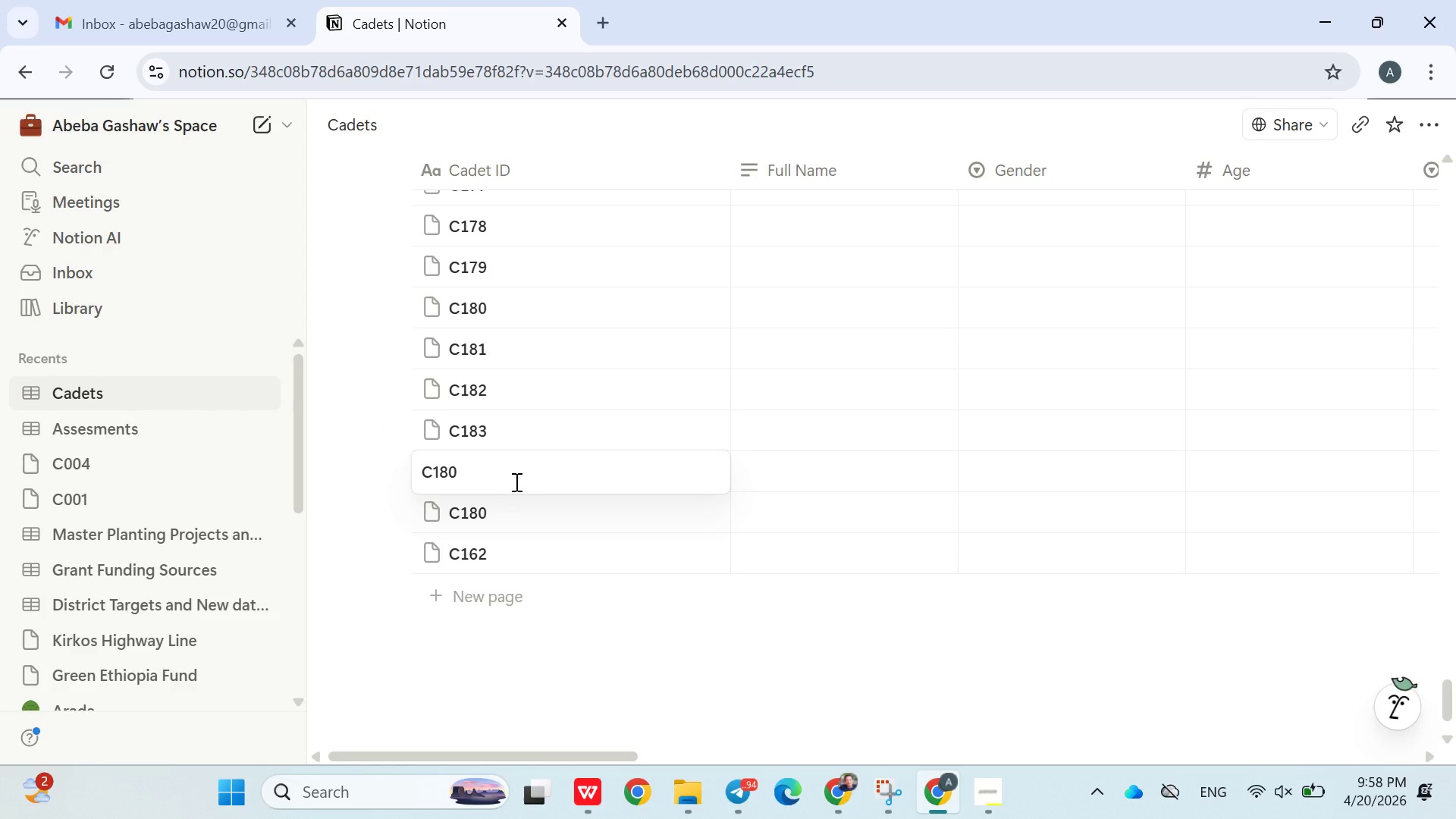 
key(Backspace)
 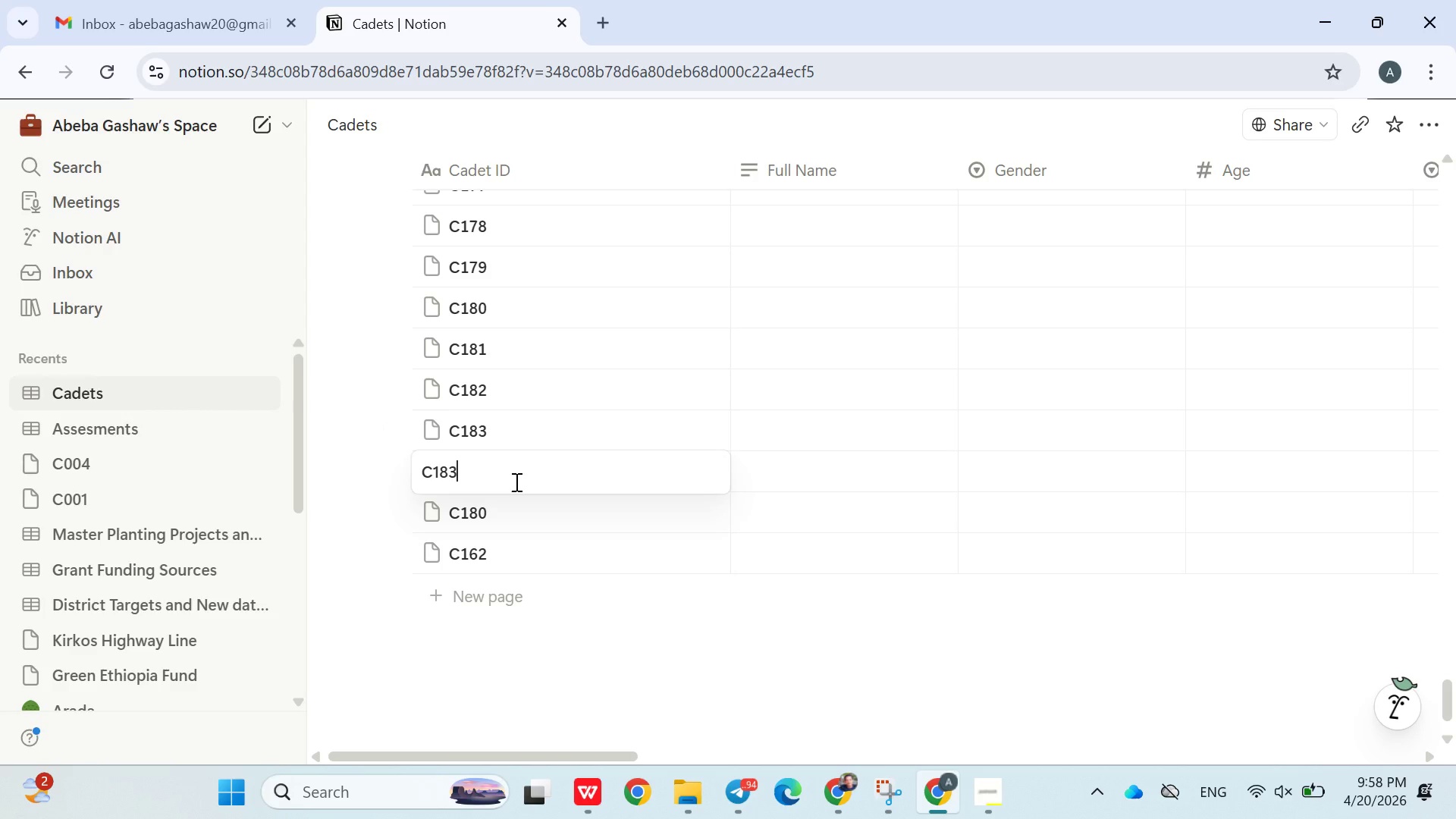 
key(3)
 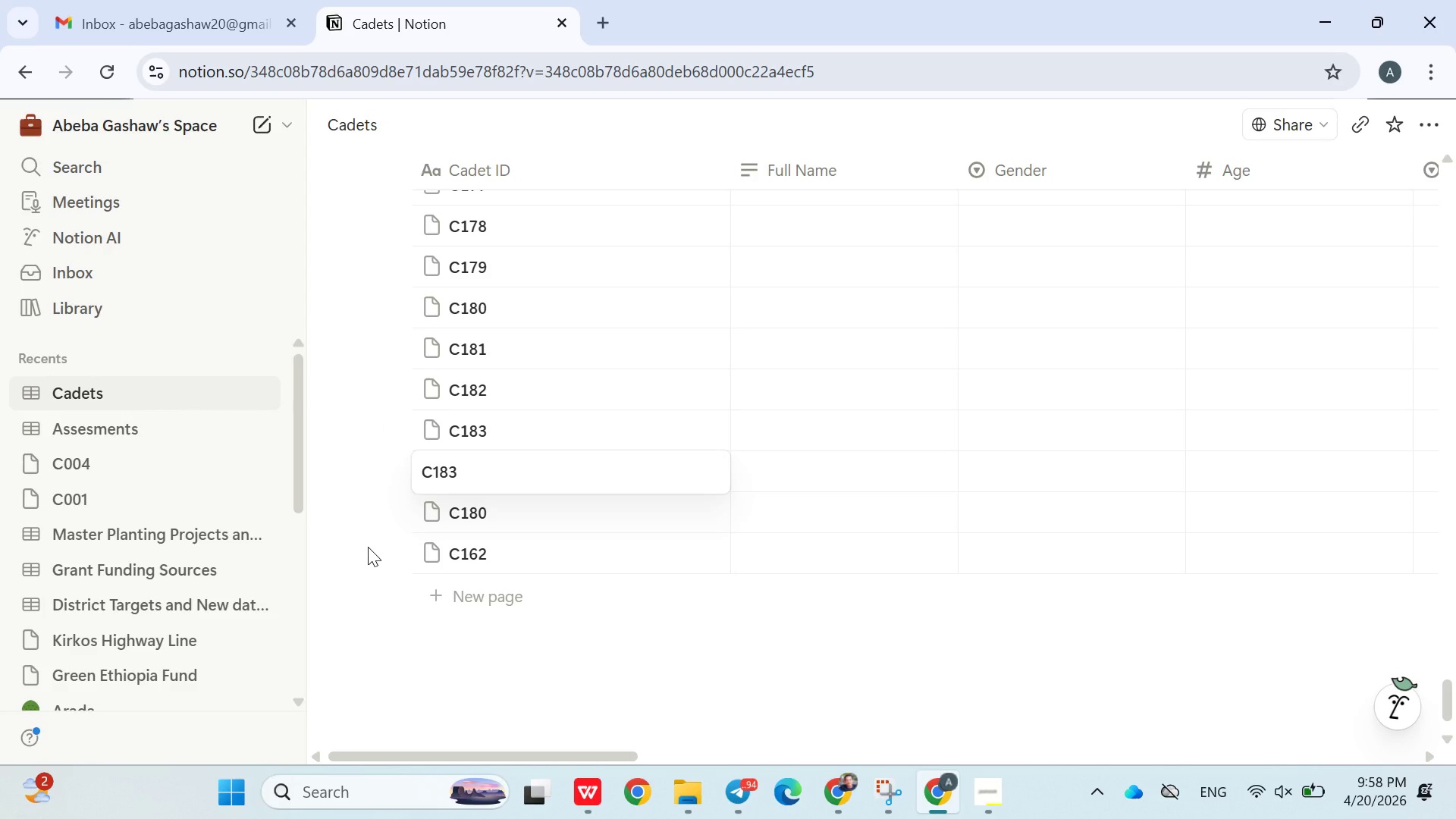 
left_click([366, 547])
 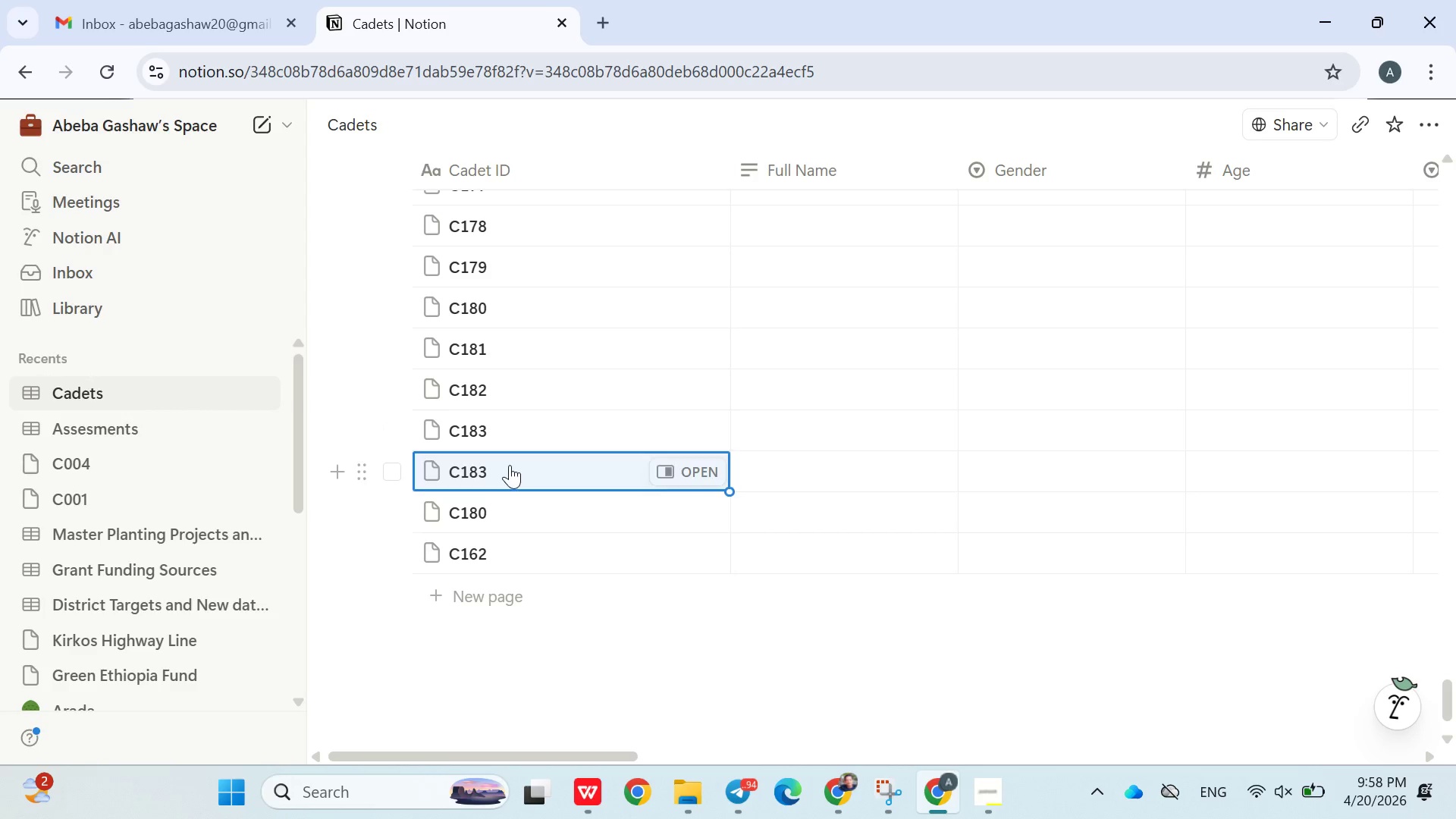 
double_click([510, 465])
 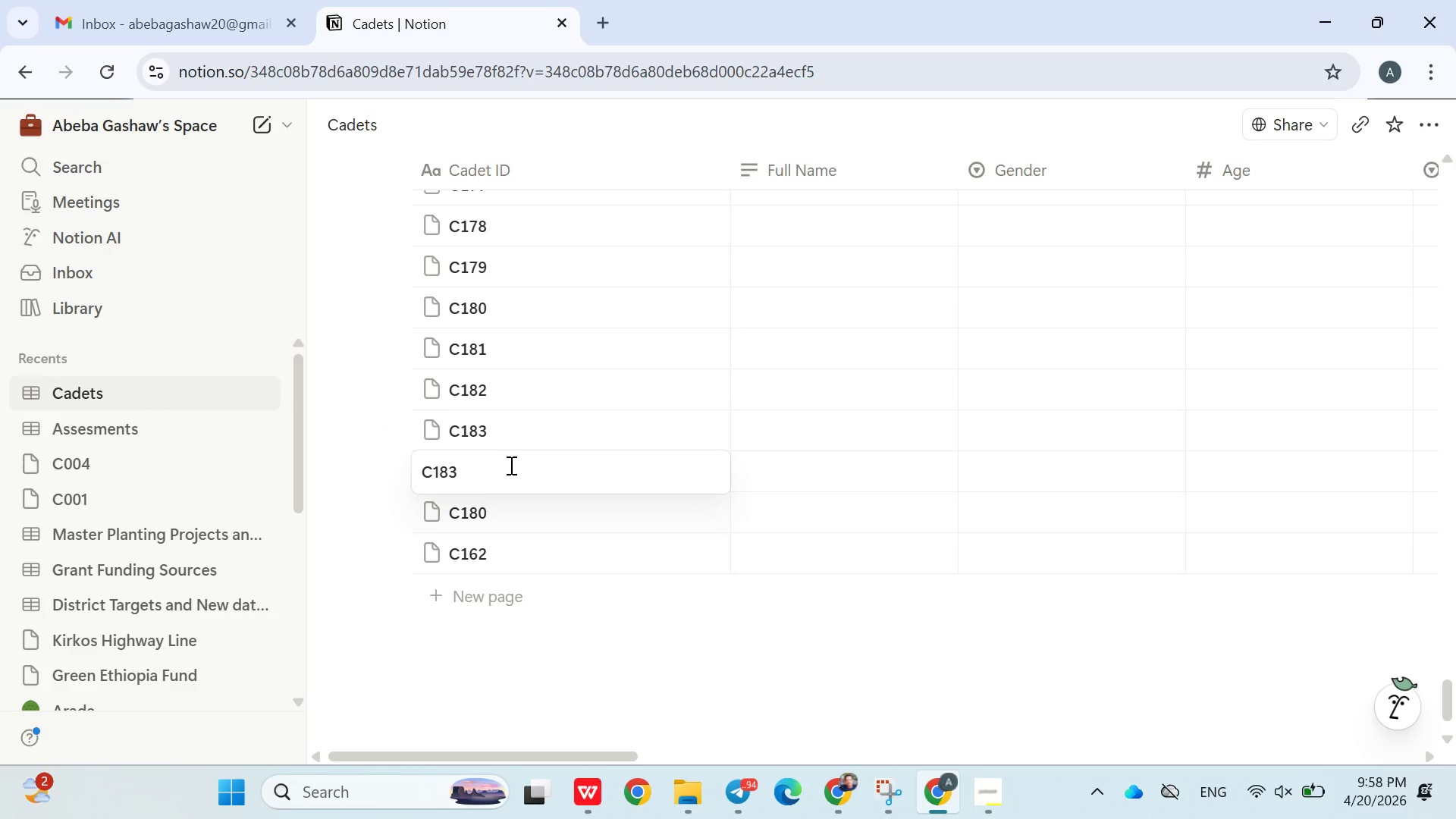 
key(Backspace)
 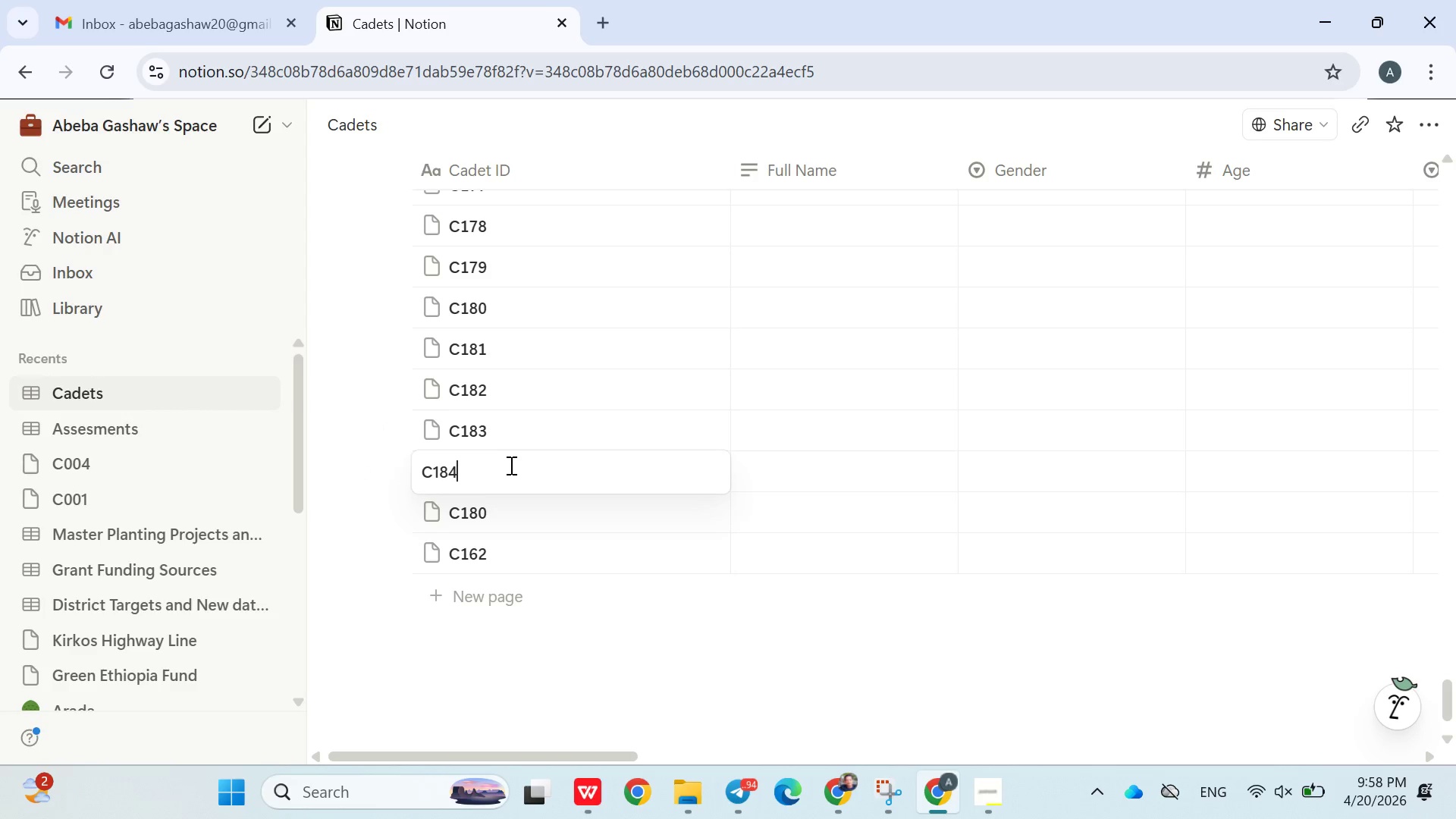 
key(4)
 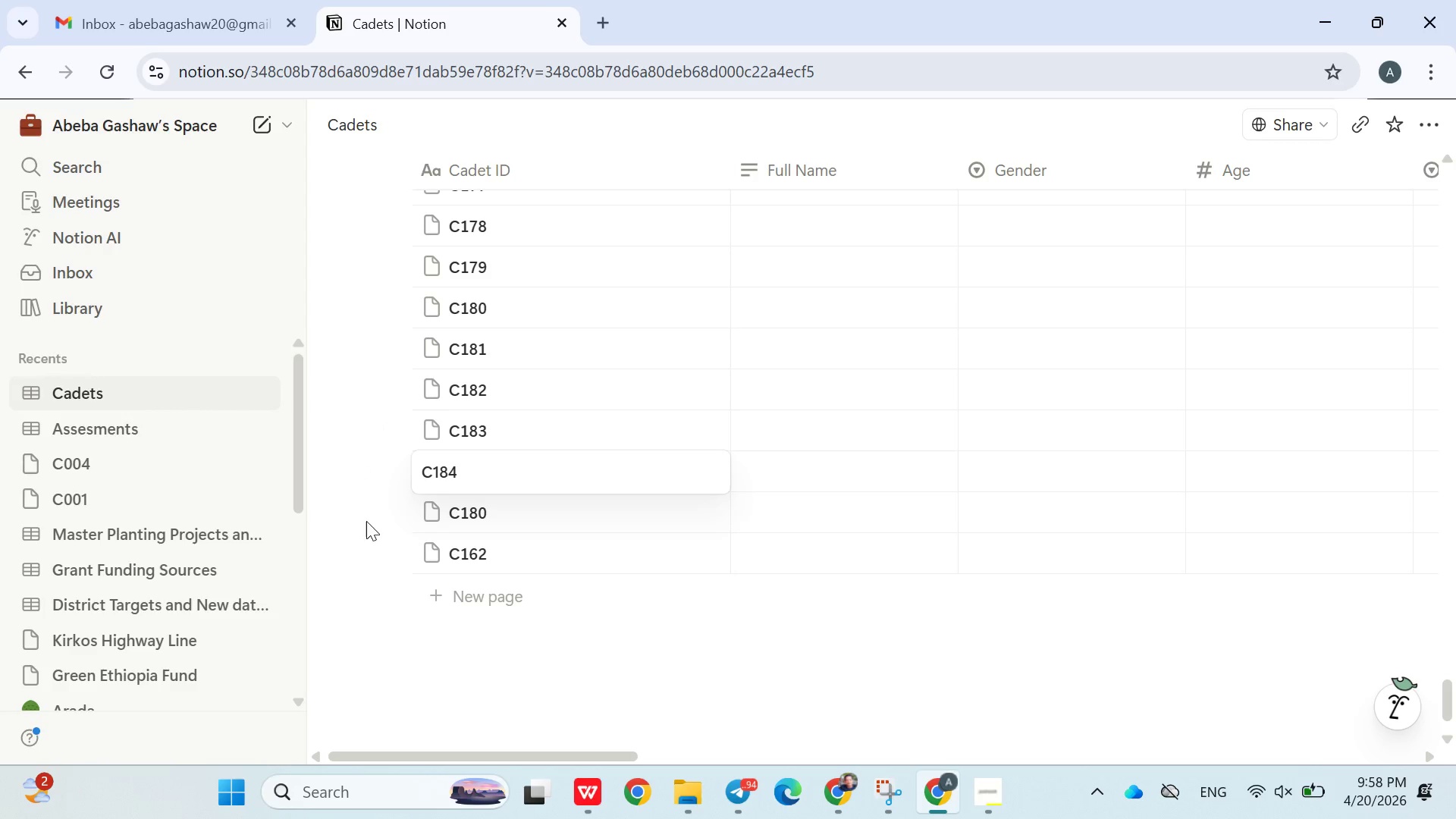 
left_click([362, 521])
 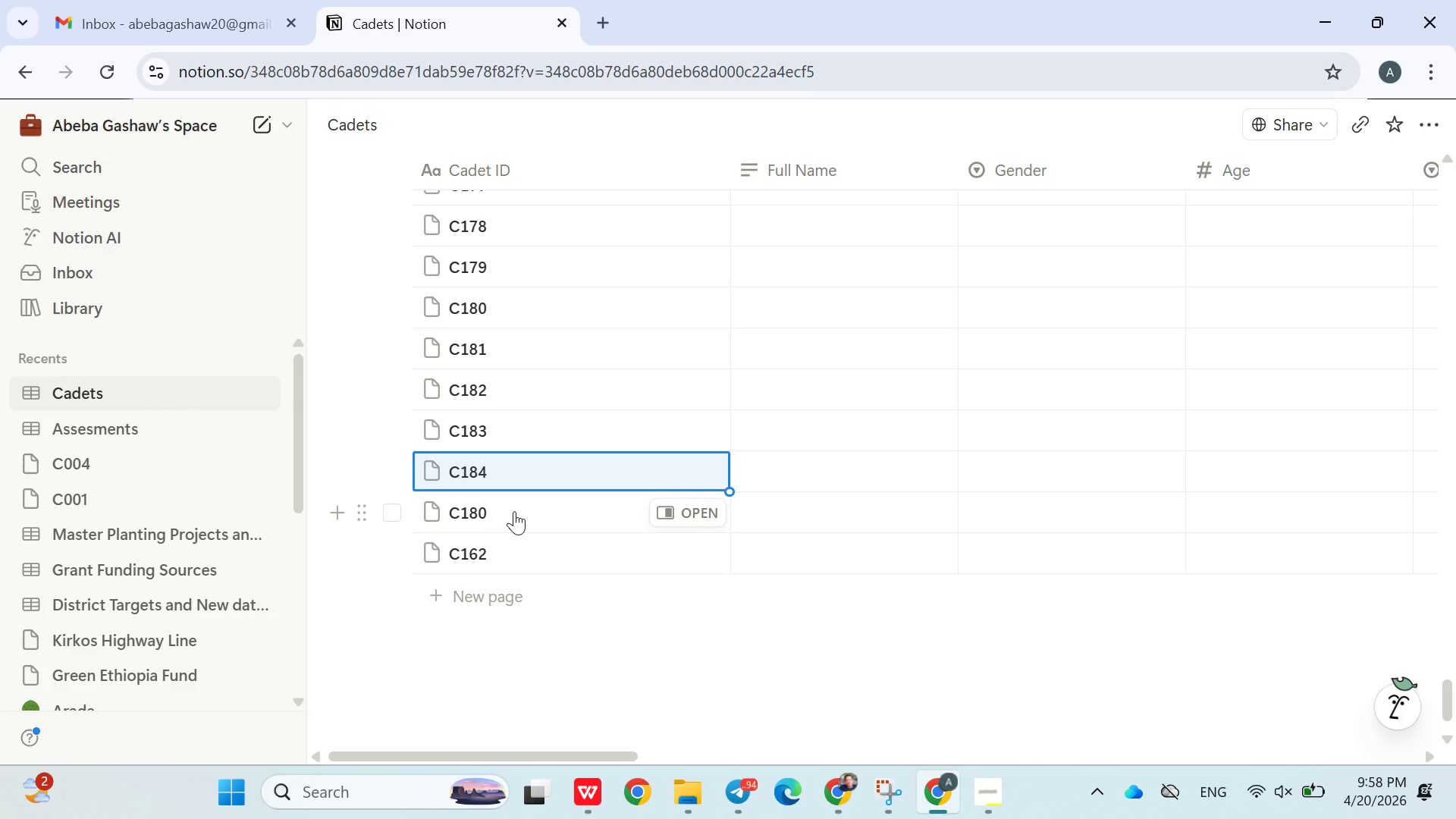 
double_click([514, 511])
 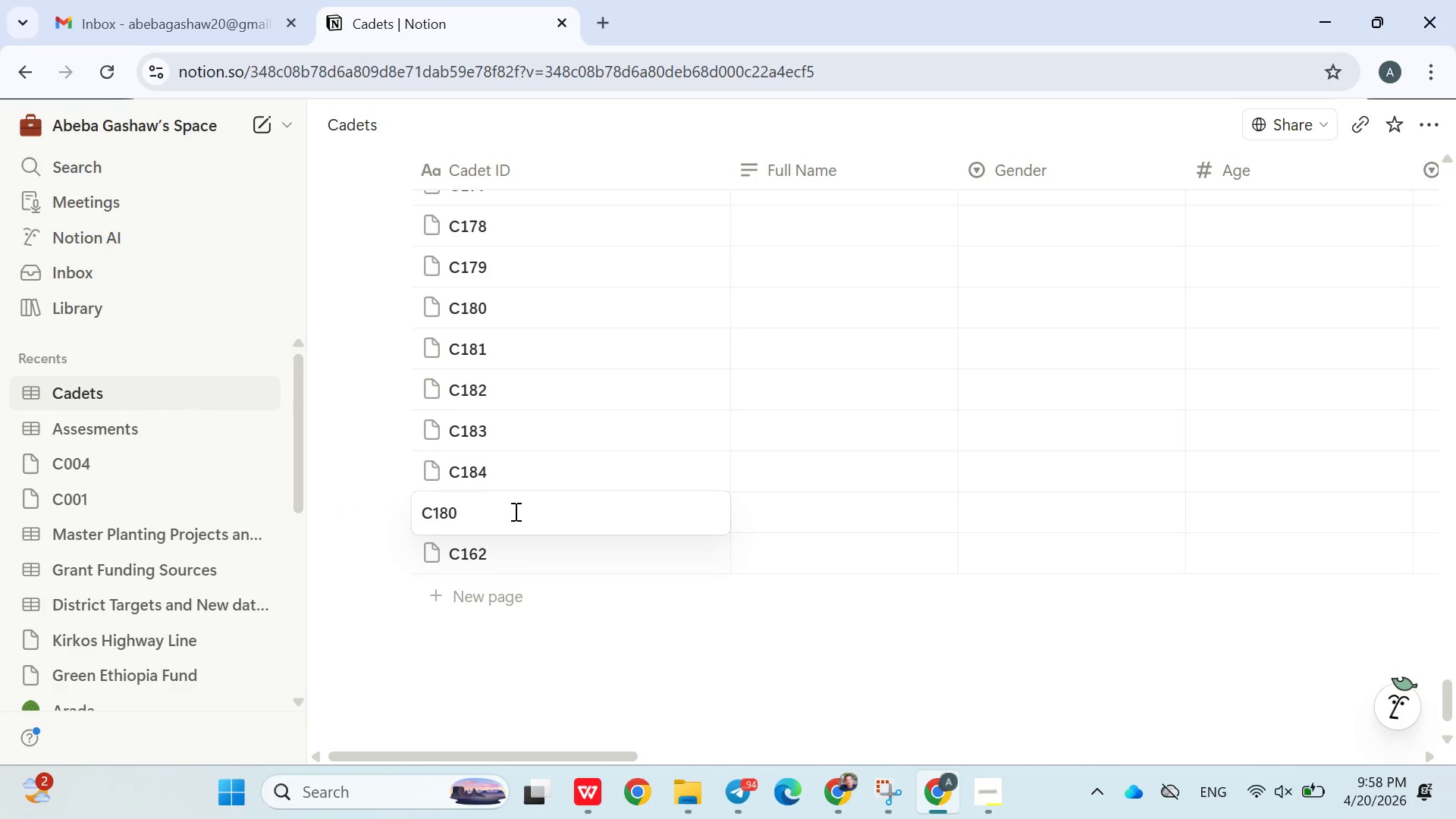 
key(Backspace)
 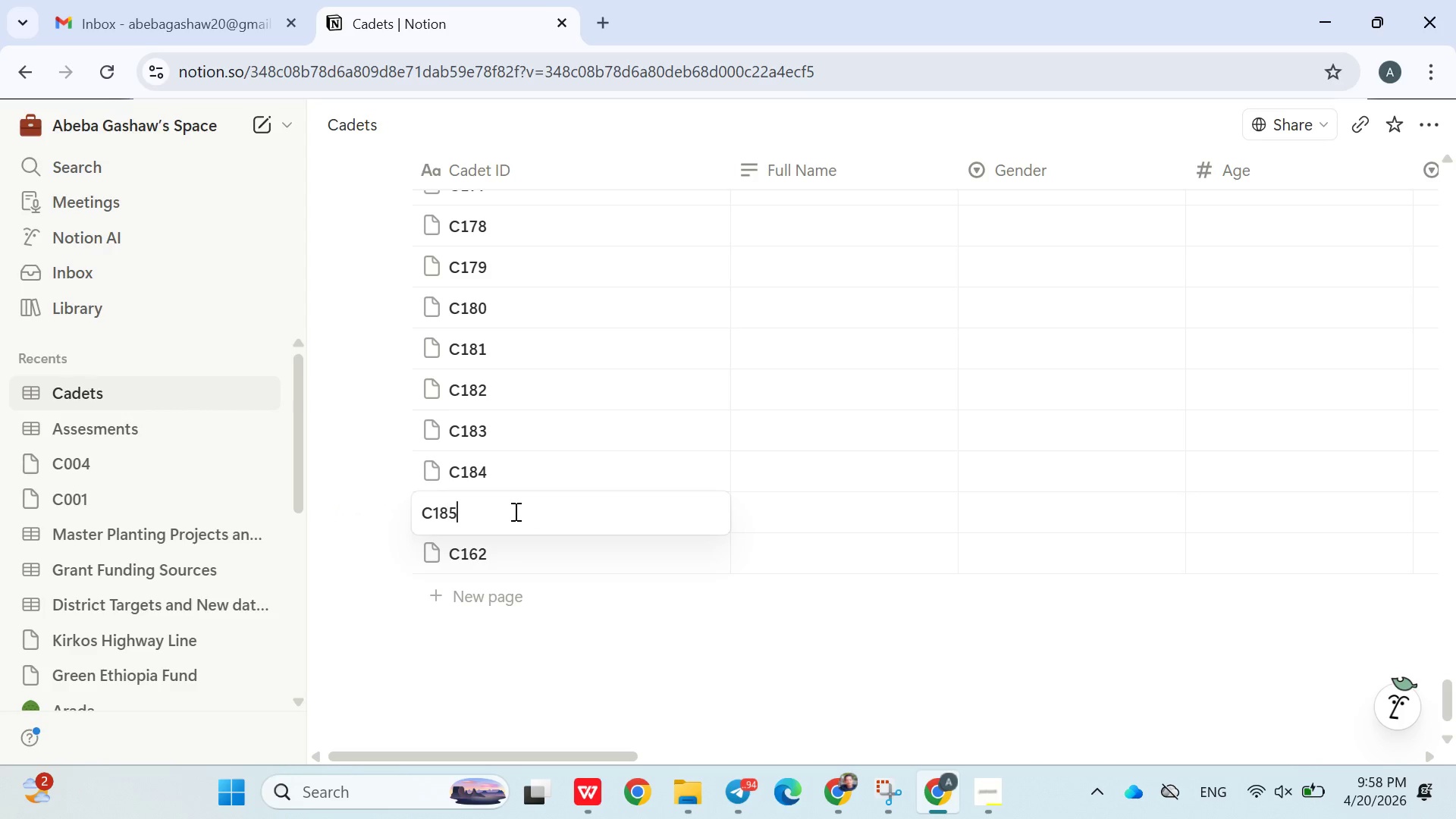 
key(5)
 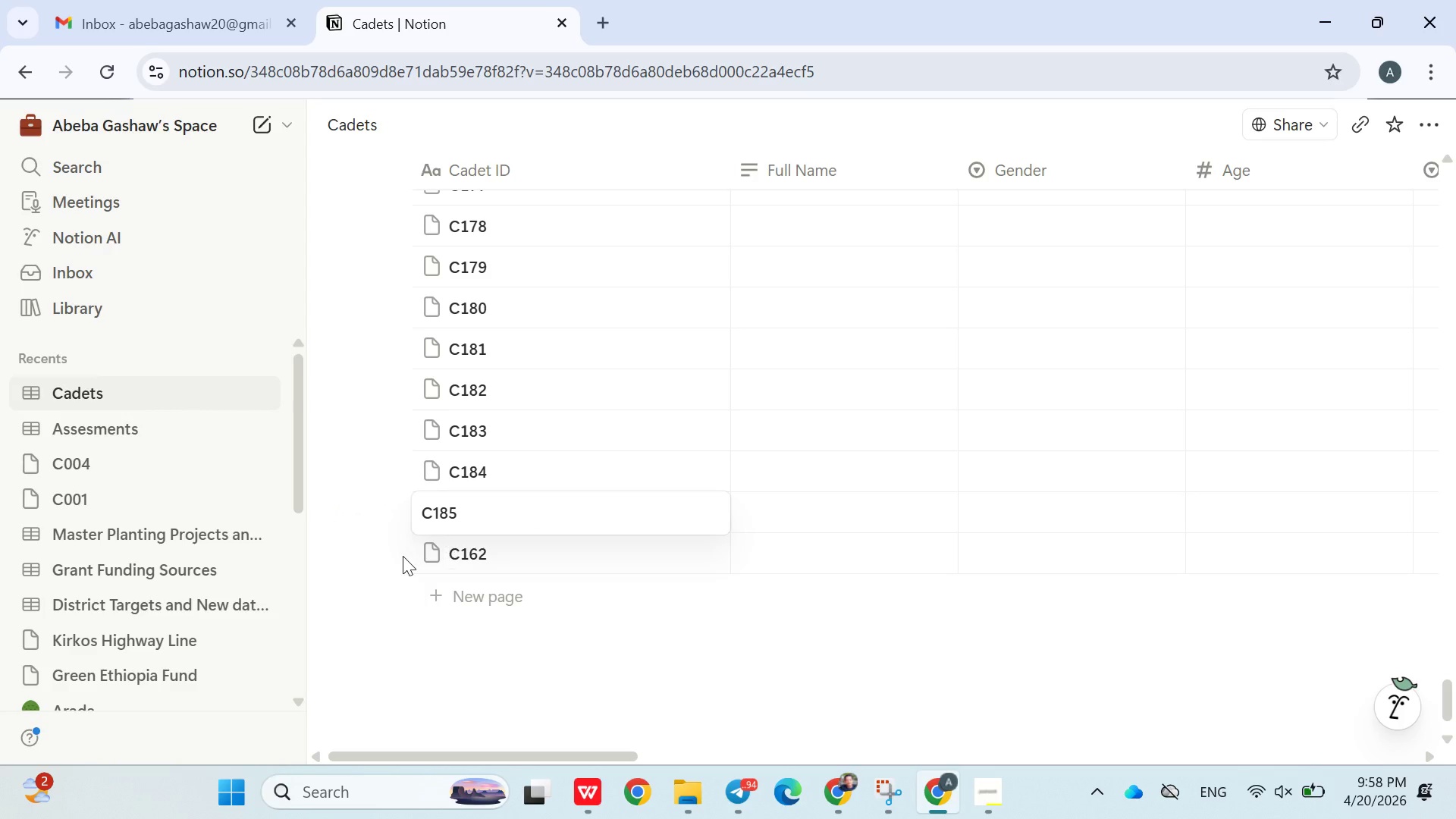 
left_click([403, 556])
 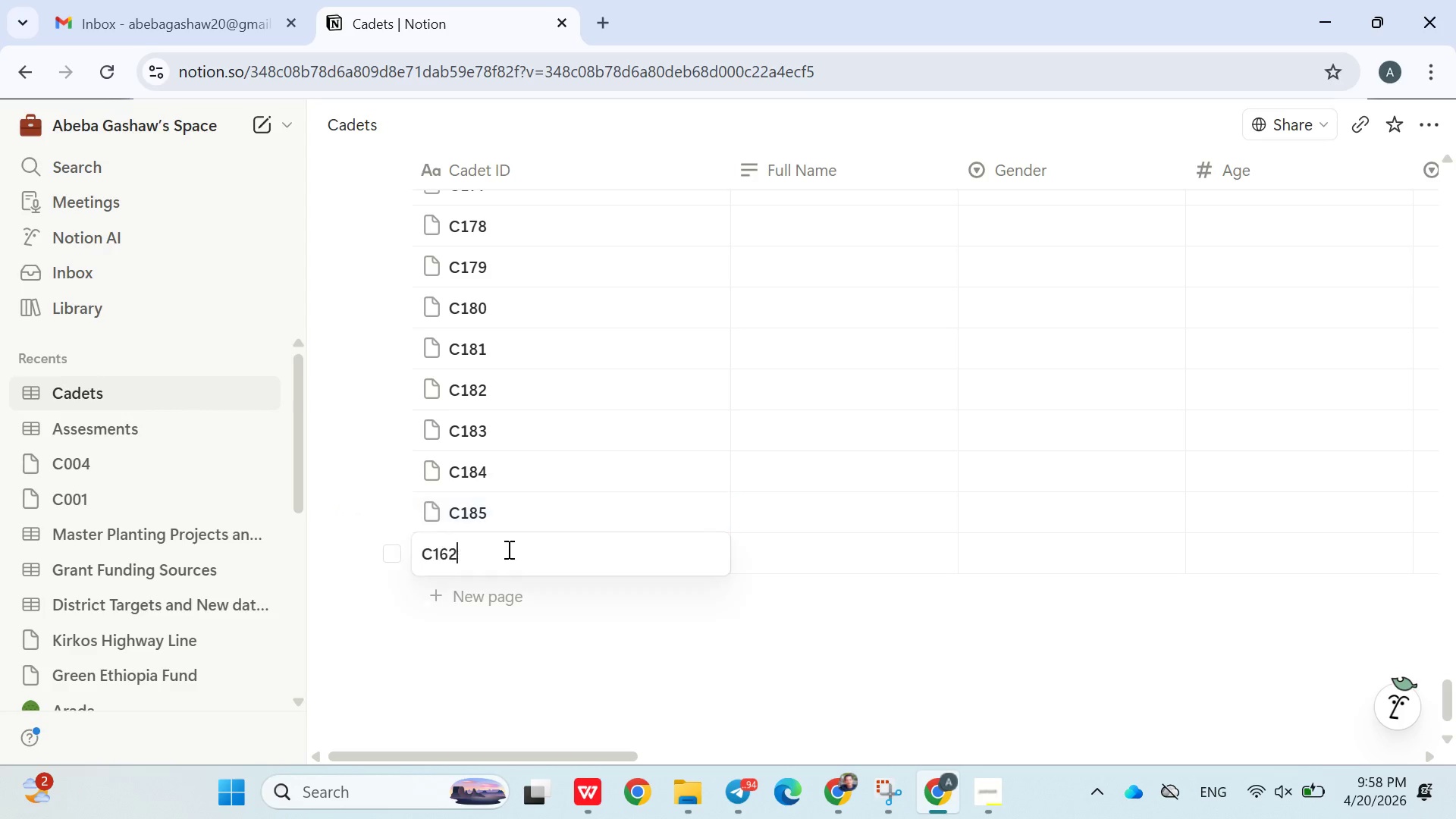 
double_click([507, 549])
 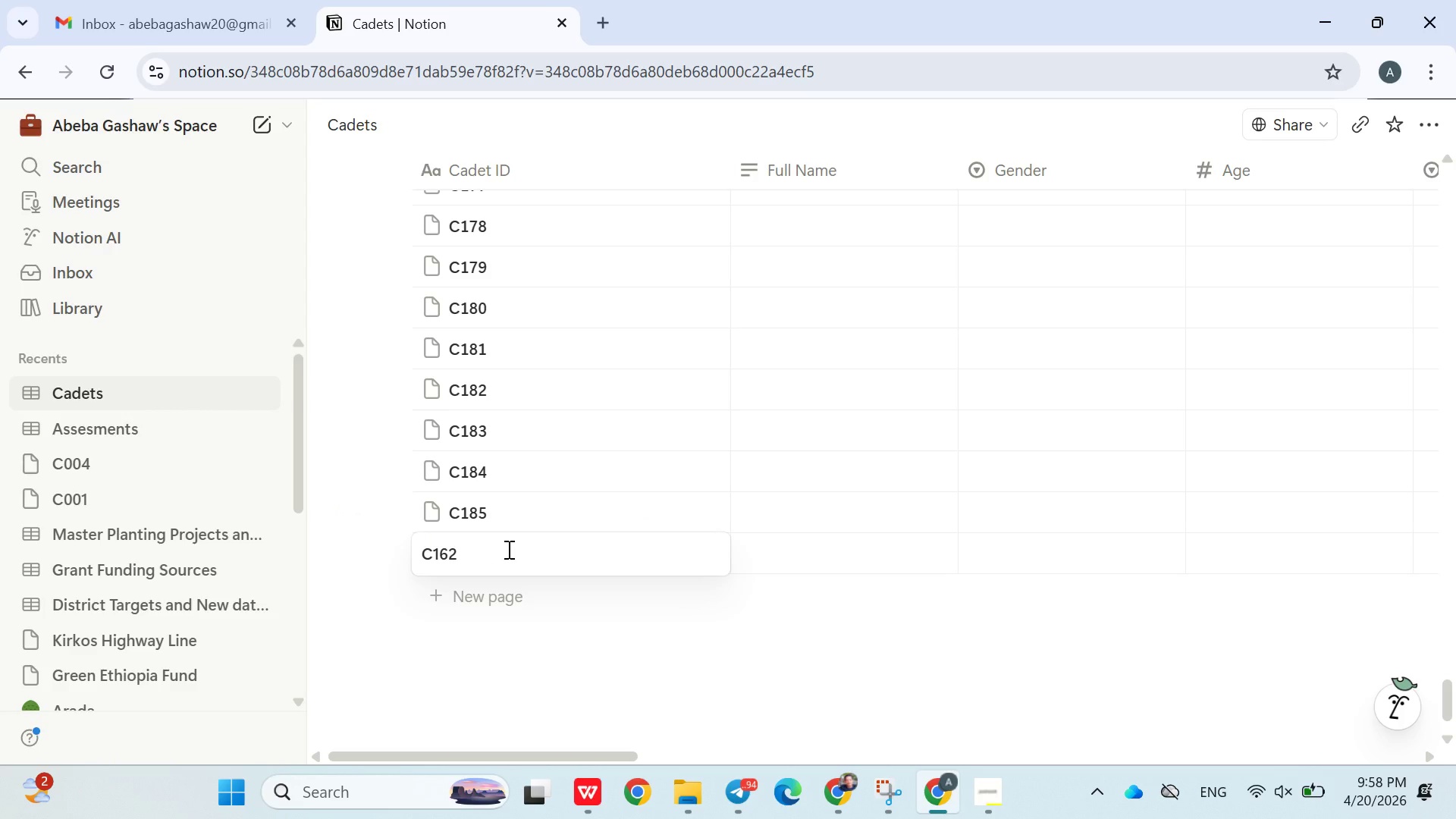 
key(Backspace)
key(Backspace)
type(86)
 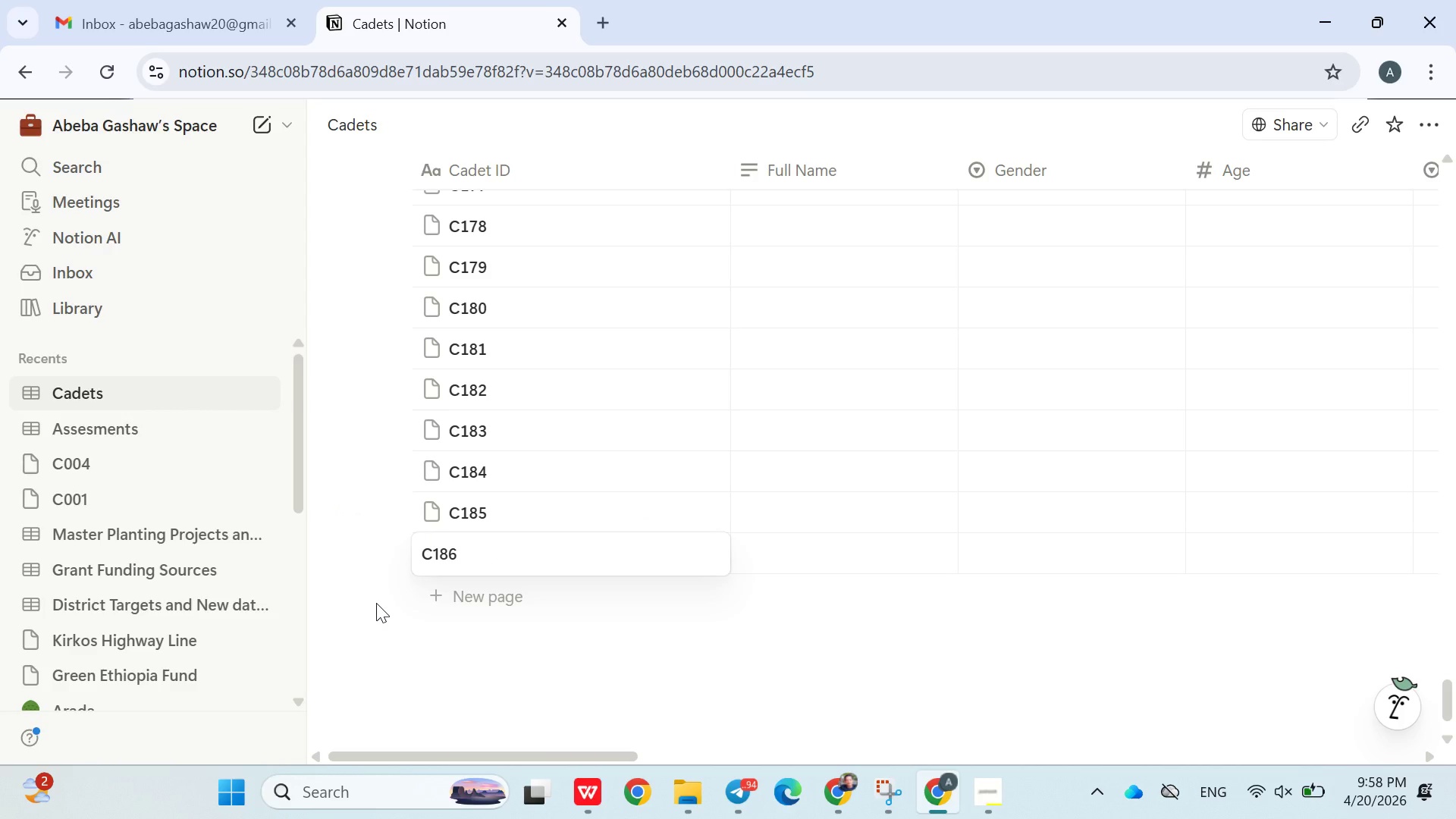 
left_click([373, 603])
 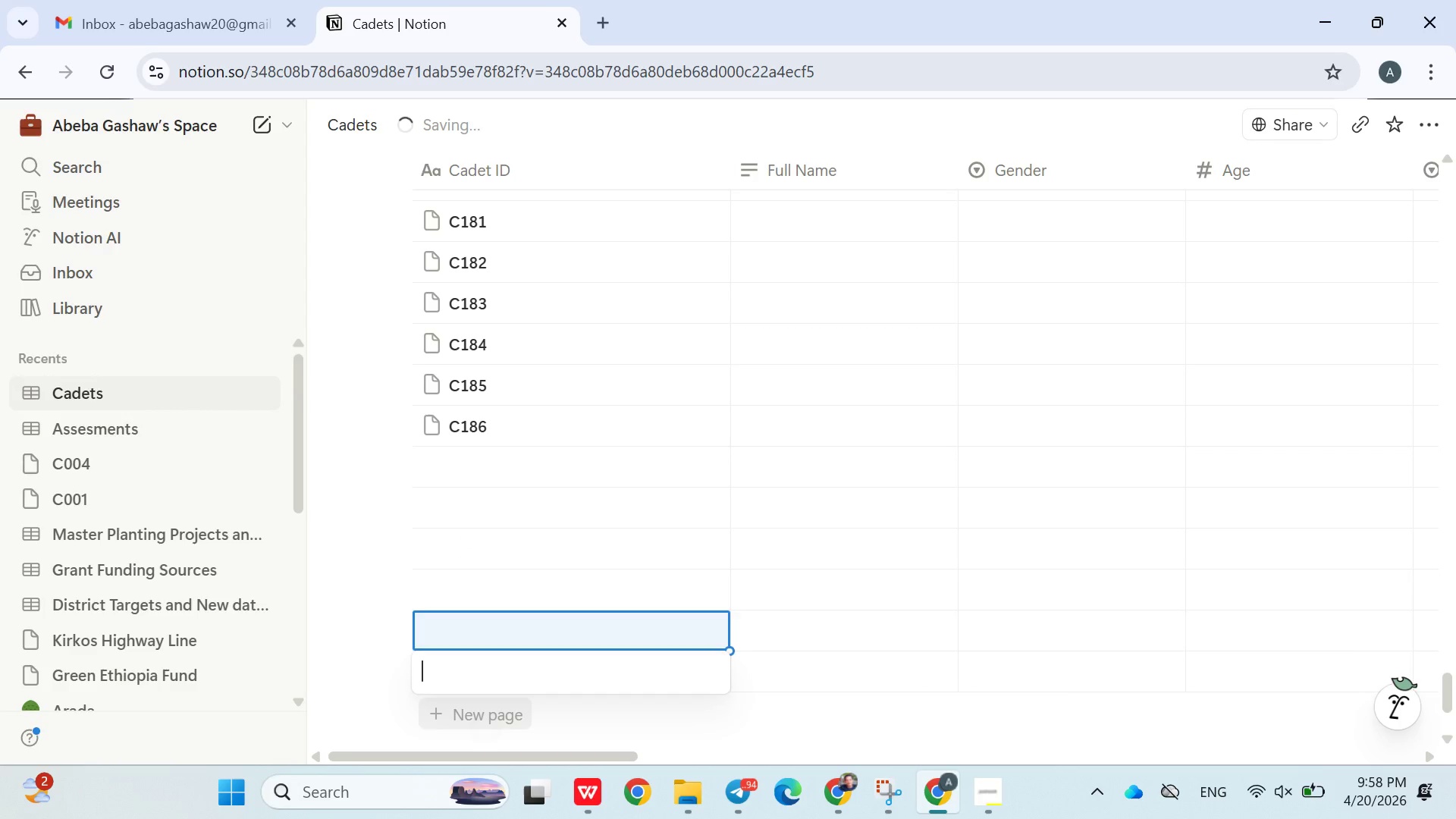 
wait(13.02)
 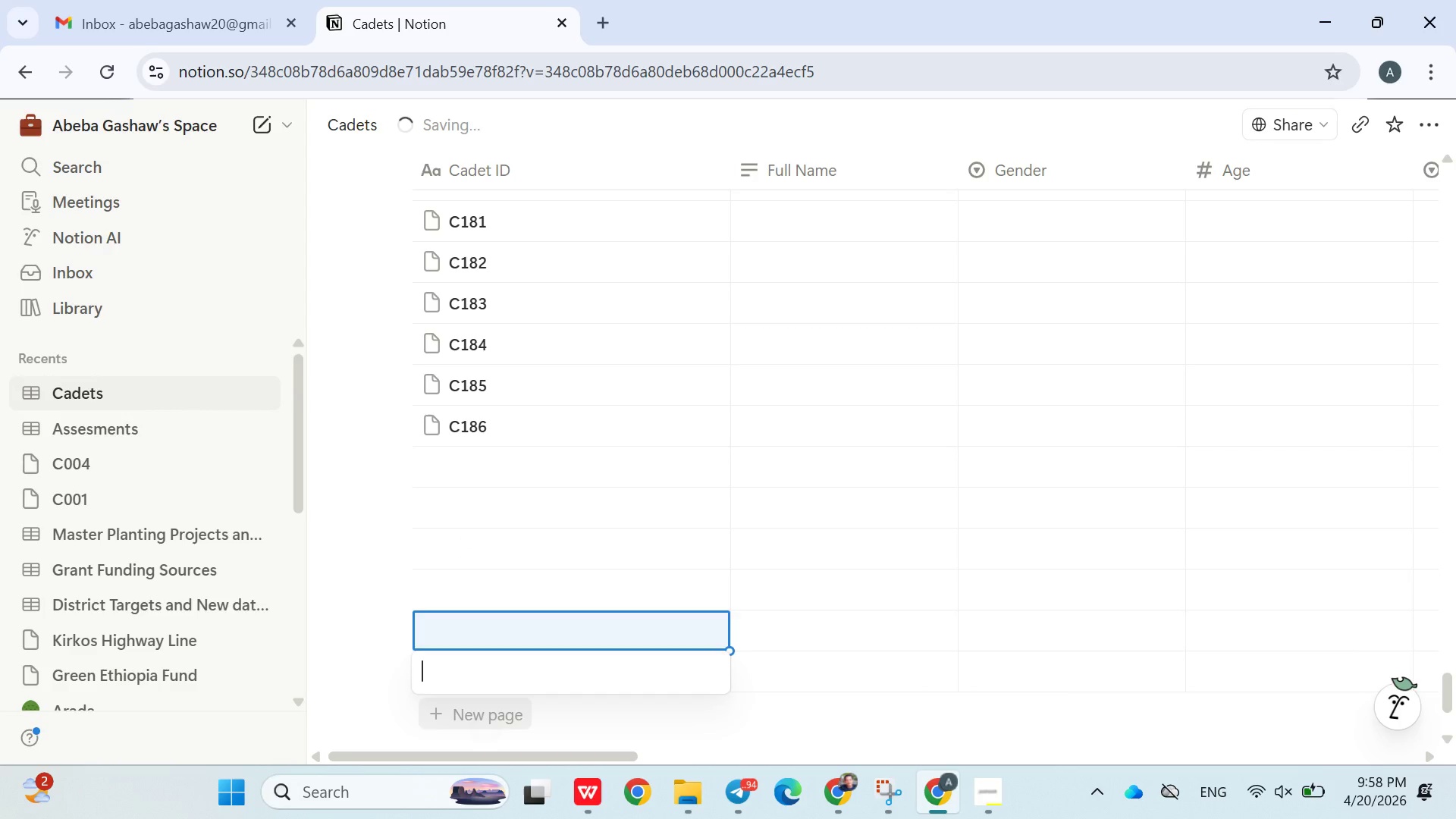 
left_click([510, 230])
 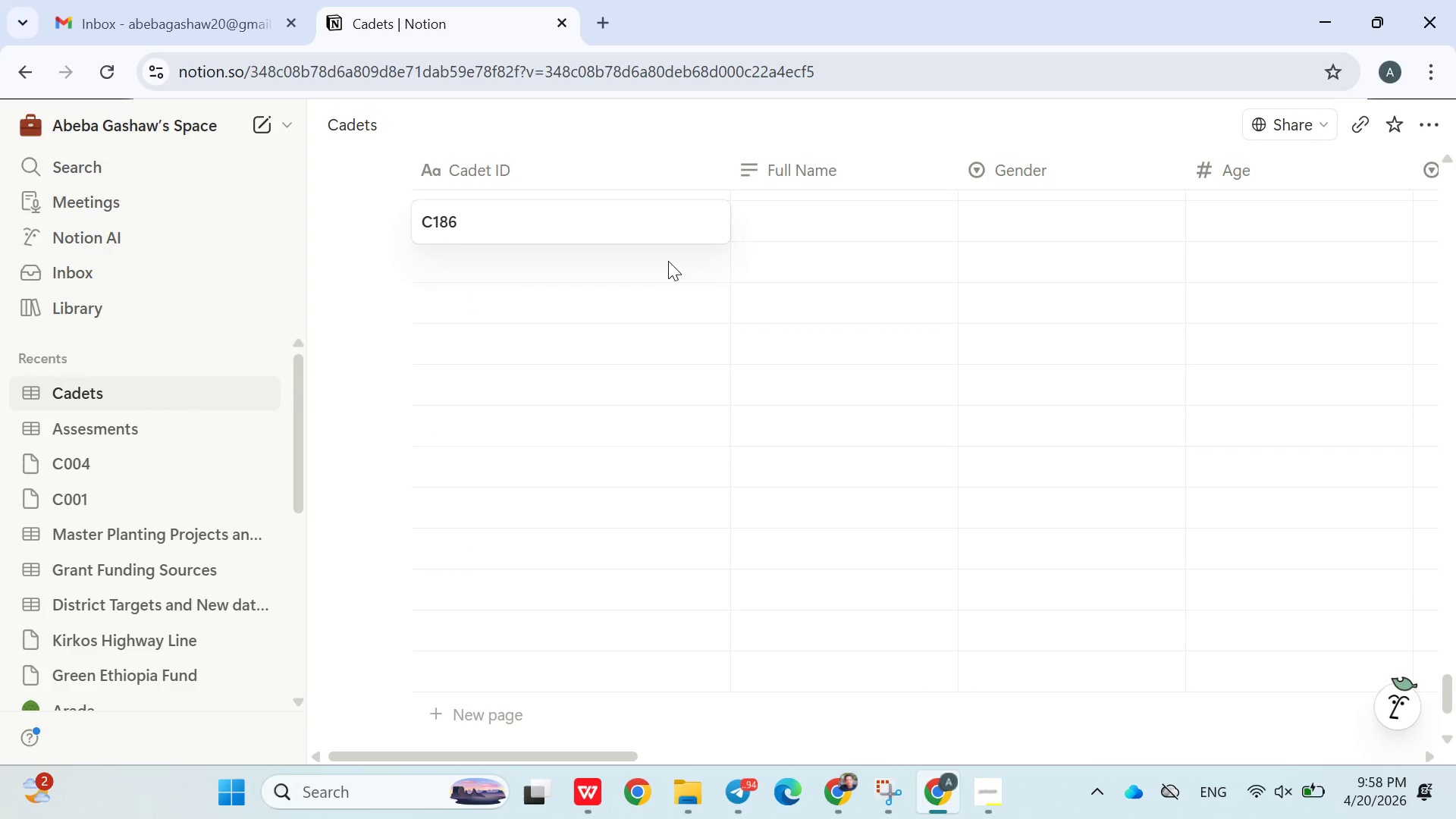 
left_click([664, 266])
 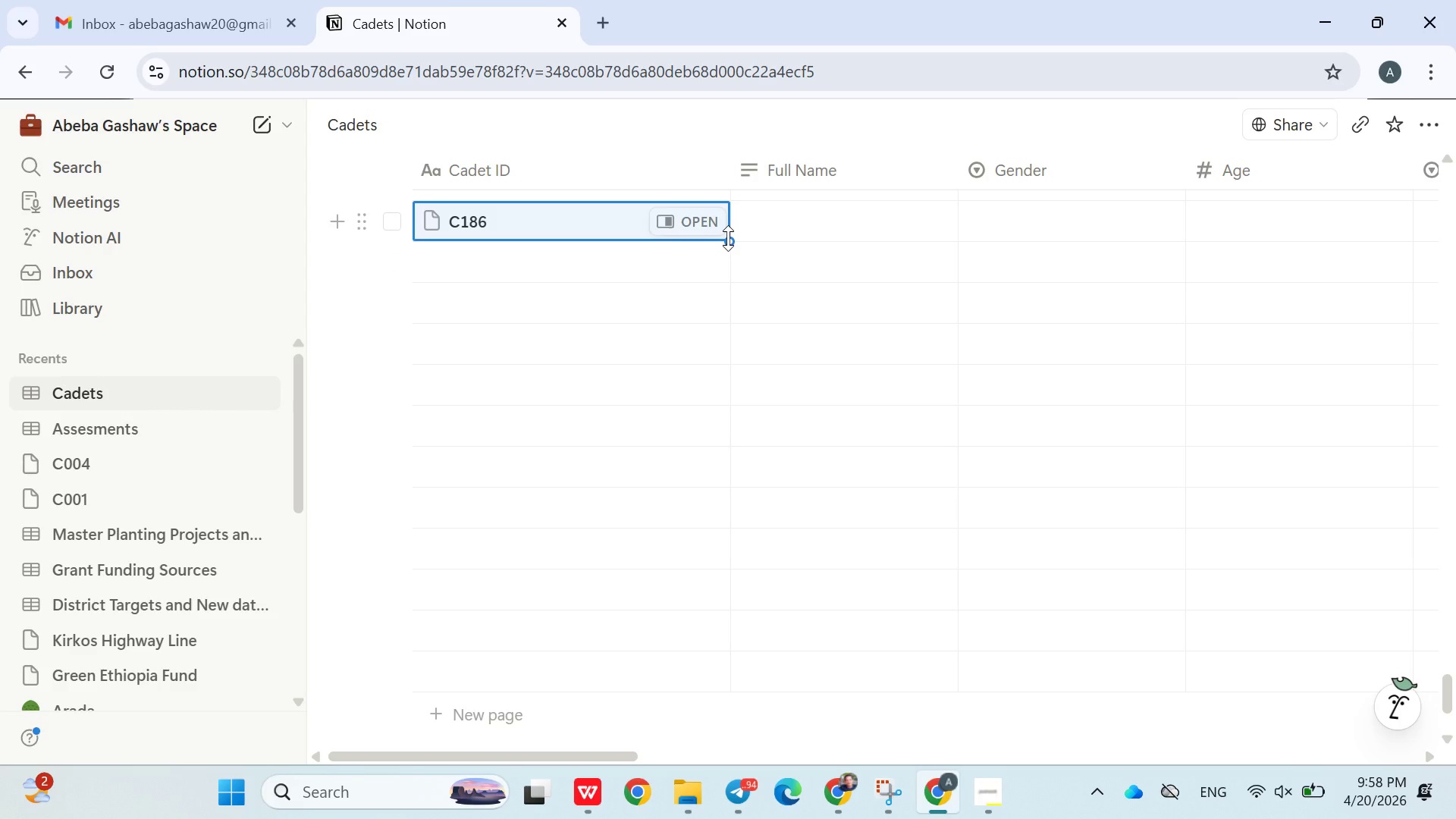 
left_click_drag(start_coordinate=[728, 238], to_coordinate=[710, 397])
 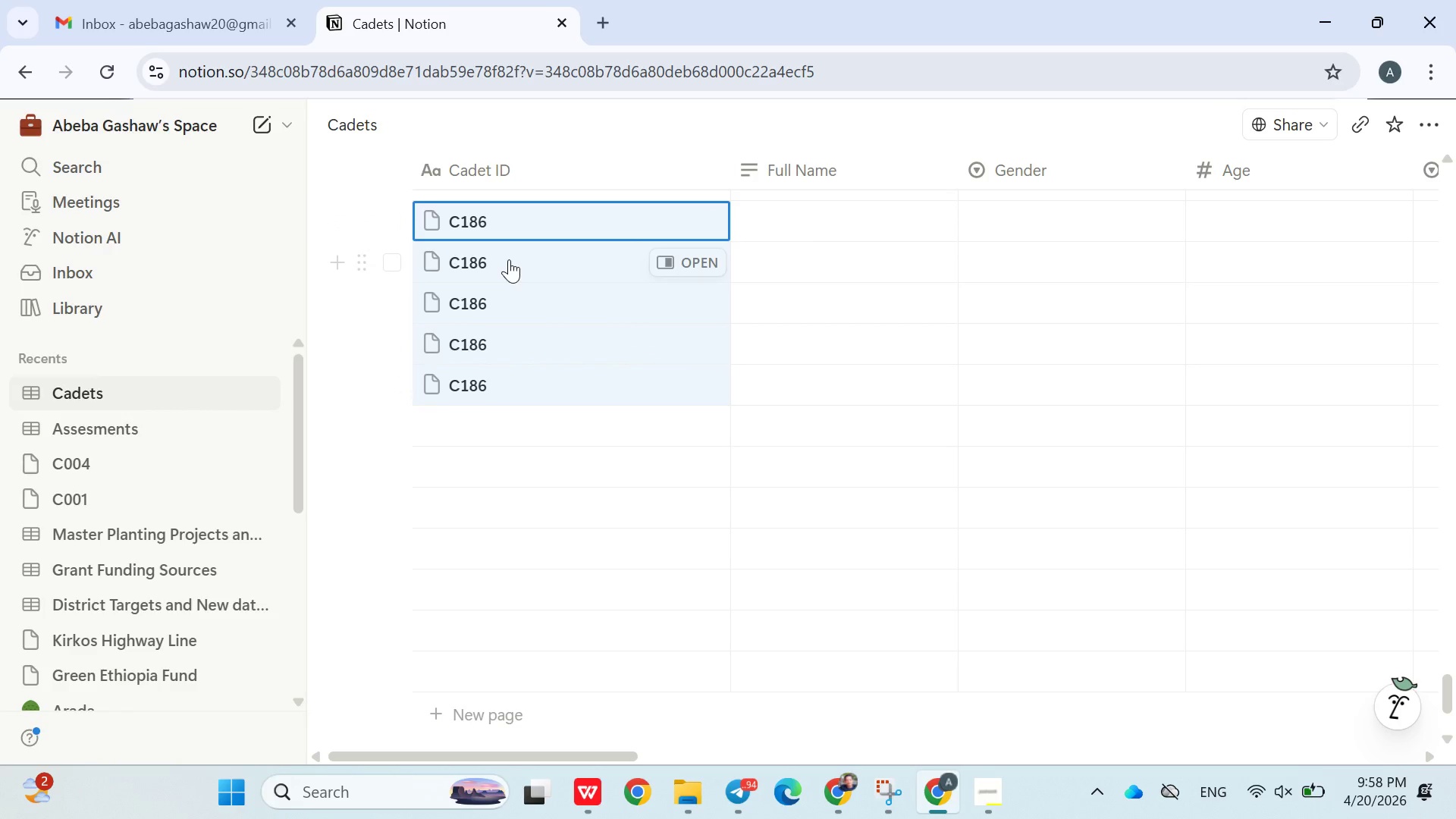 
double_click([509, 259])
 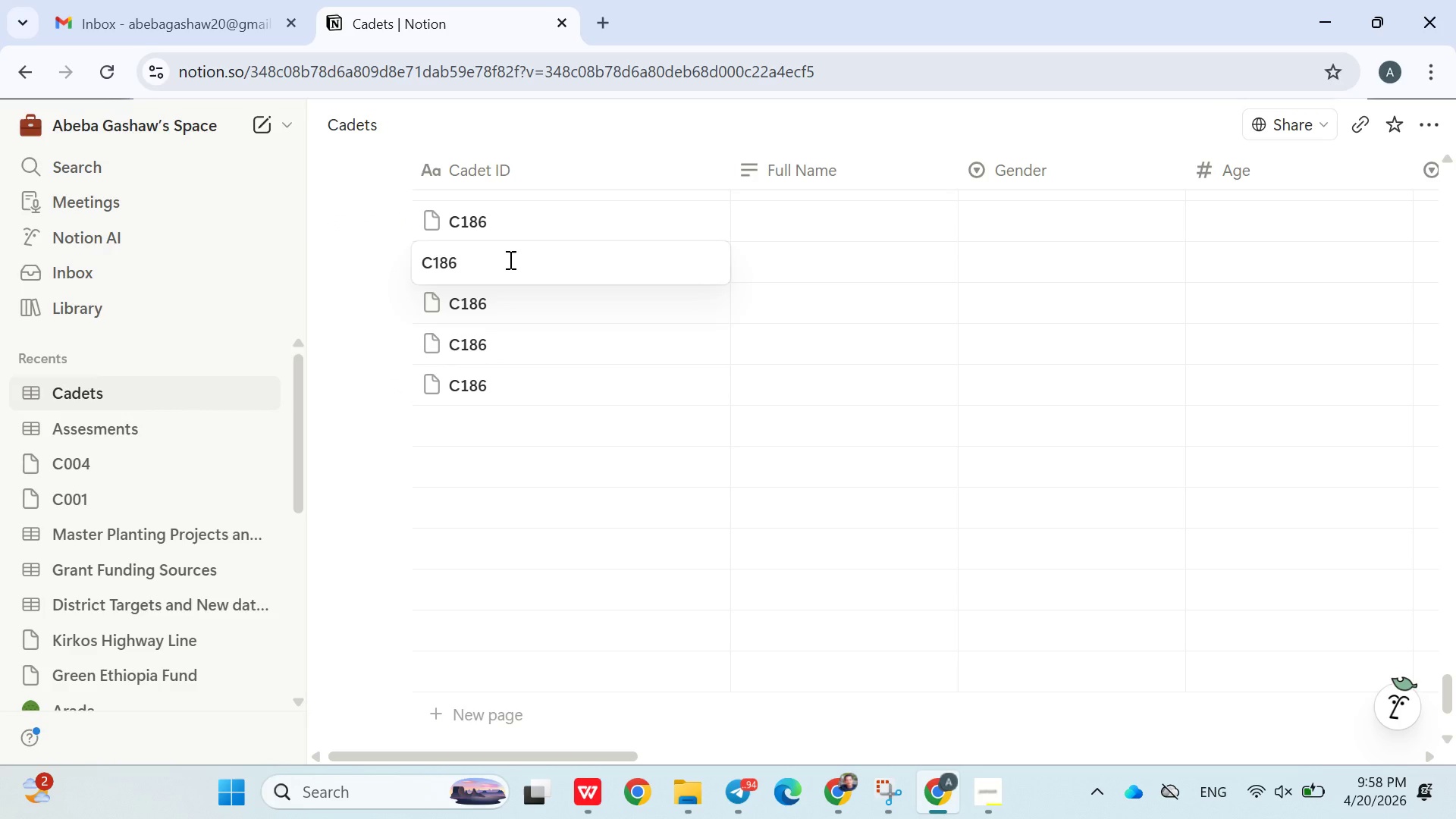 
key(Backspace)
 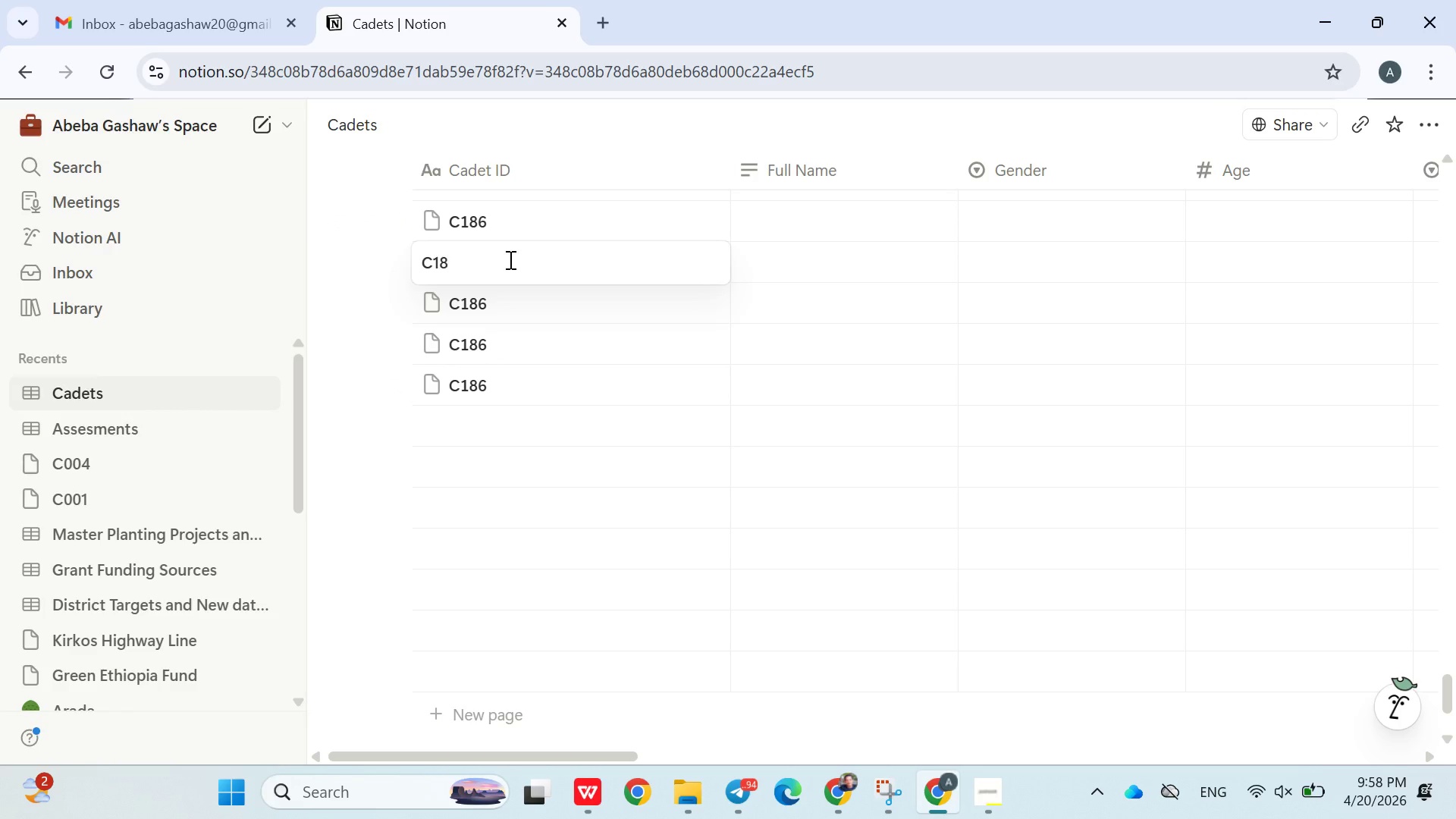 
key(7)
 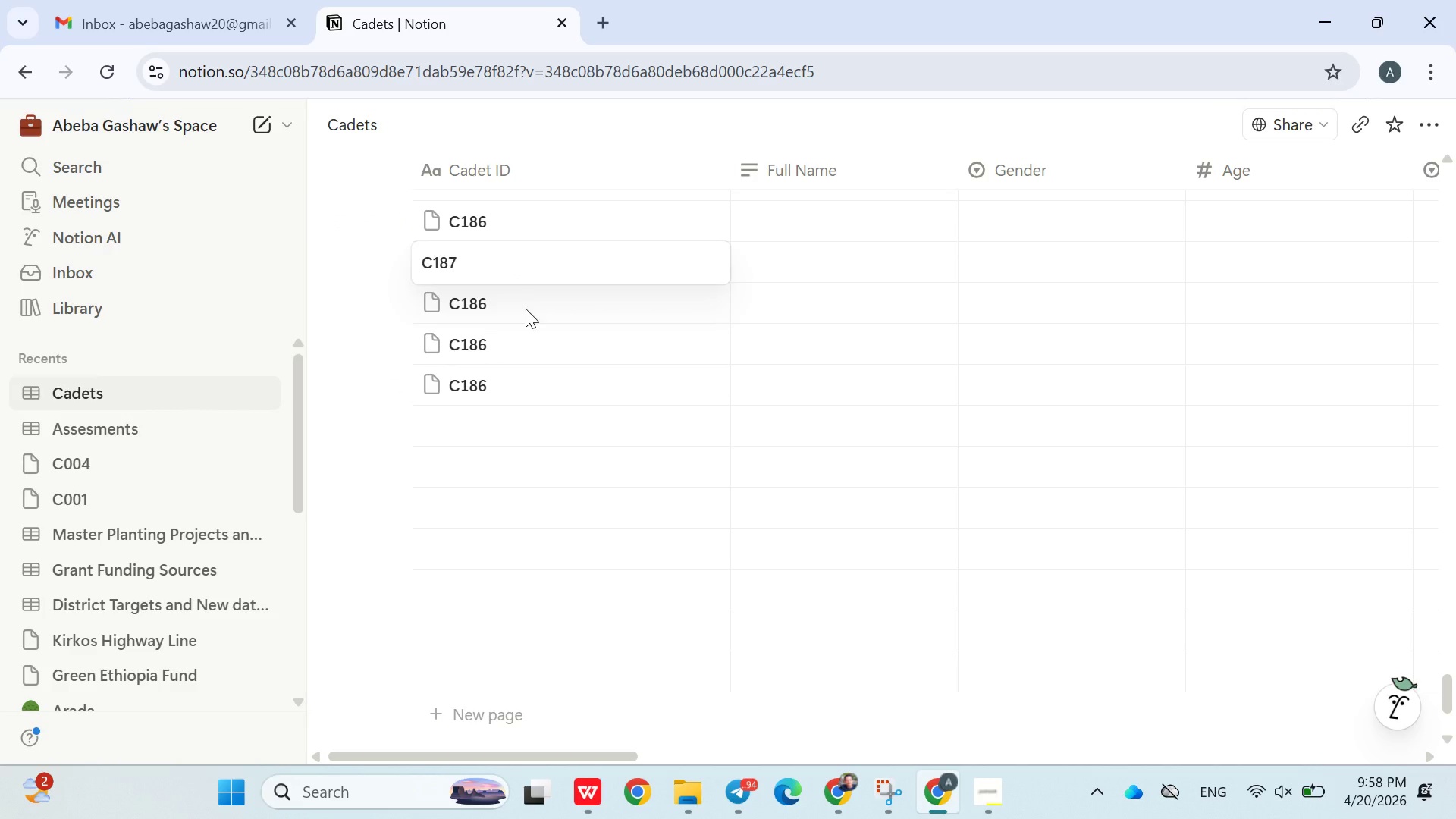 
left_click([526, 309])
 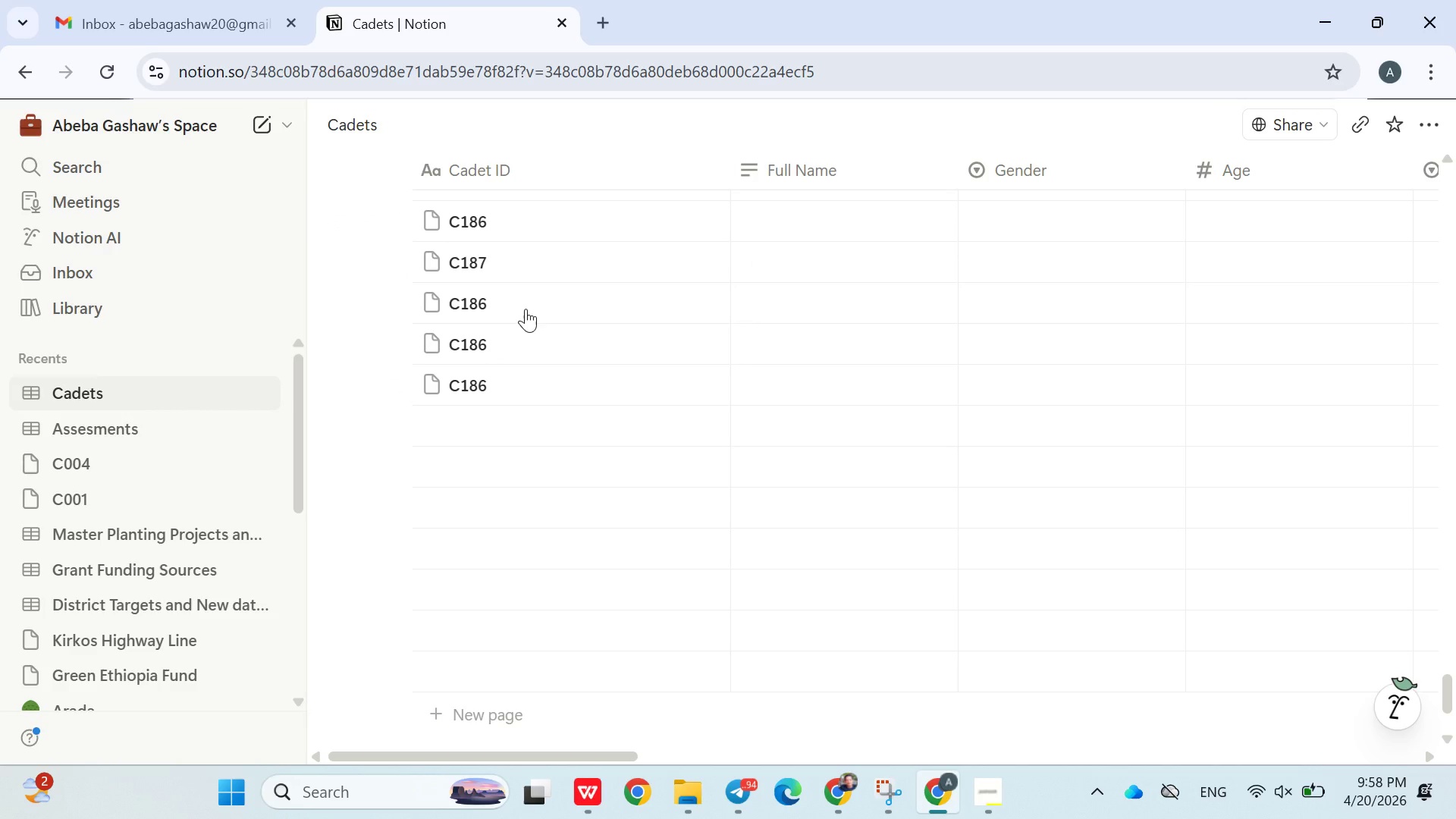 
left_click([526, 309])
 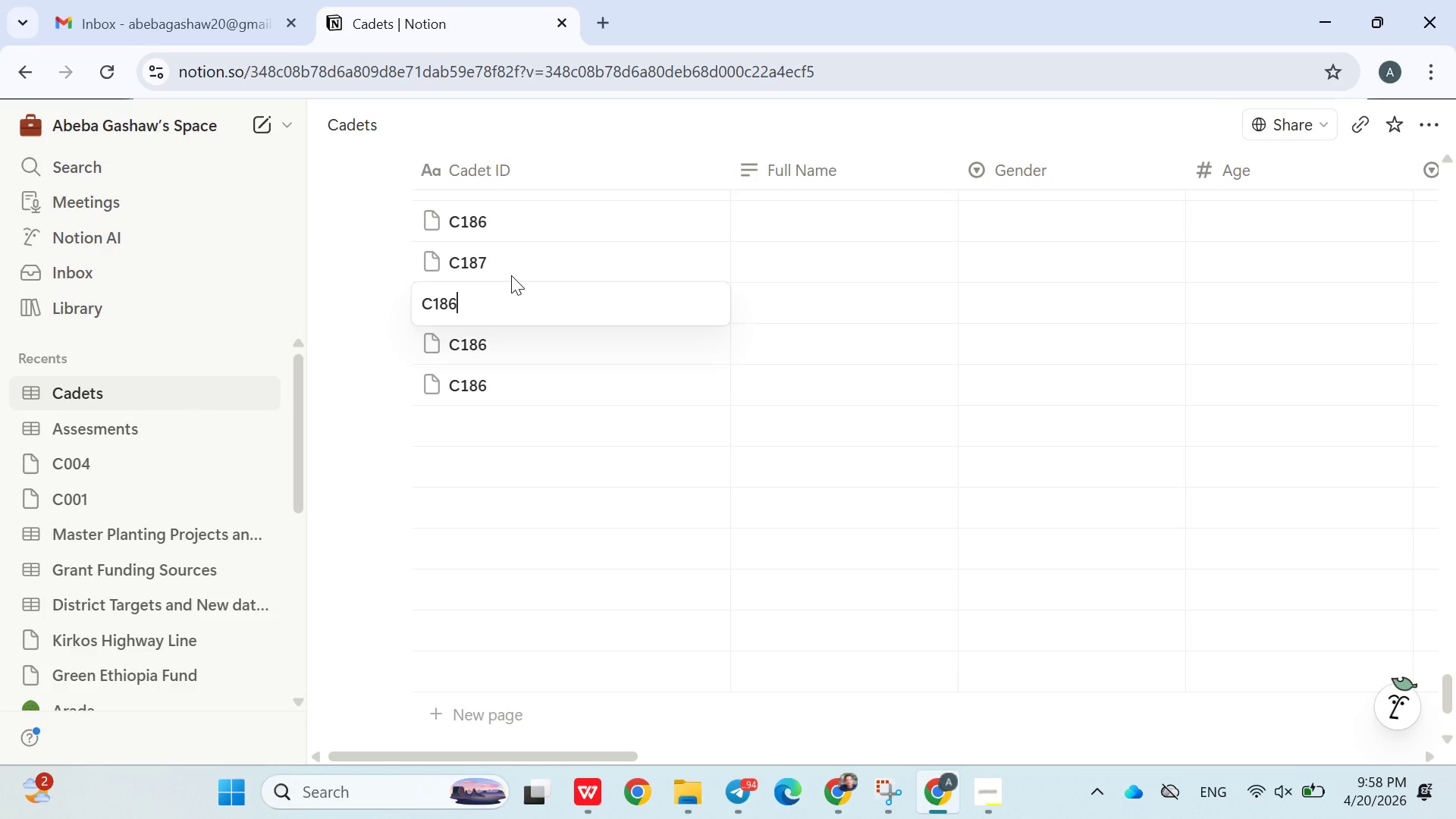 
key(Backspace)
 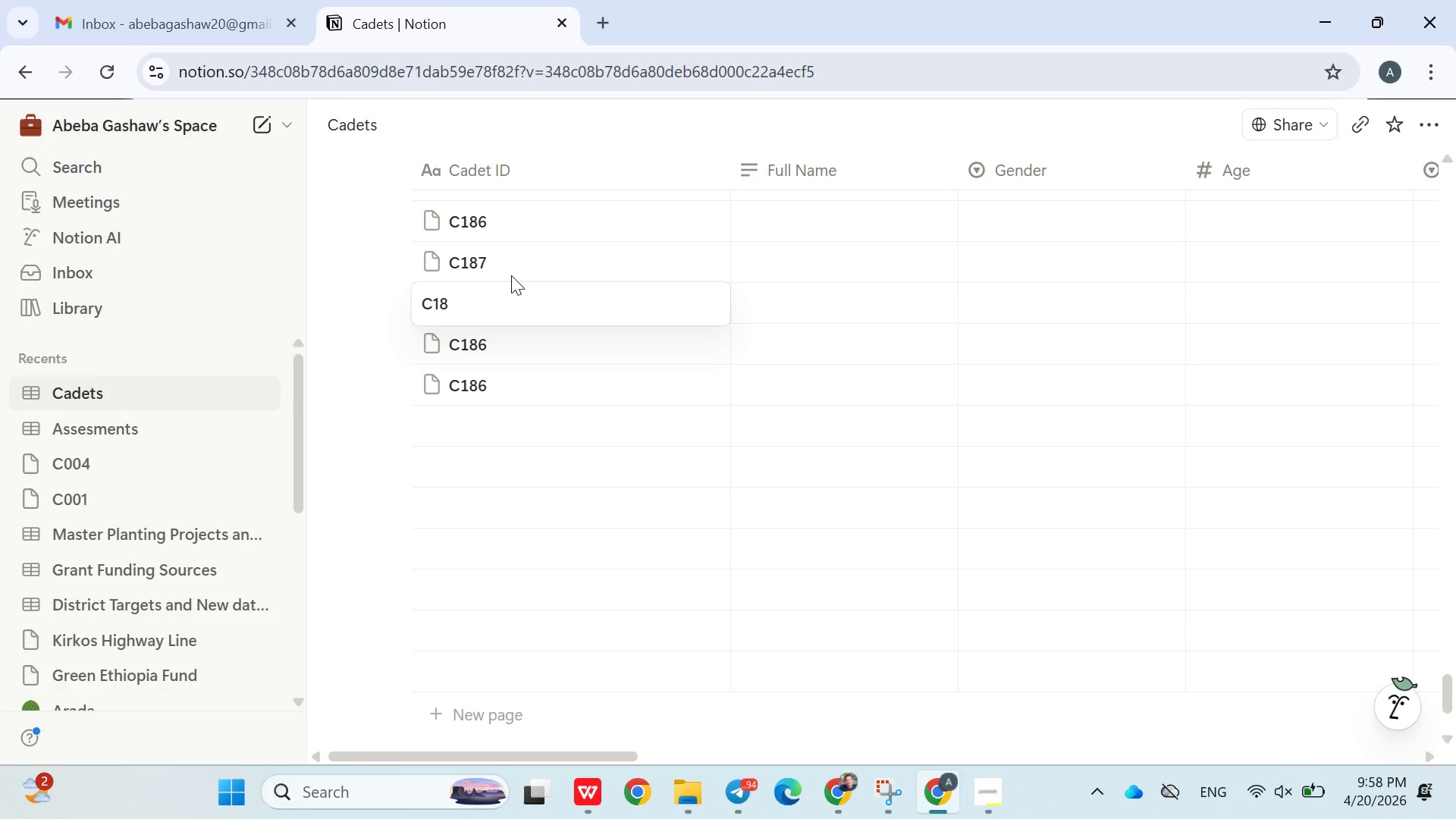 
key(8)
 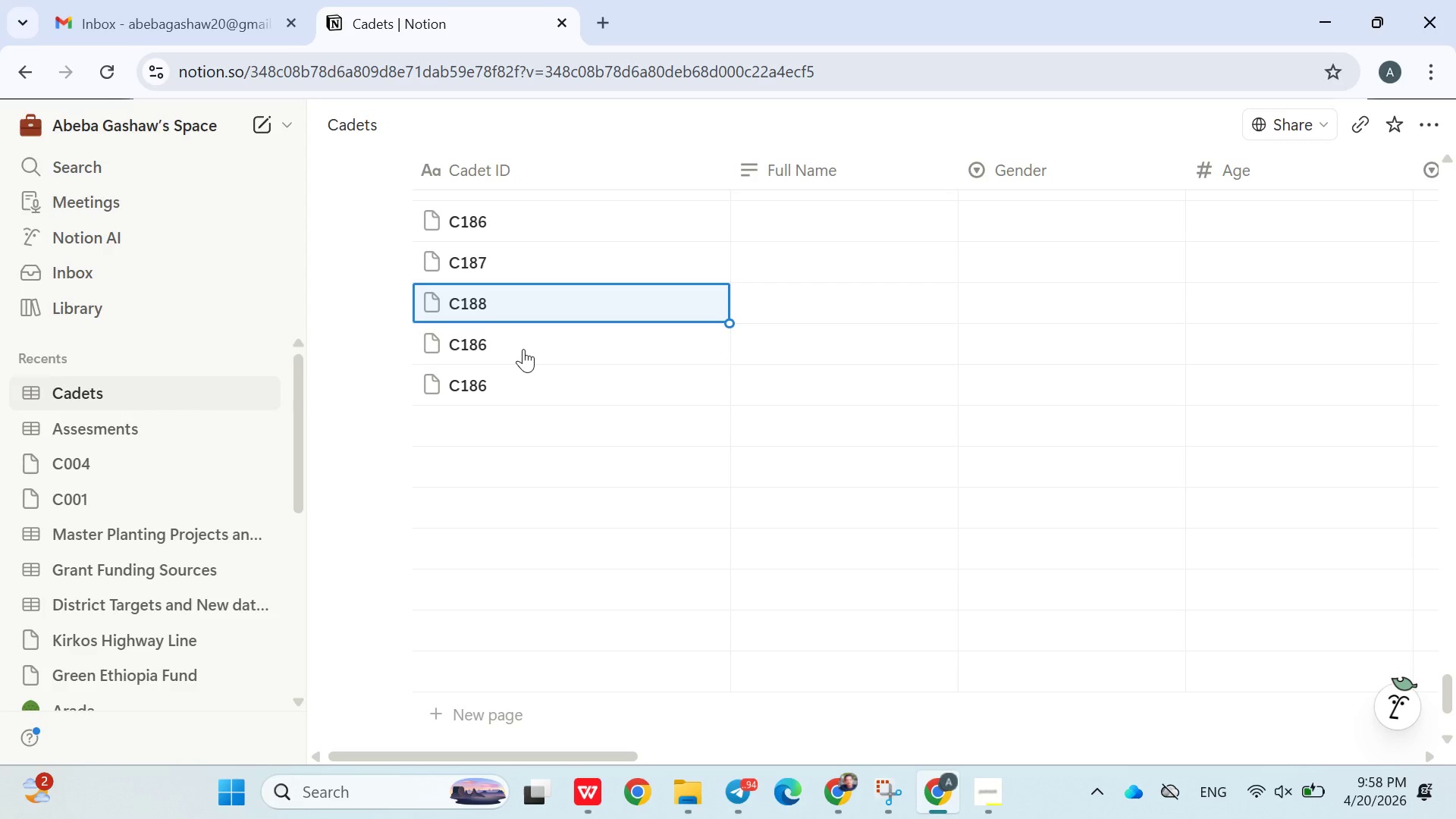 
double_click([523, 349])
 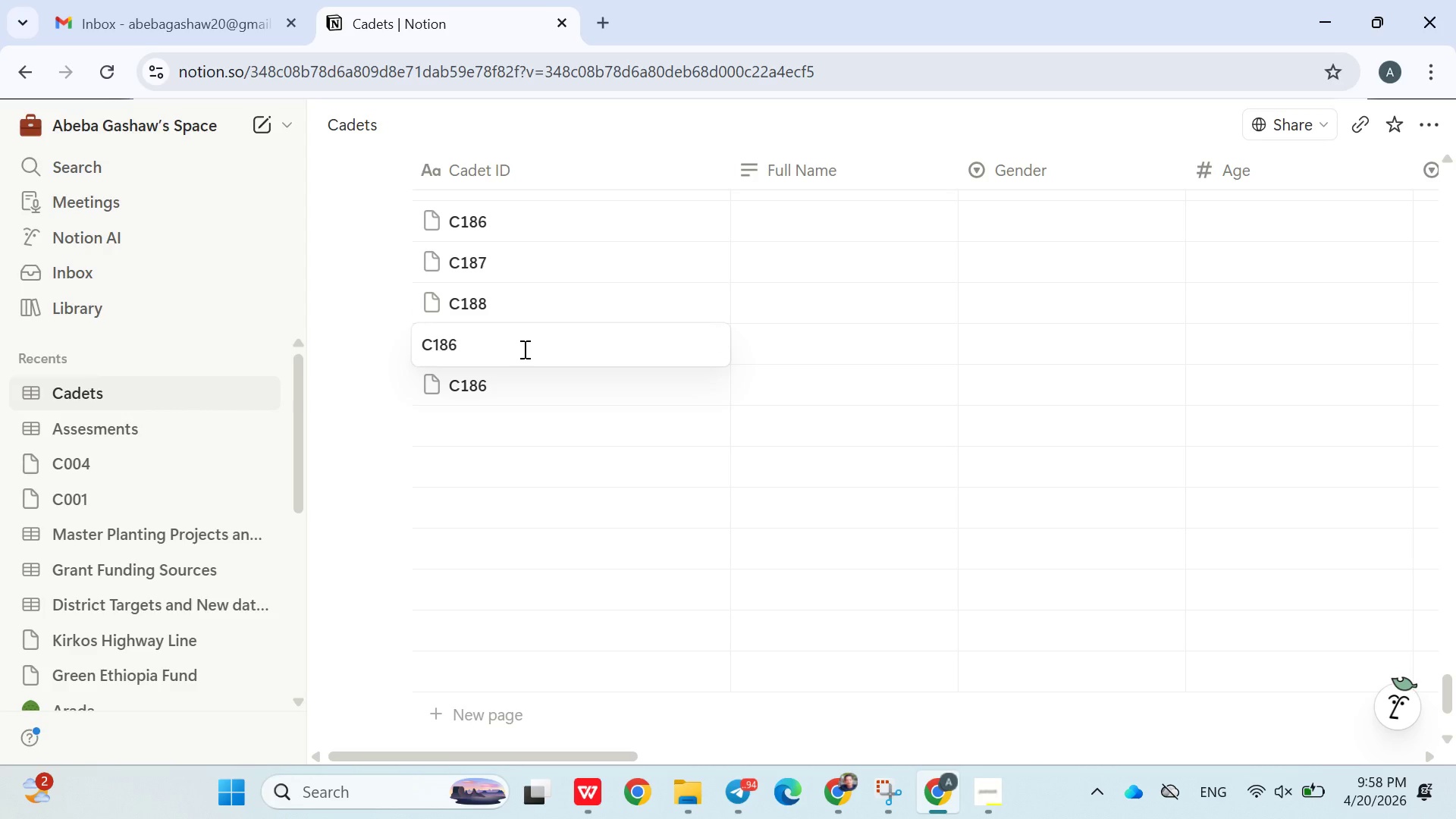 
key(Backspace)
 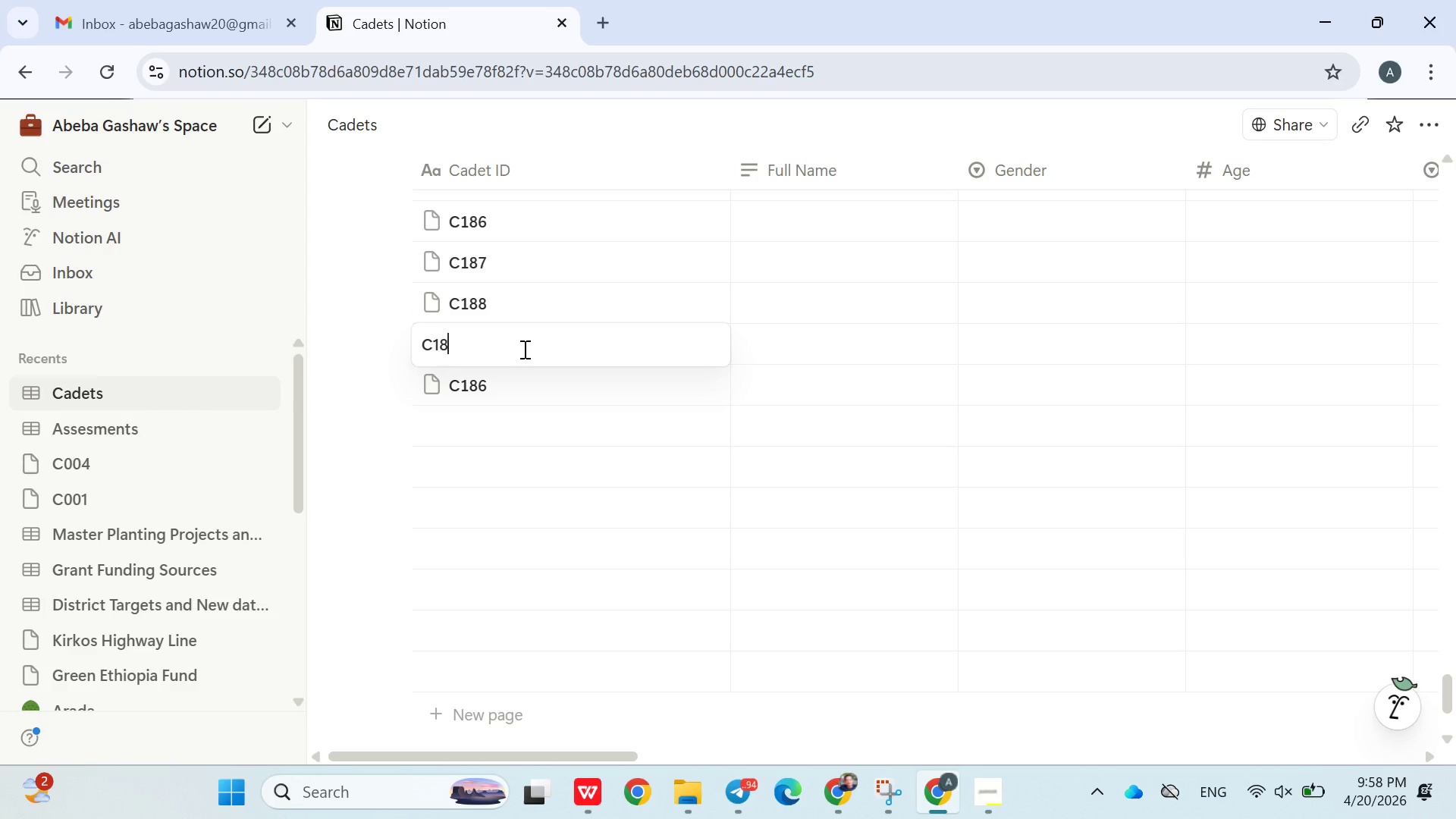 
key(9)
 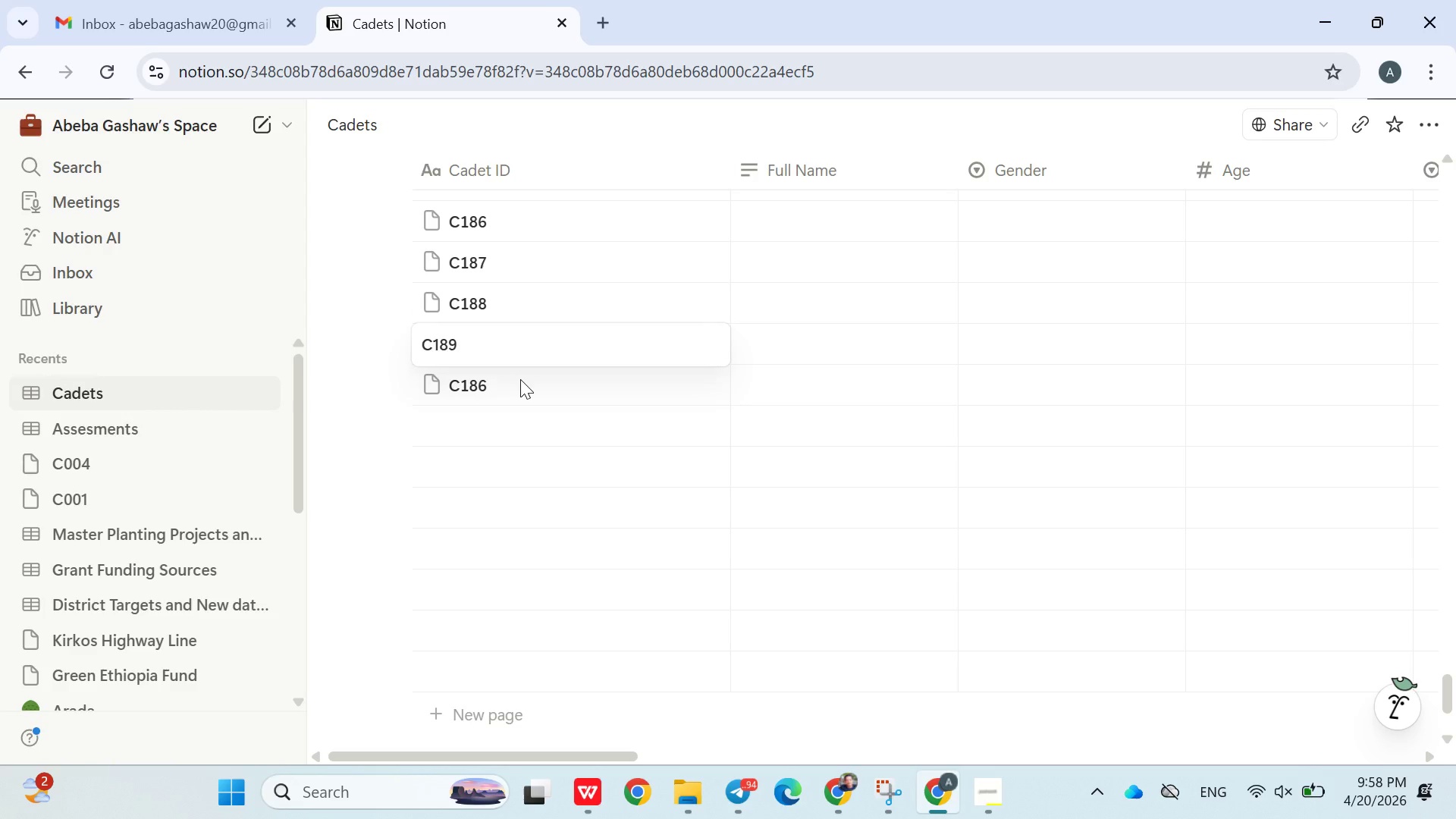 
double_click([520, 379])
 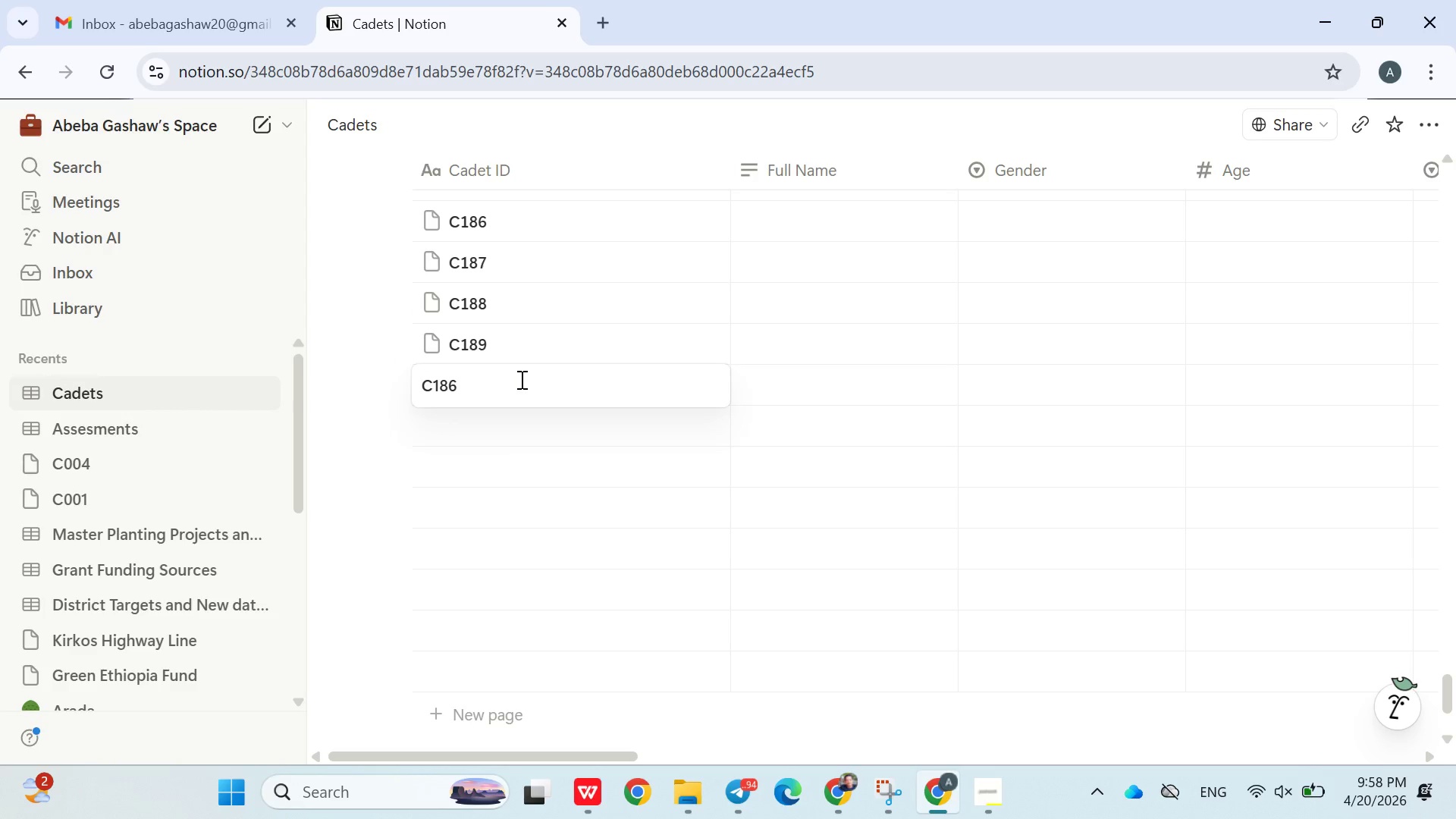 
key(Backspace)
key(Backspace)
type(90)
 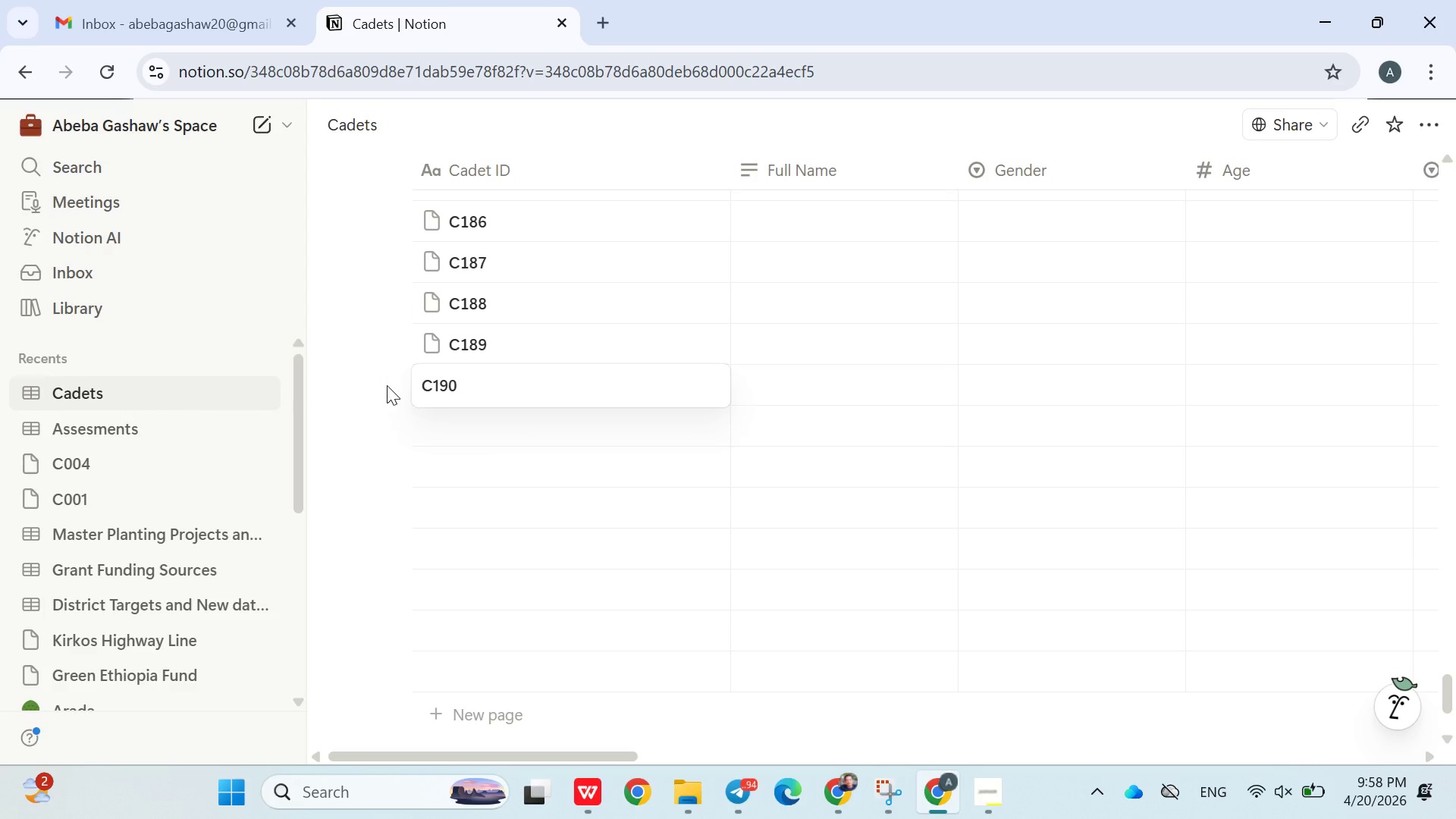 
left_click([365, 386])
 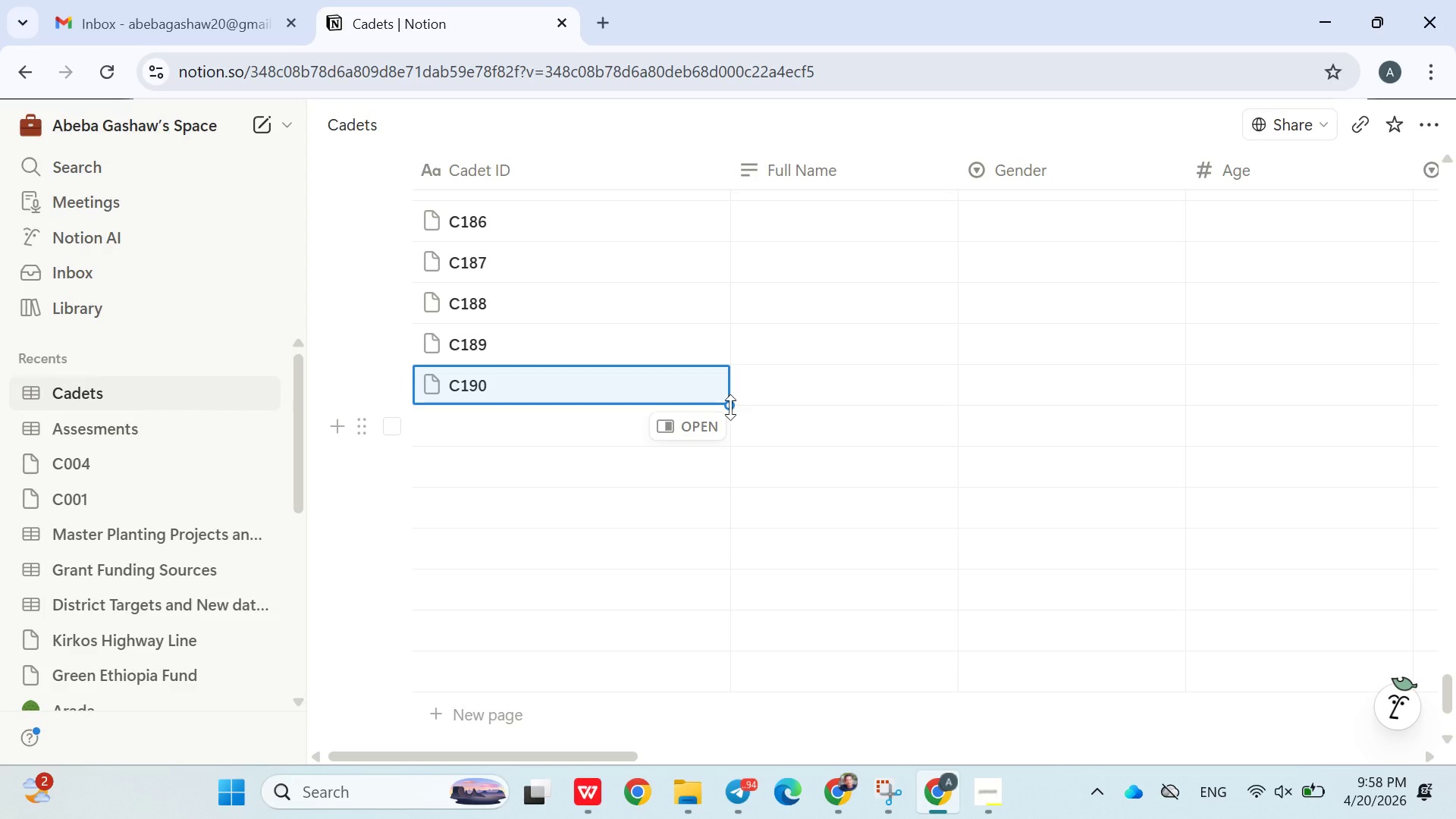 
left_click_drag(start_coordinate=[726, 407], to_coordinate=[695, 661])
 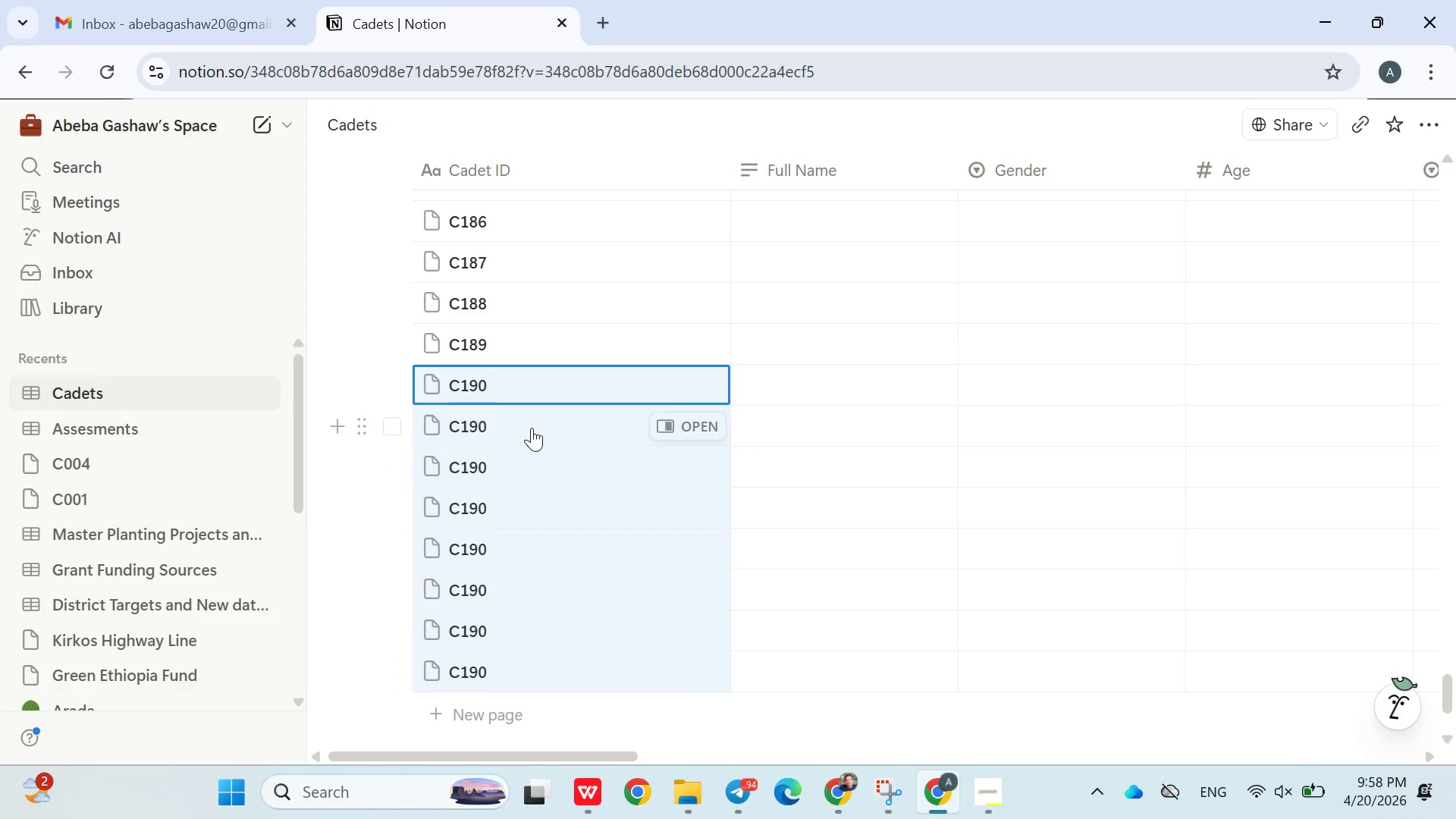 
double_click([529, 428])
 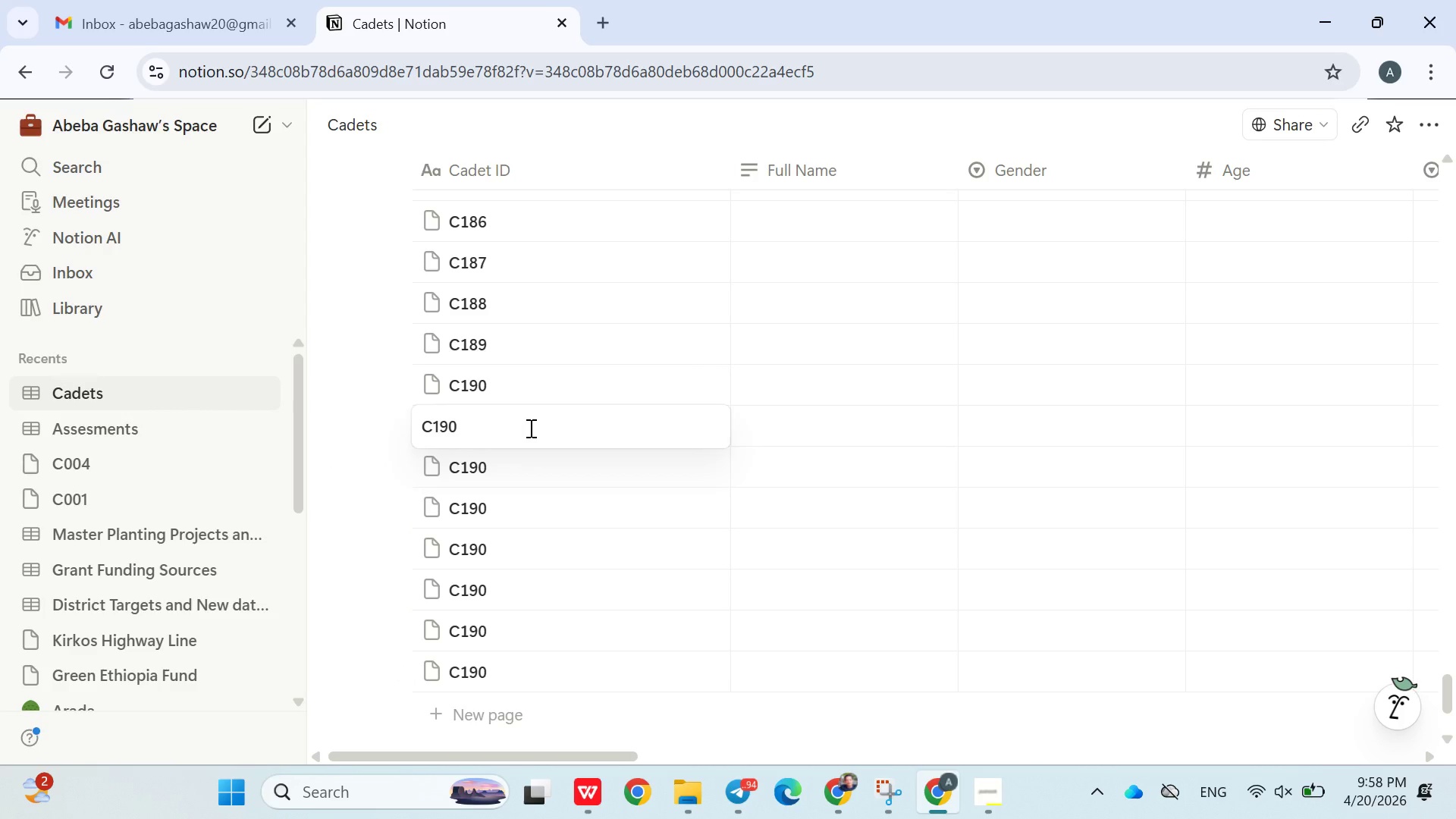 
key(Backspace)
 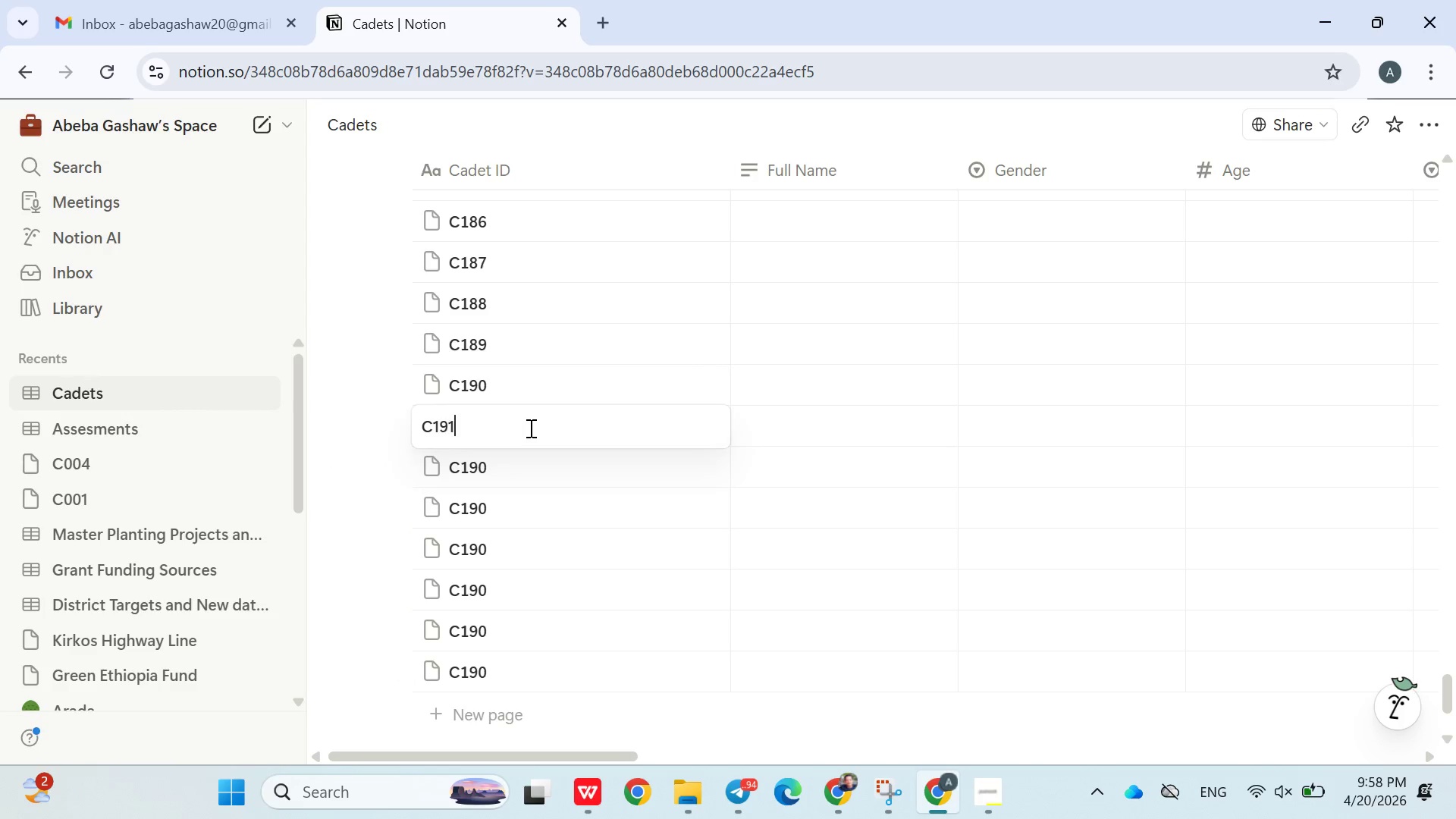 
key(1)
 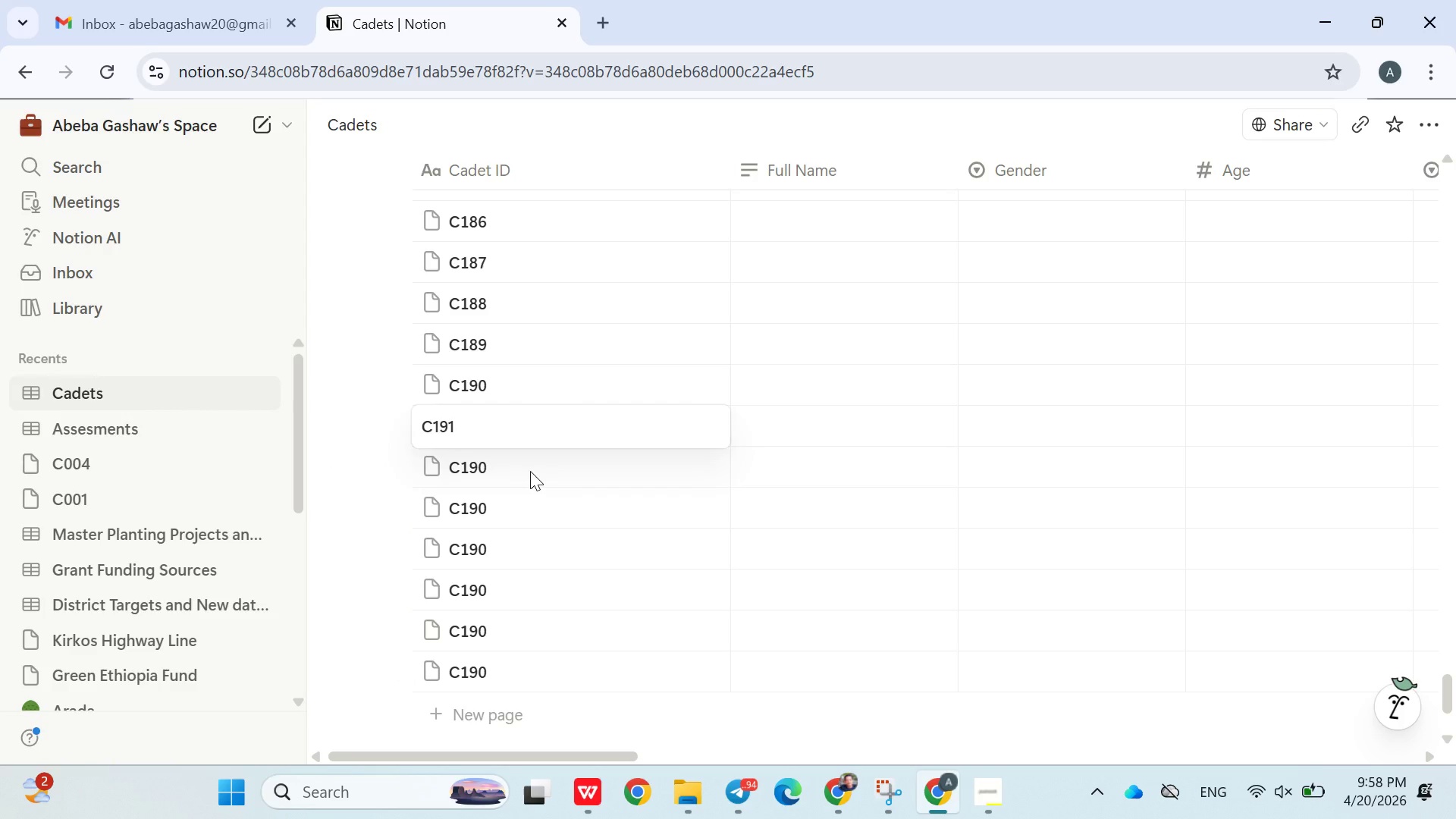 
double_click([530, 471])
 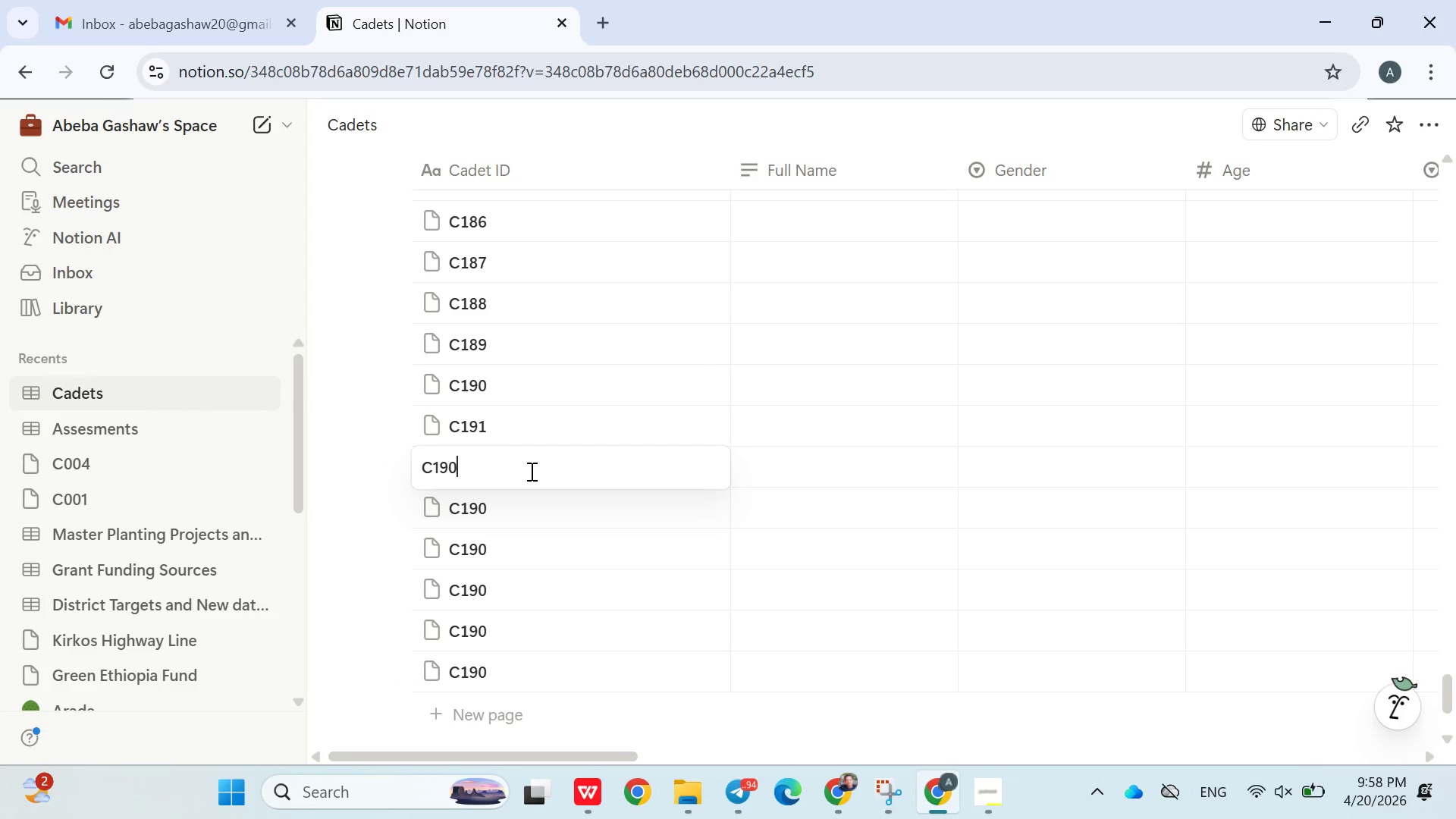 
key(Backspace)
 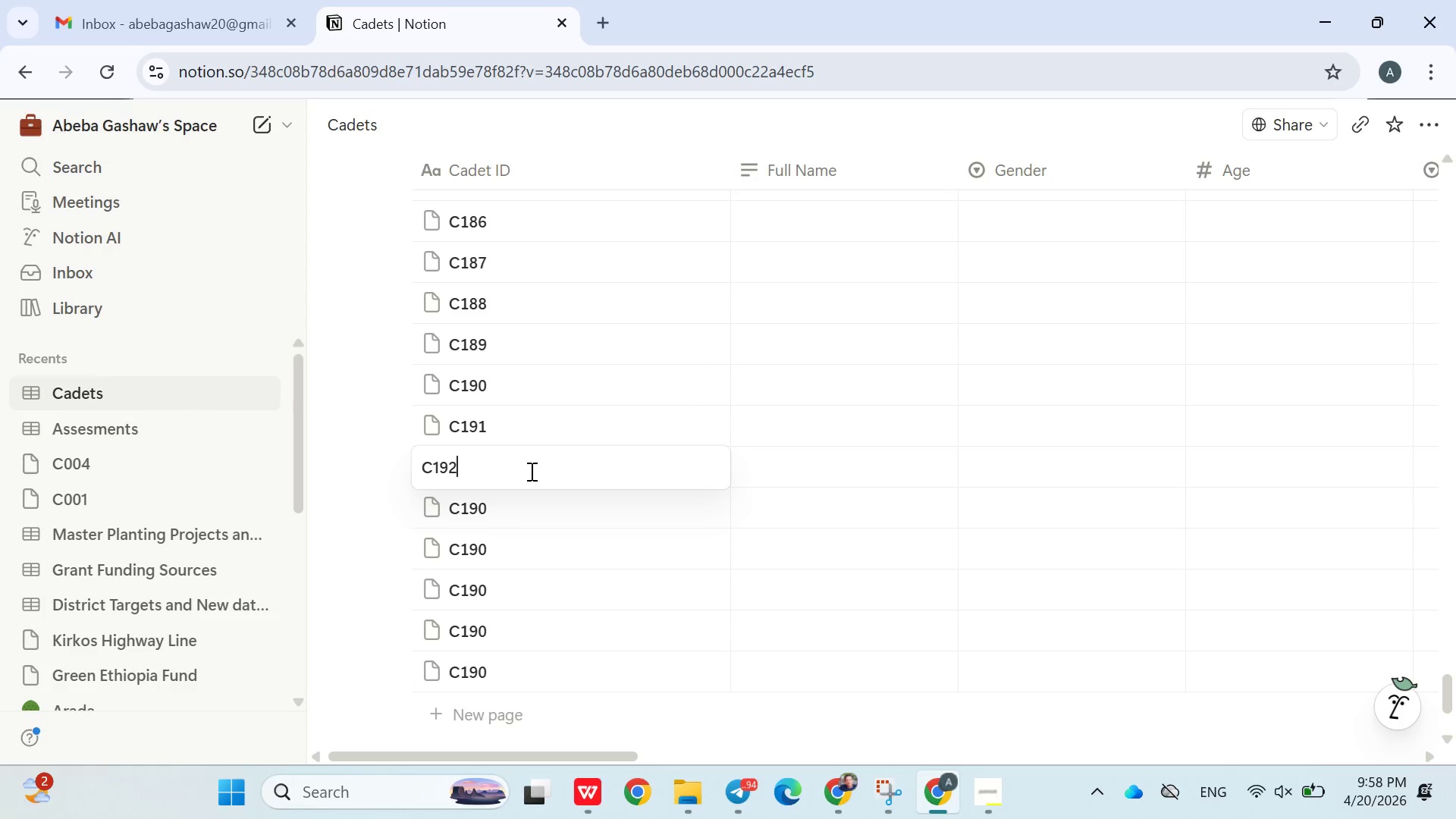 
key(2)
 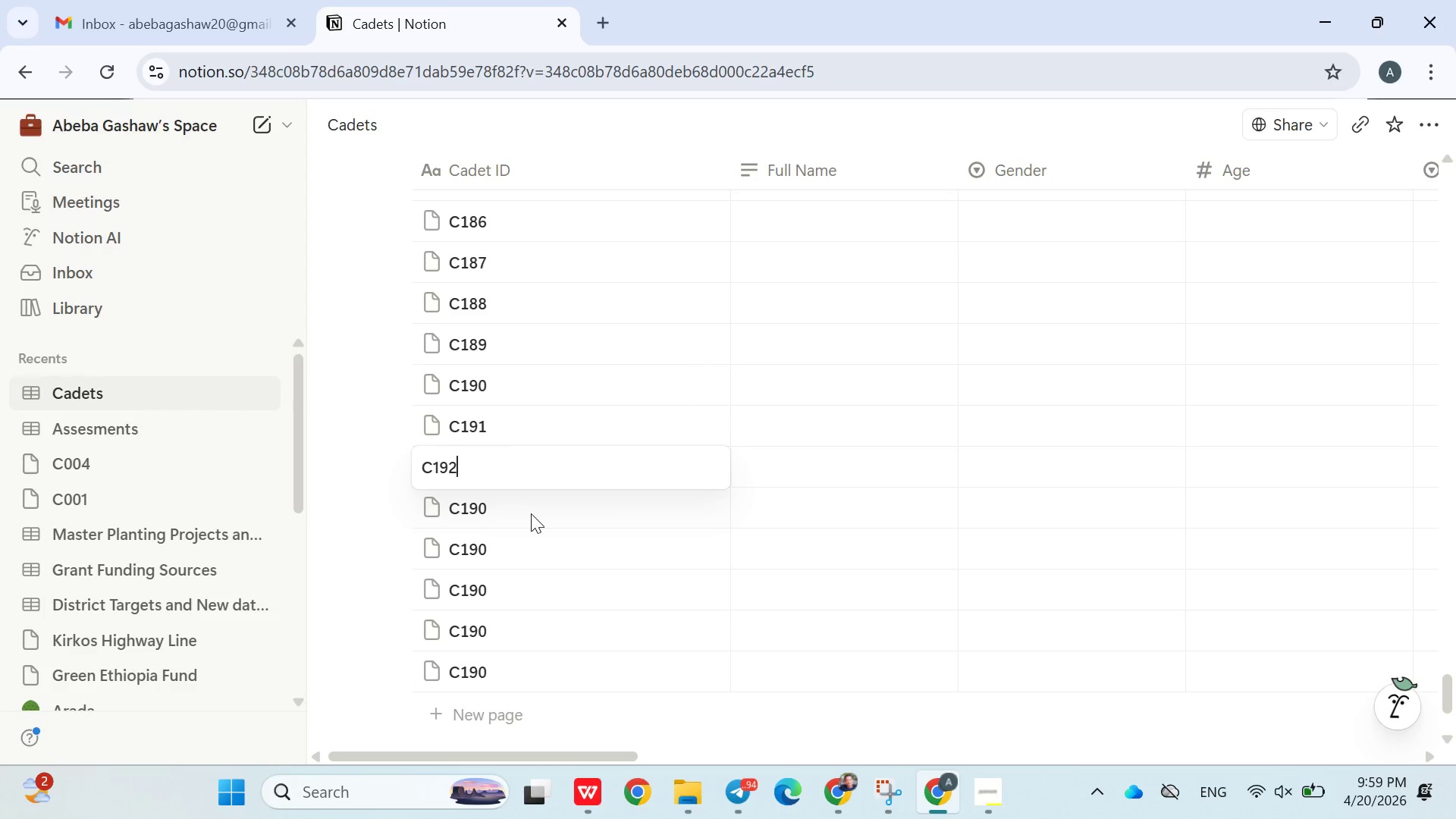 
left_click([531, 513])
 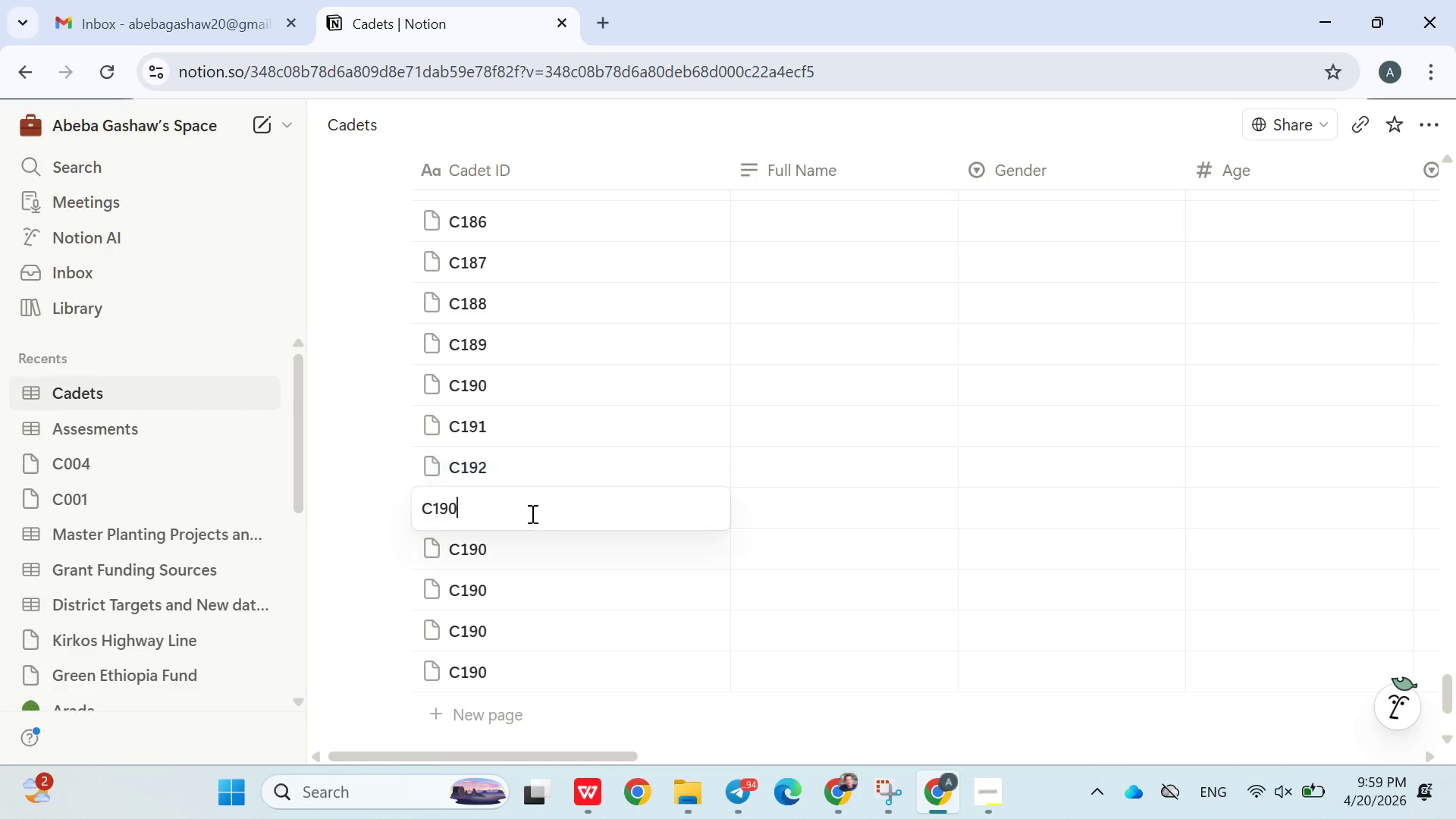 
double_click([531, 513])
 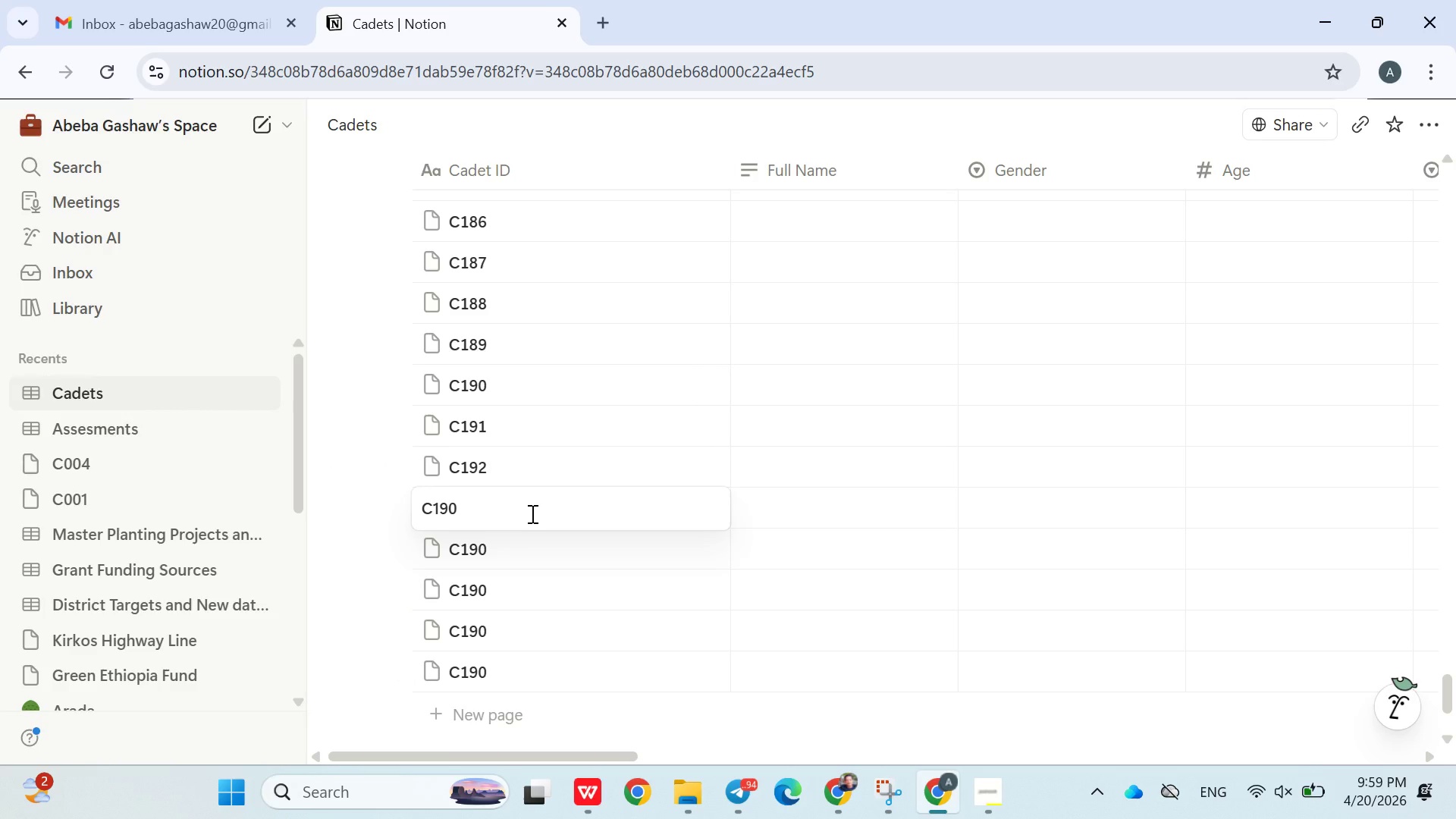 
key(Backspace)
 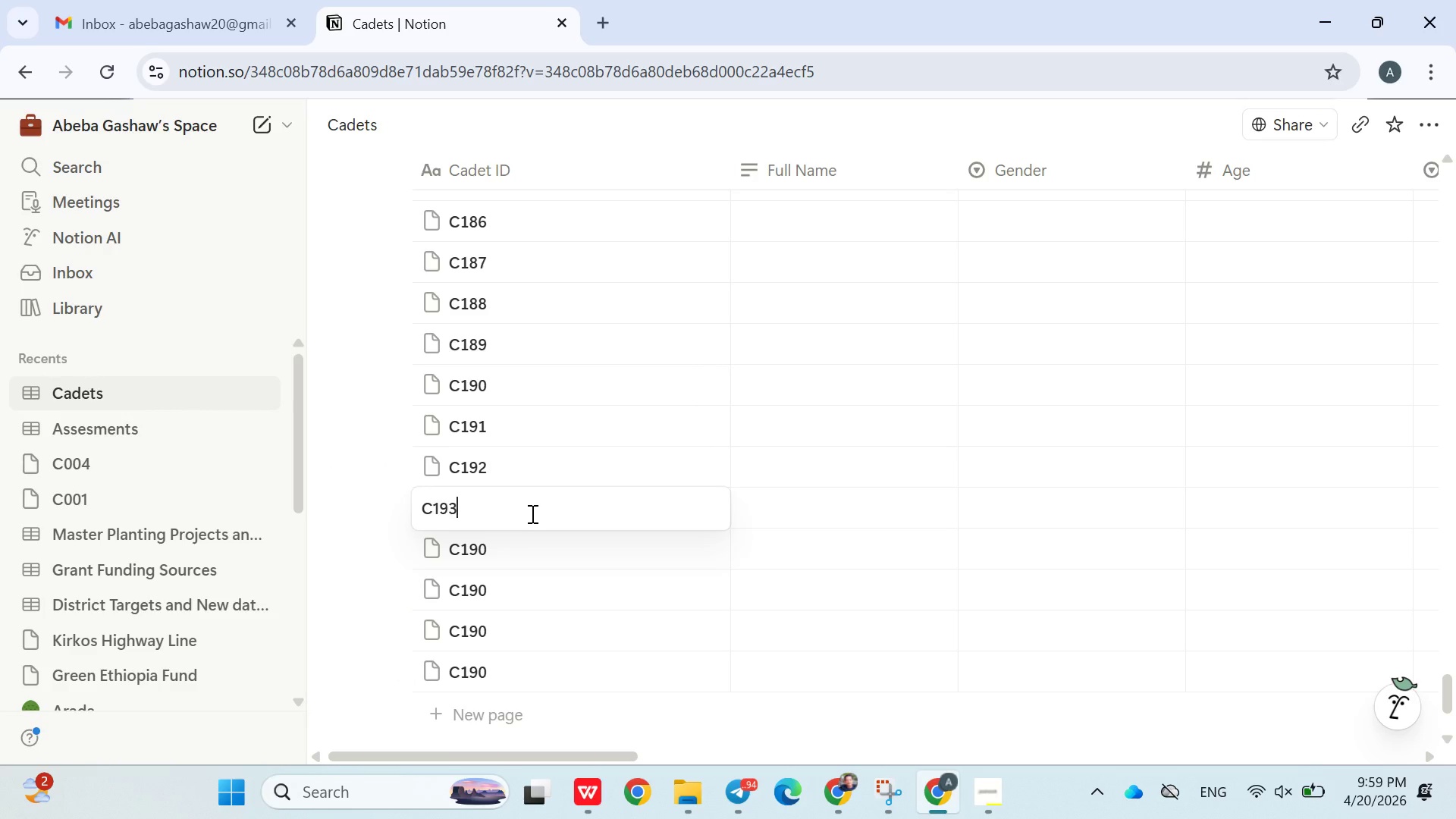 
key(3)
 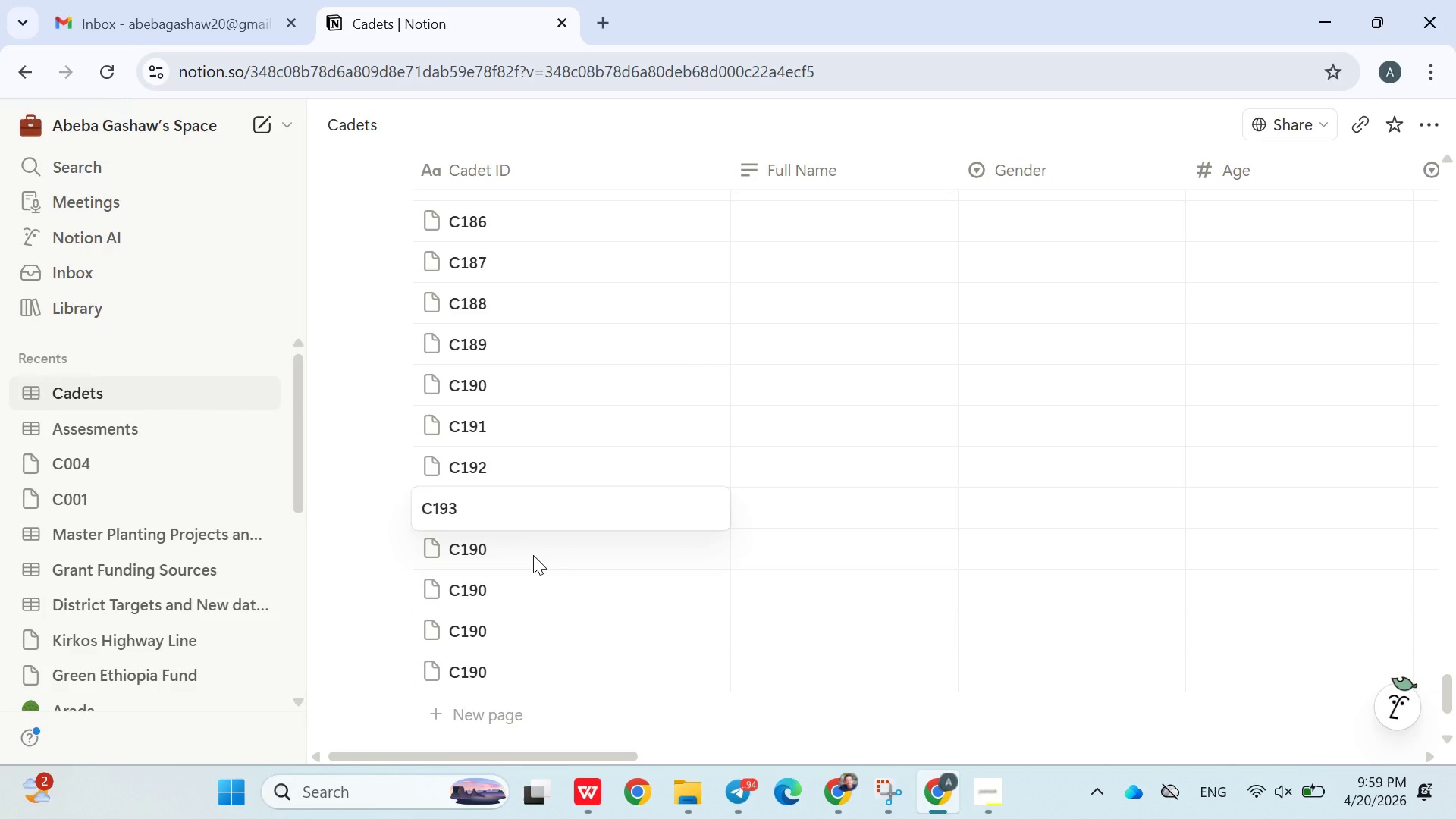 
double_click([533, 555])
 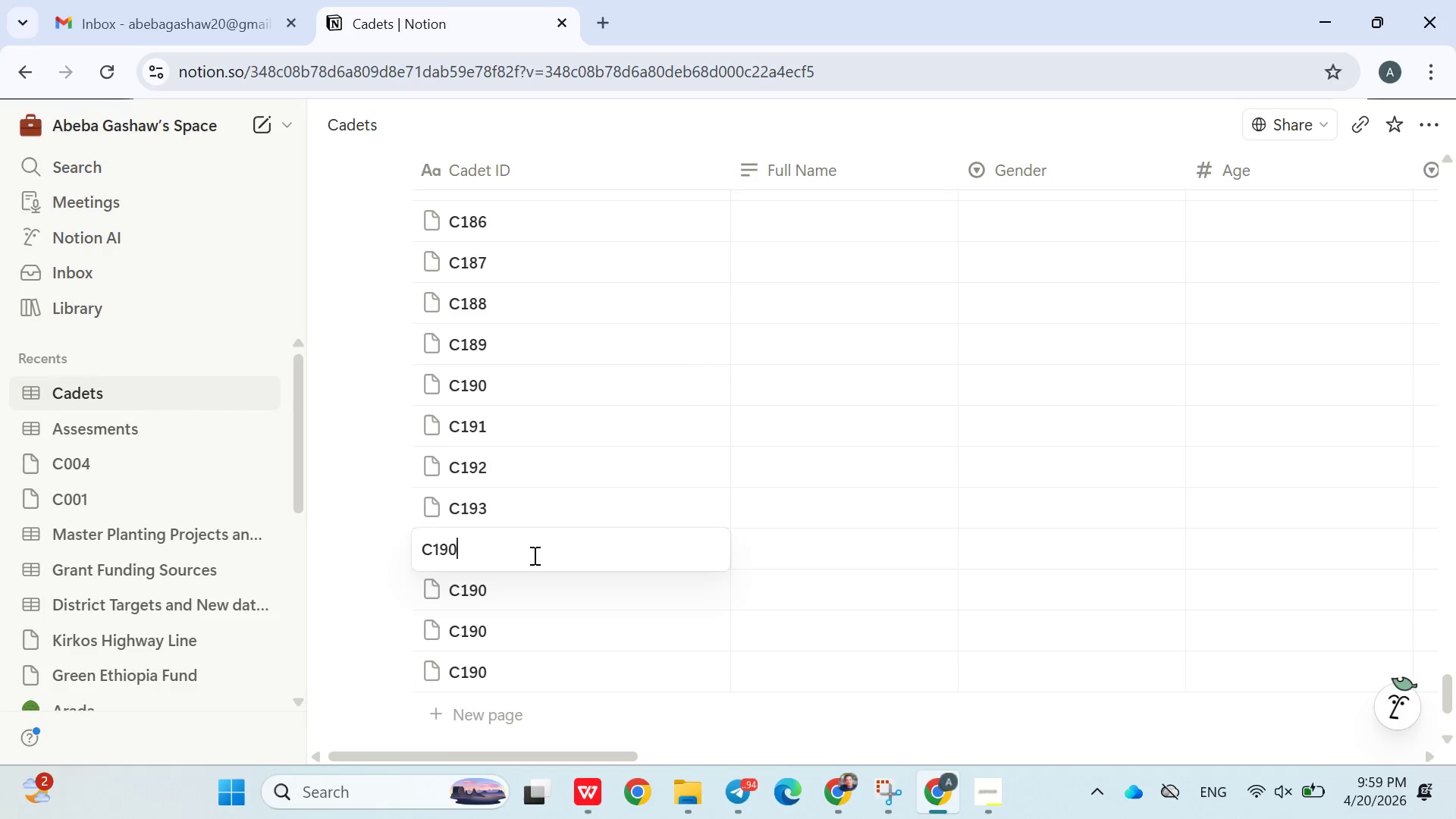 
key(Backspace)
 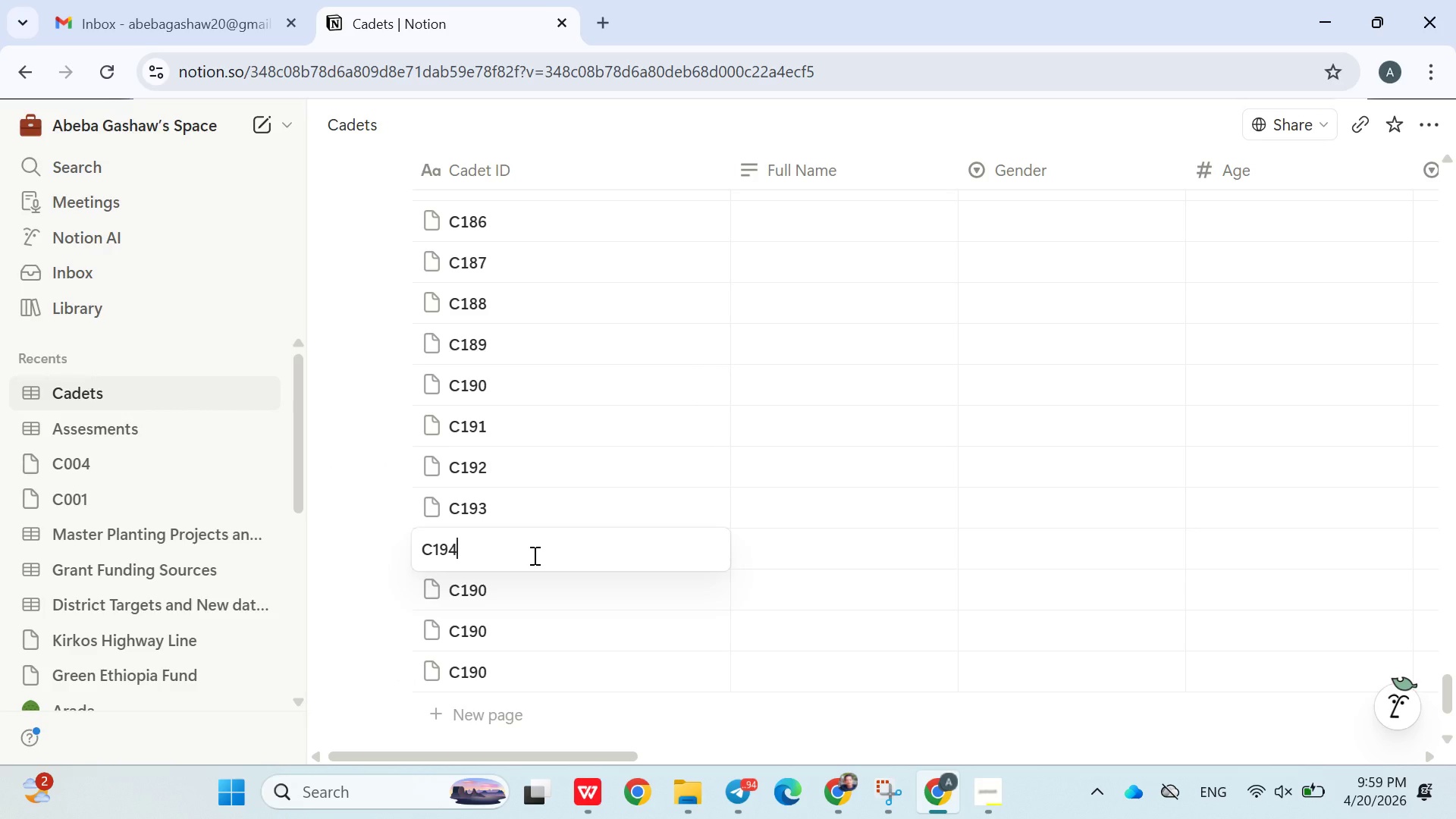 
key(4)
 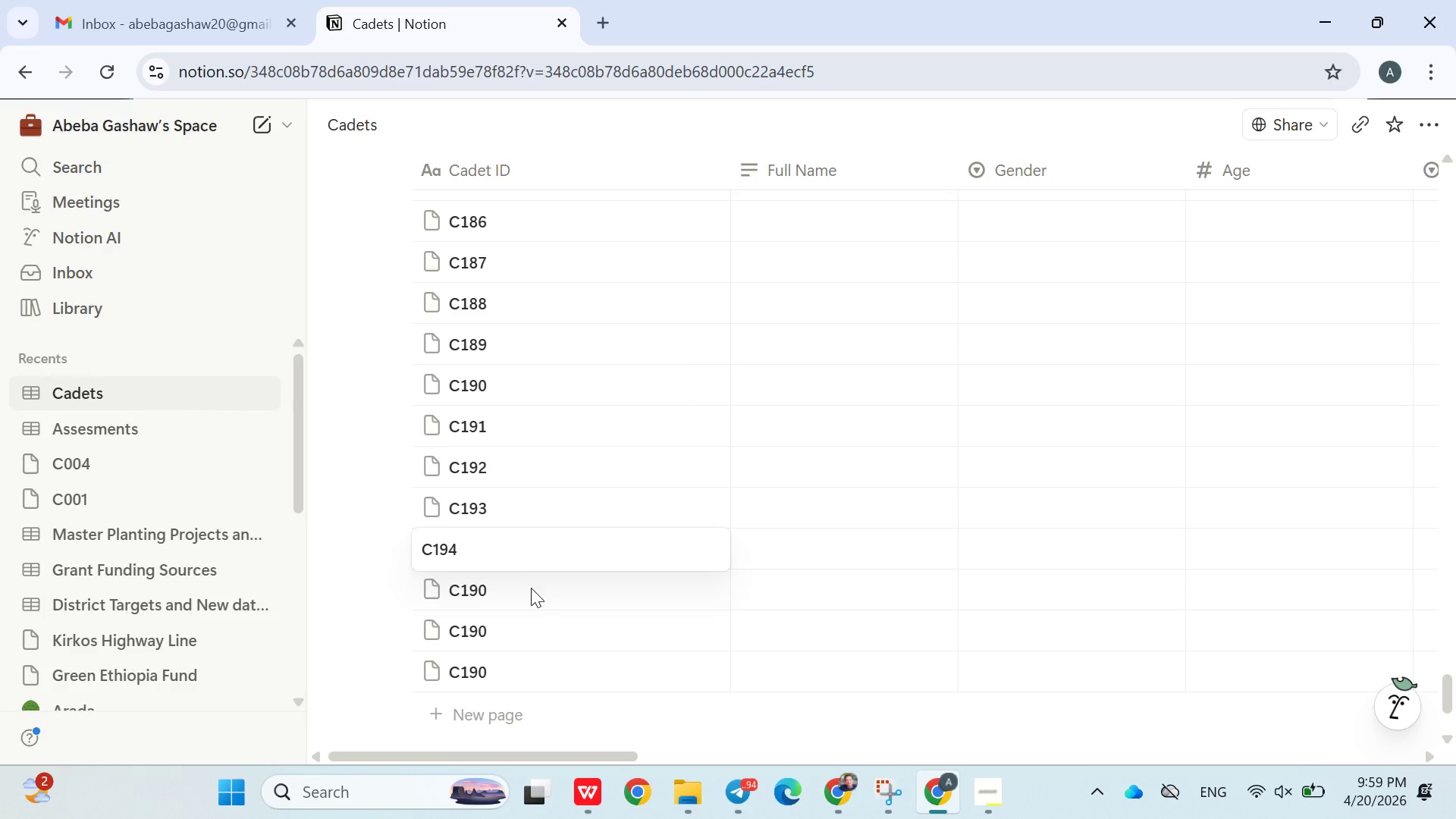 
double_click([531, 588])
 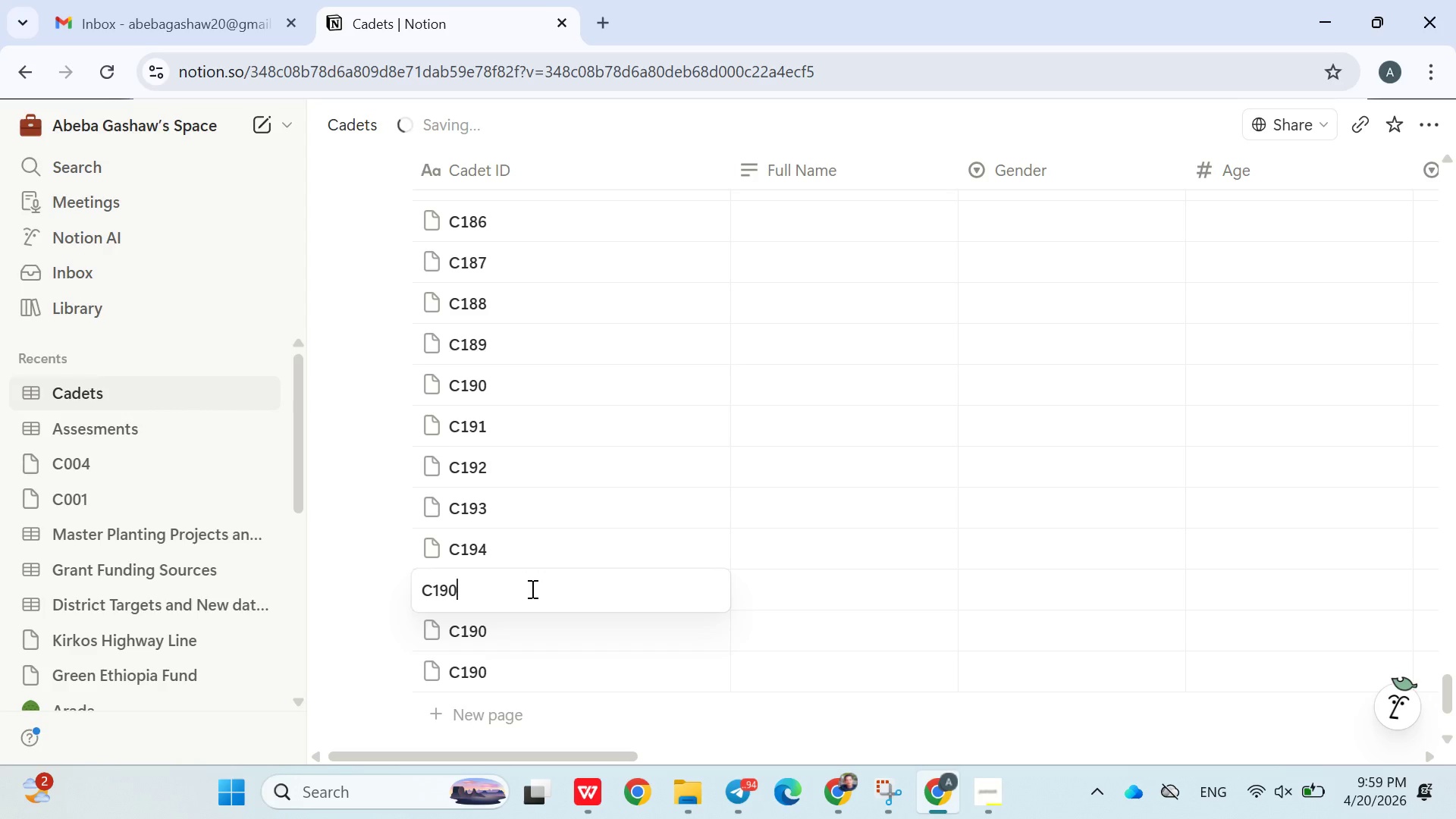 
key(Backspace)
 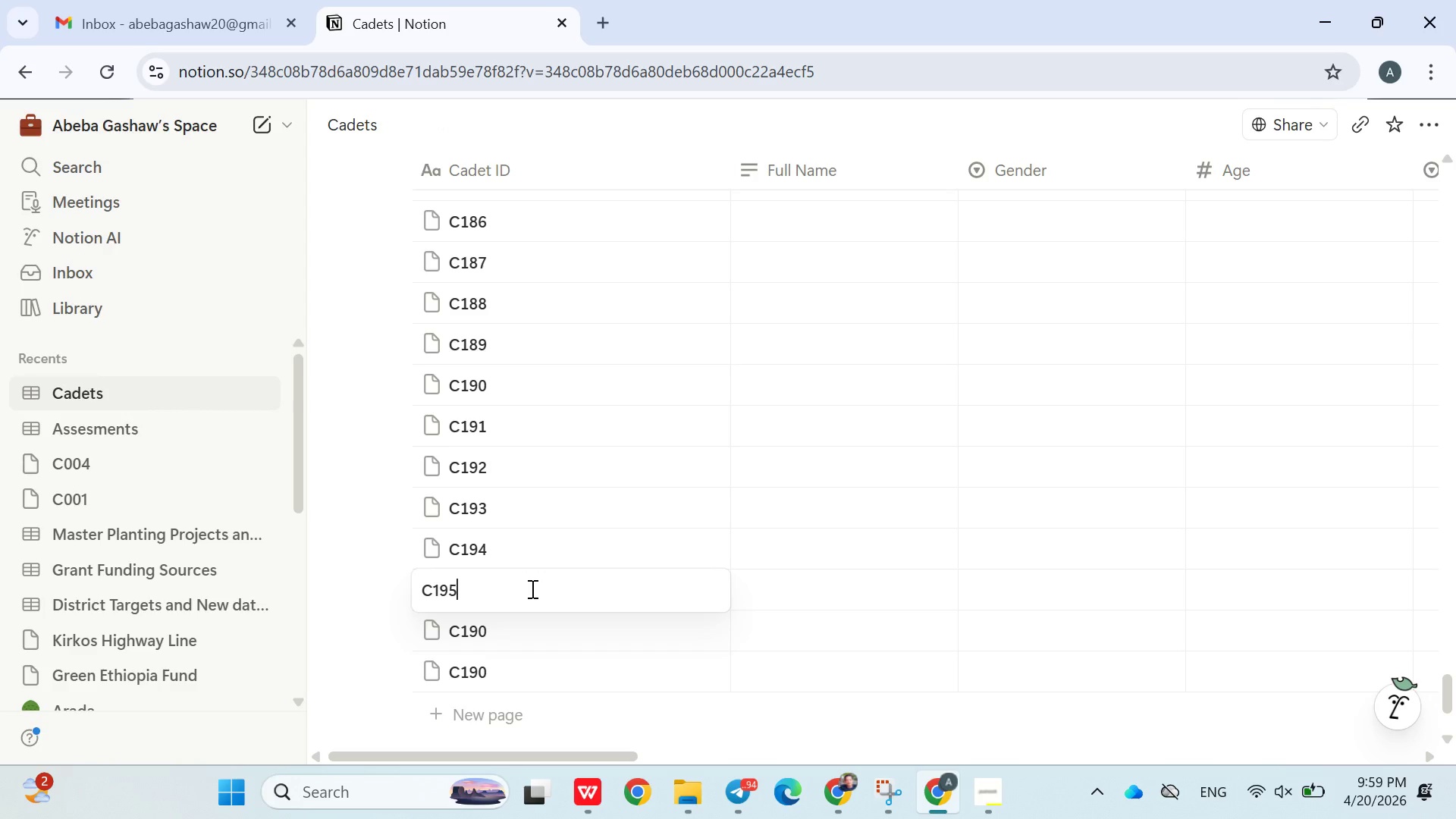 
key(5)
 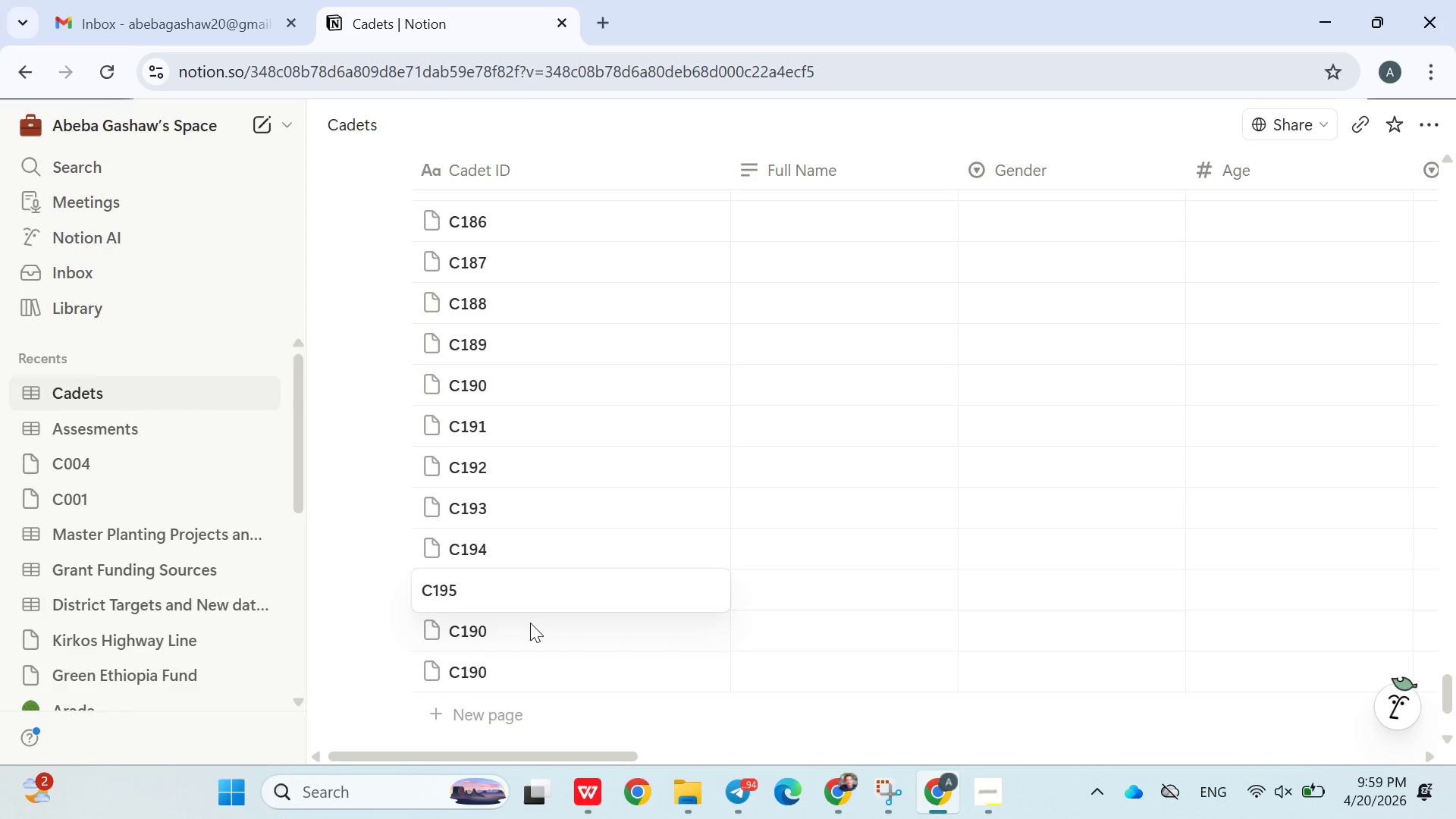 
double_click([530, 623])
 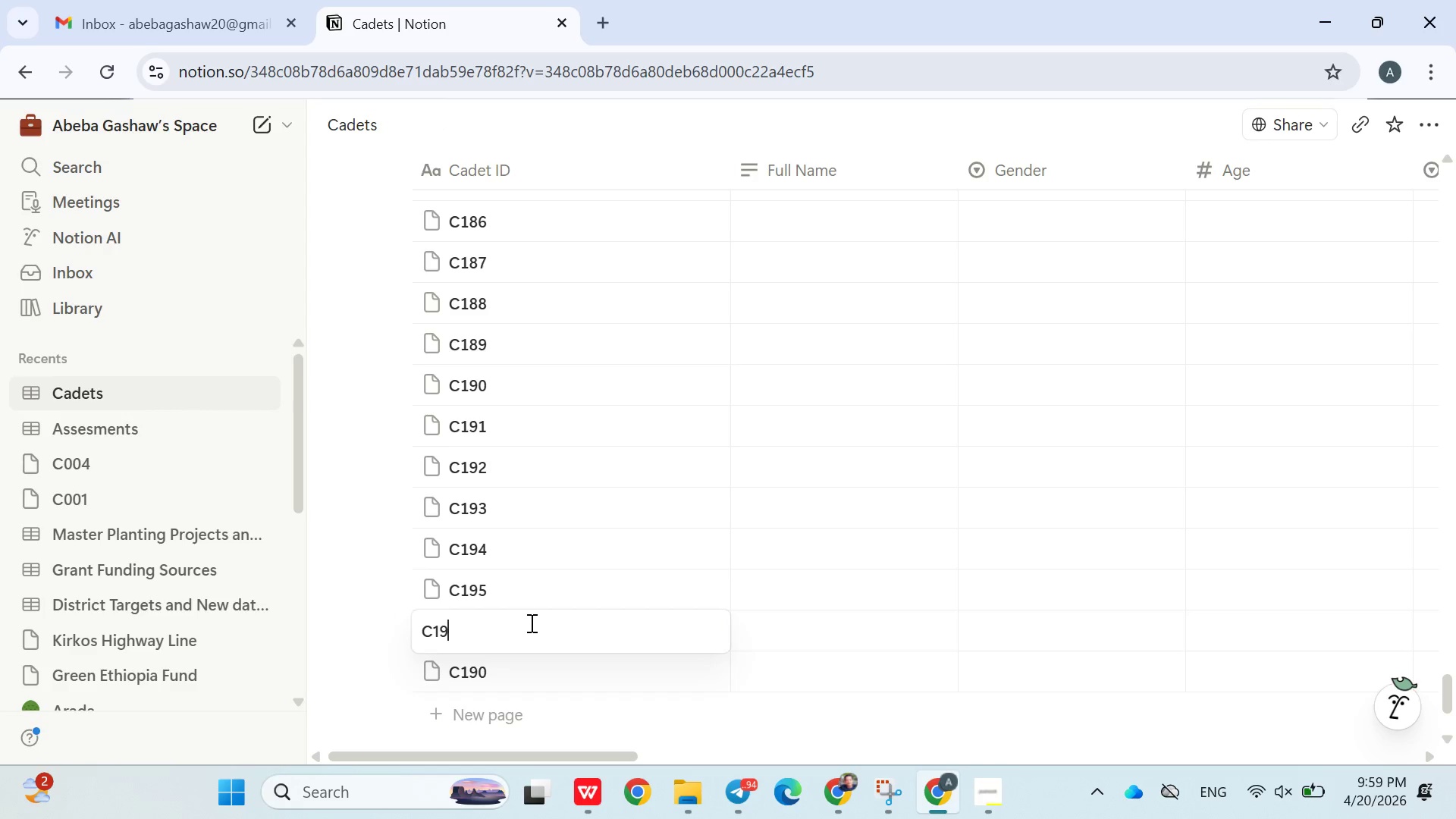 
key(Backspace)
 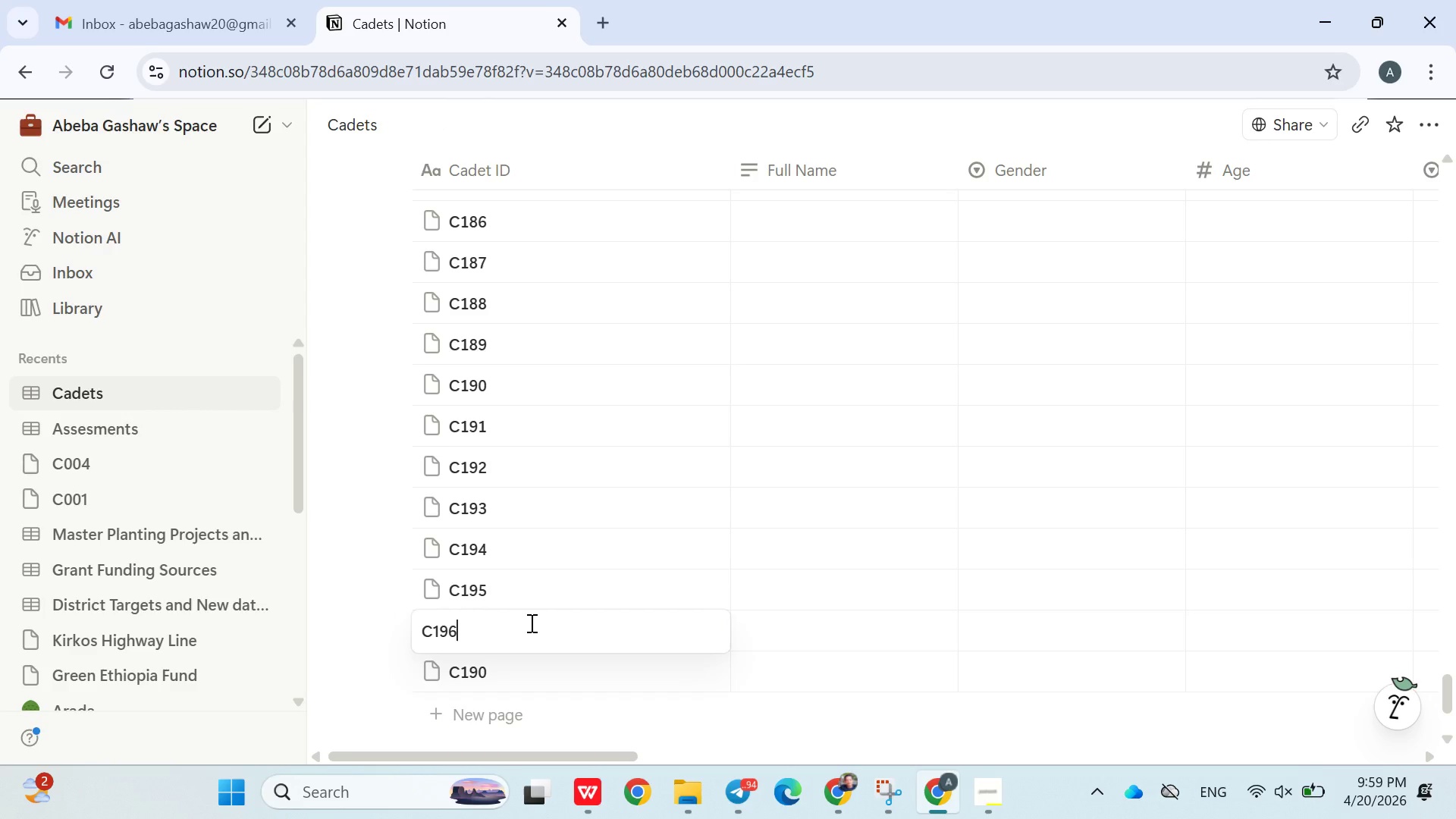 
key(6)
 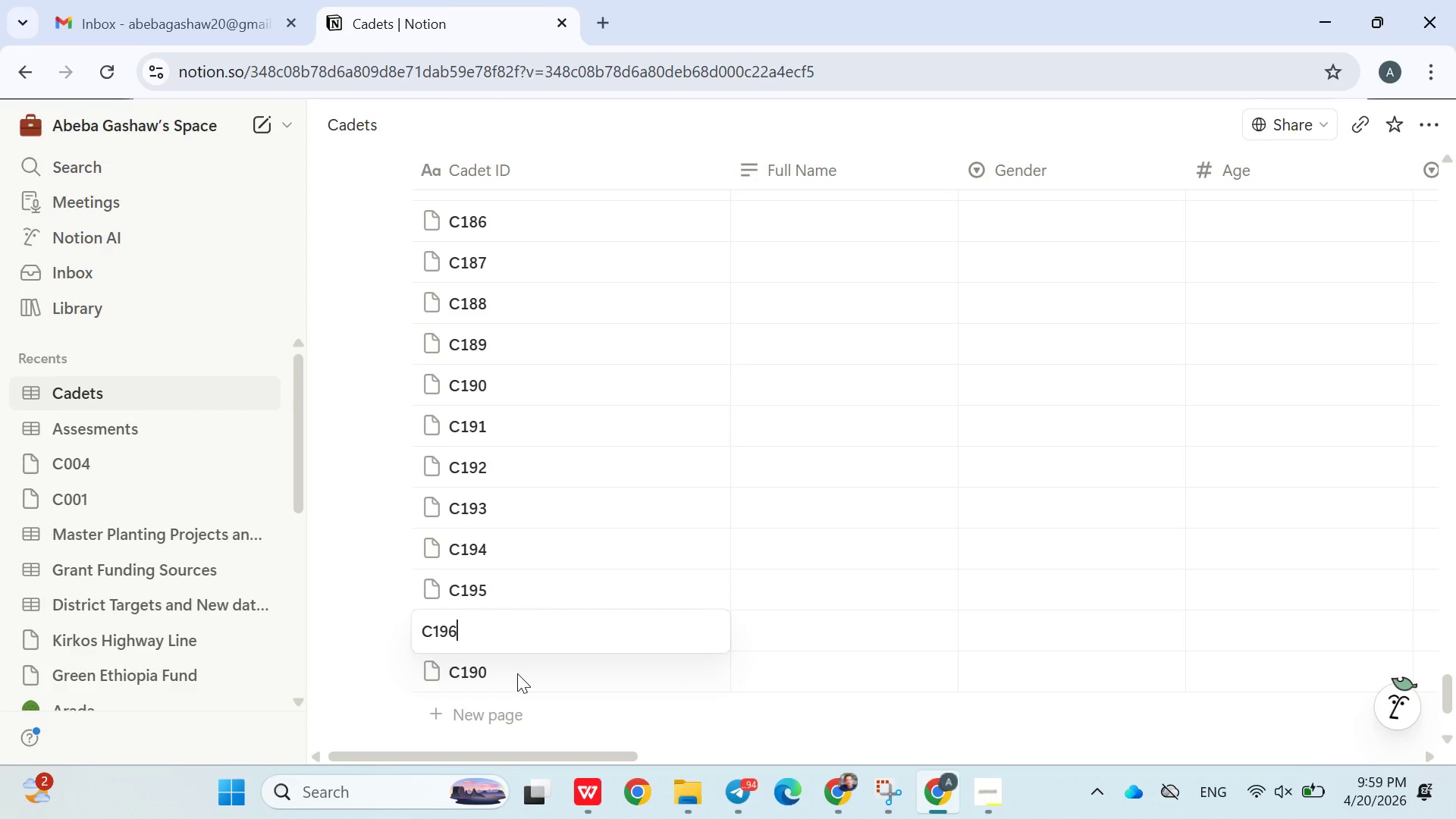 
double_click([517, 673])
 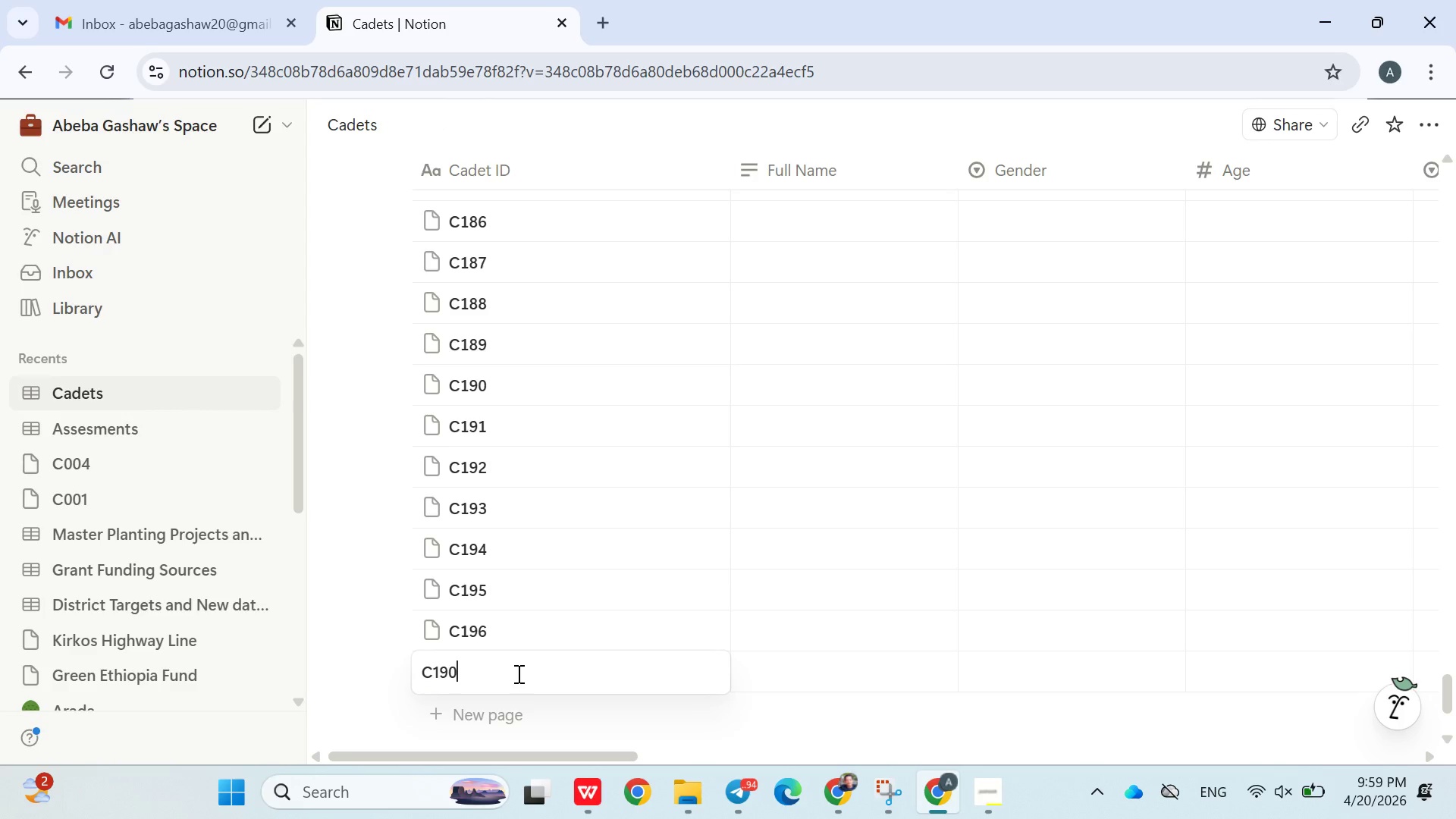 
key(Backspace)
 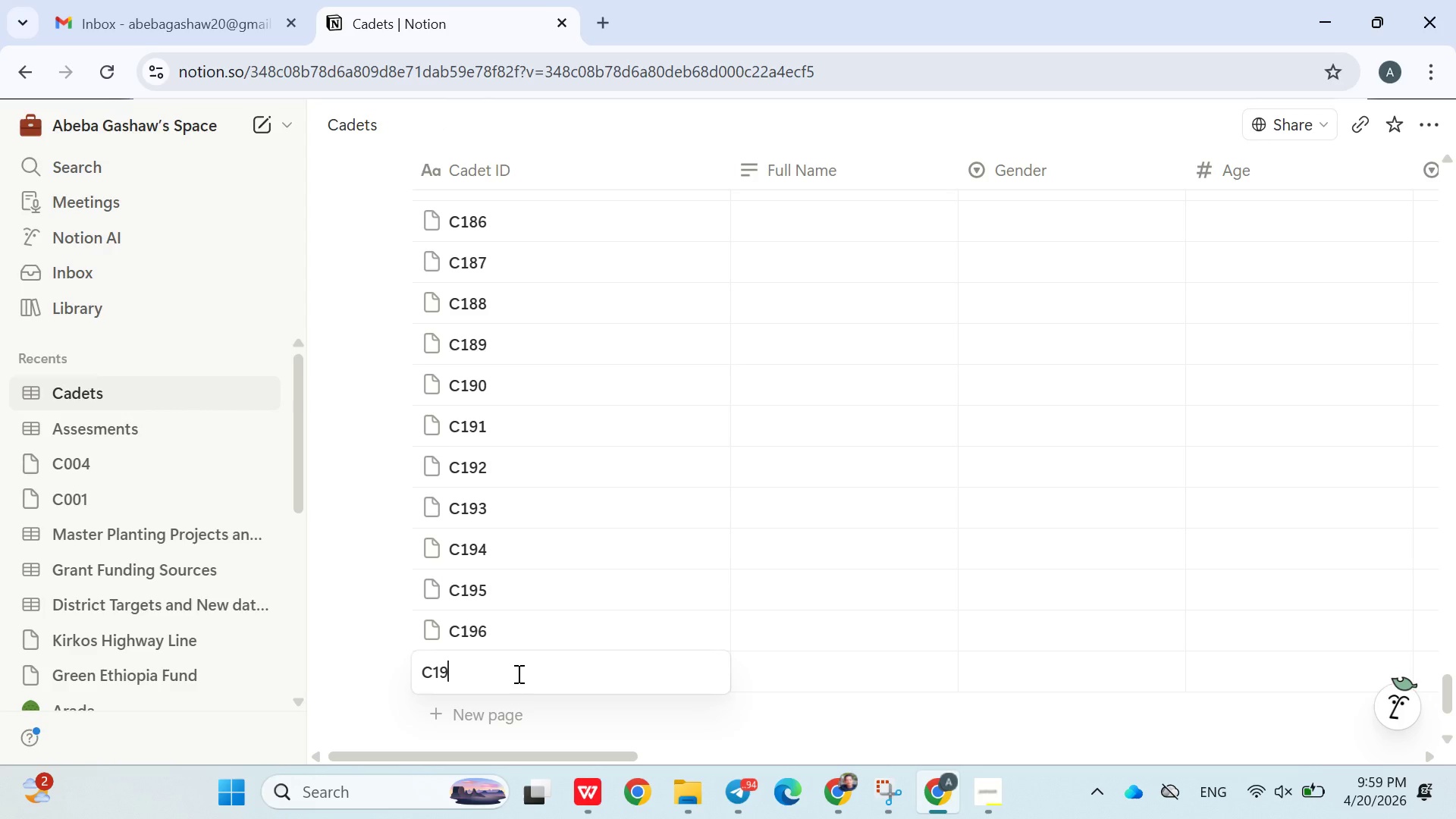 
key(7)
 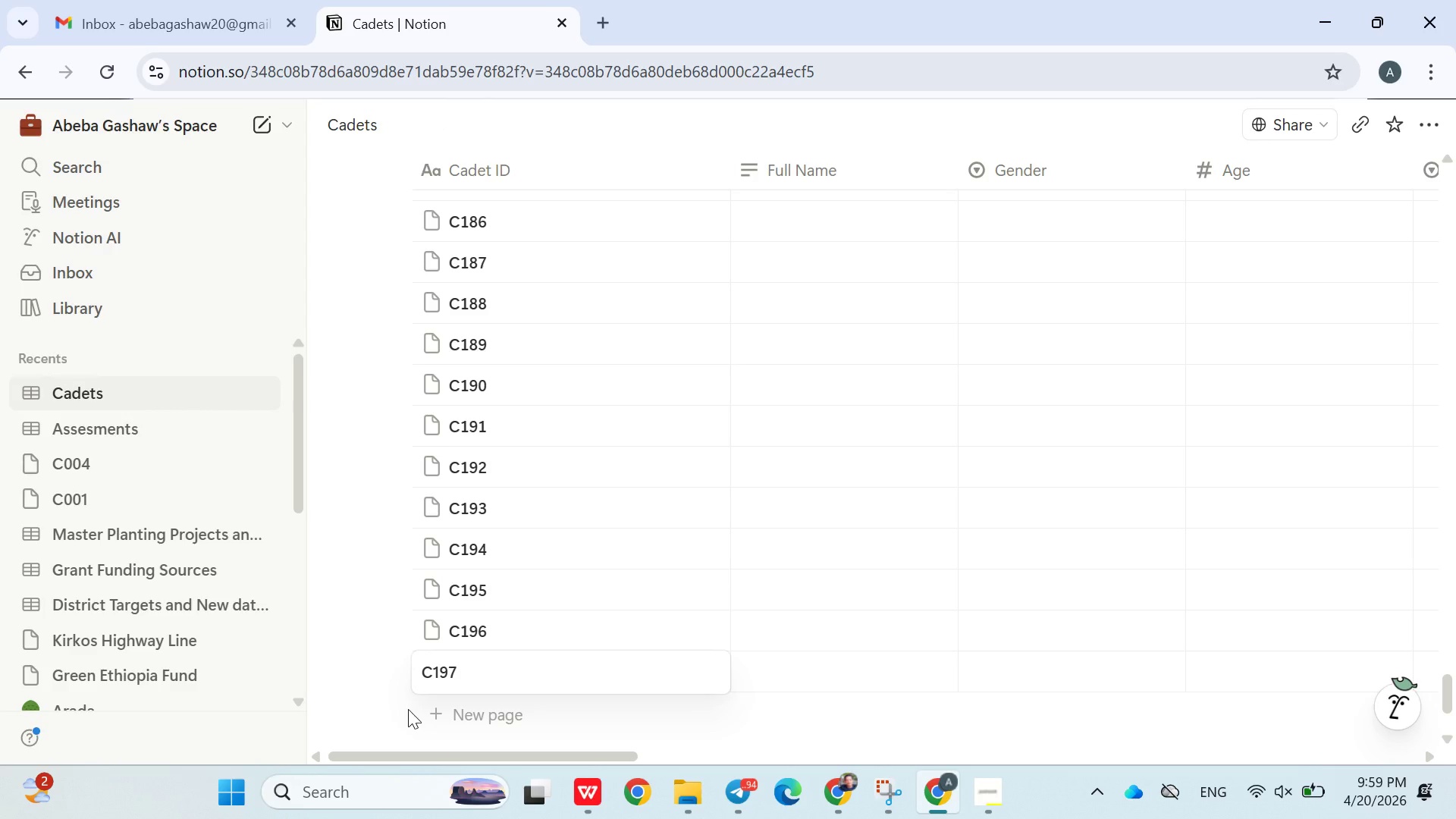 
left_click([389, 685])
 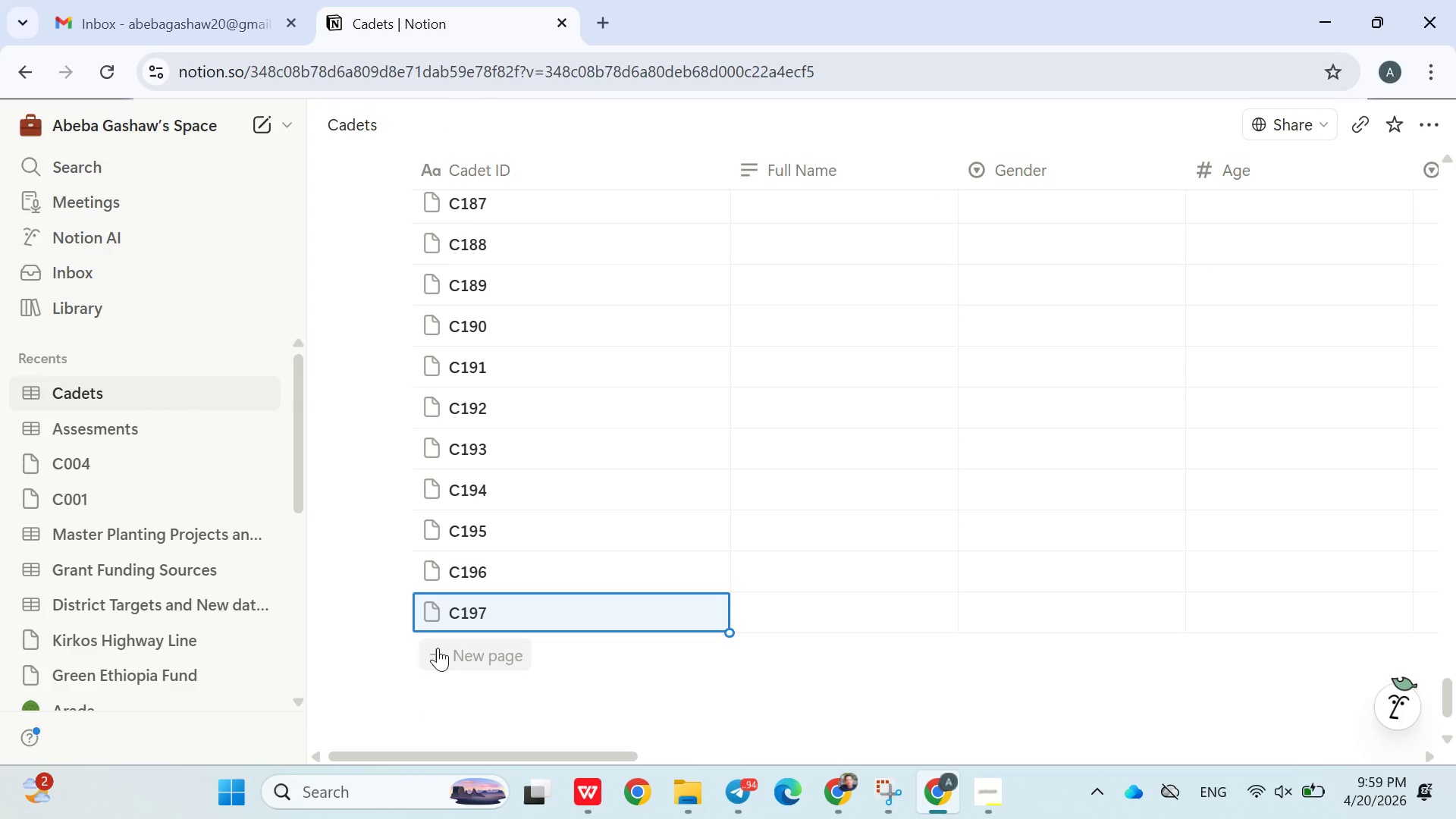 
left_click([441, 648])
 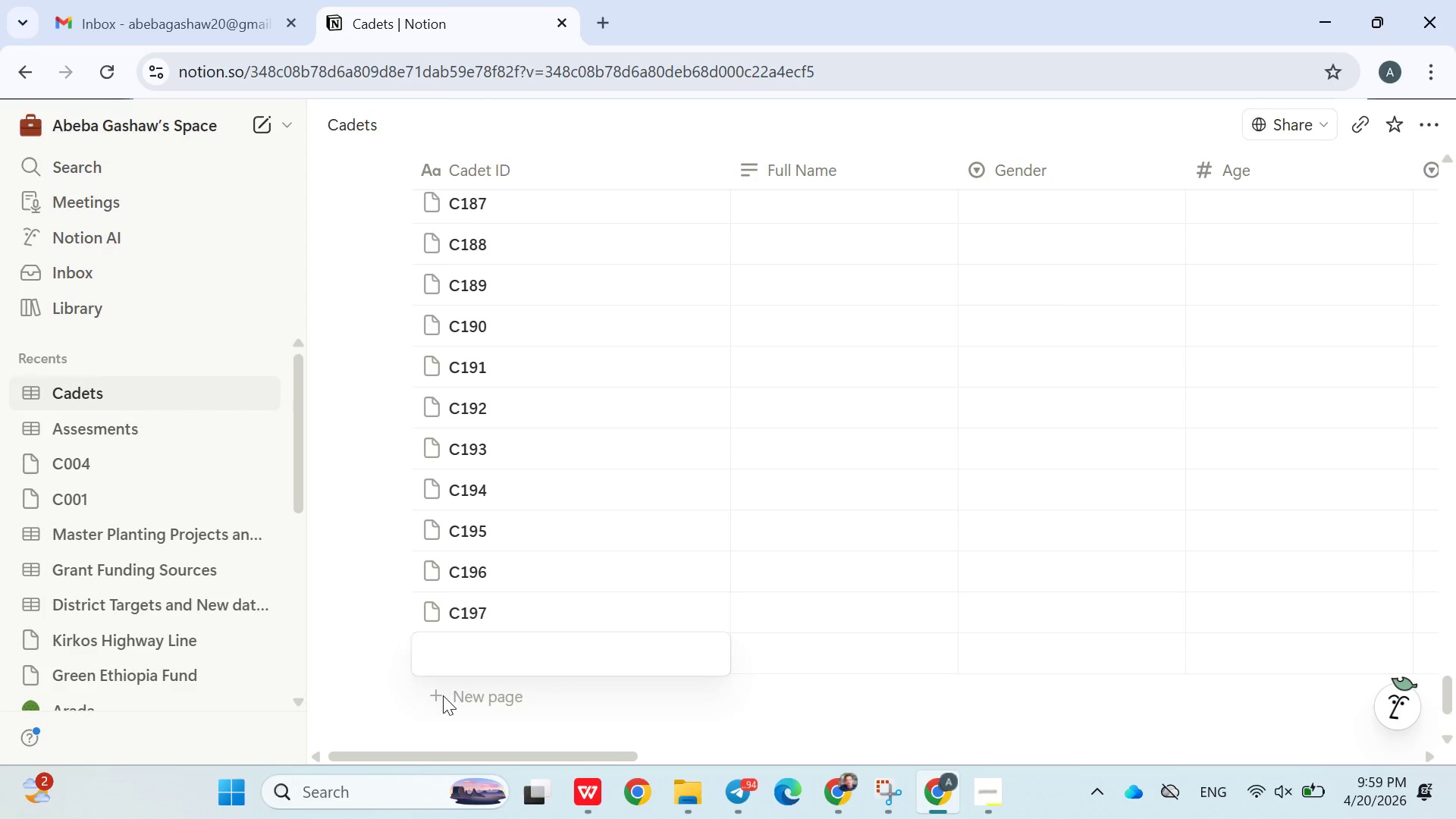 
left_click([443, 695])
 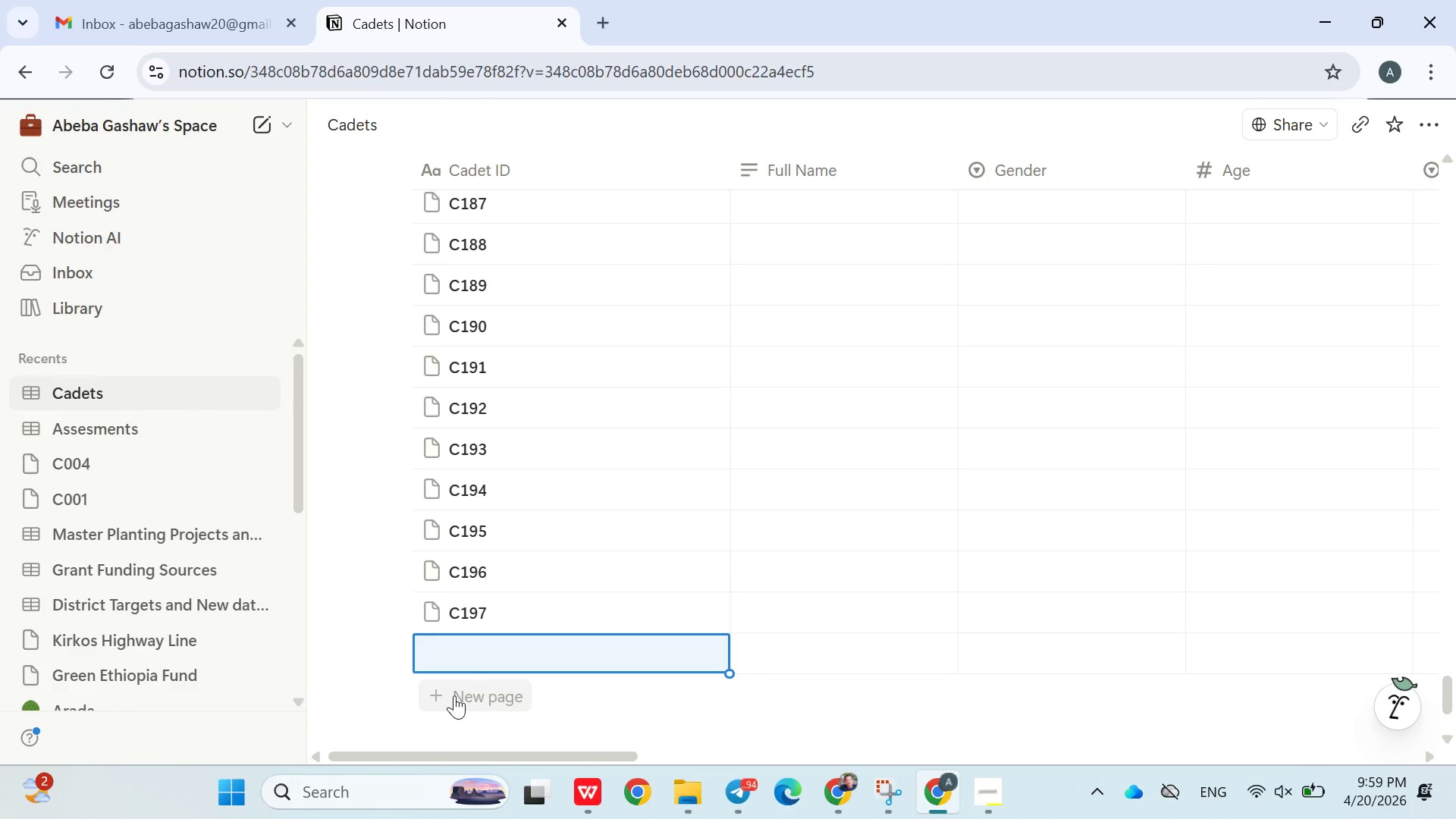 
left_click([457, 696])
 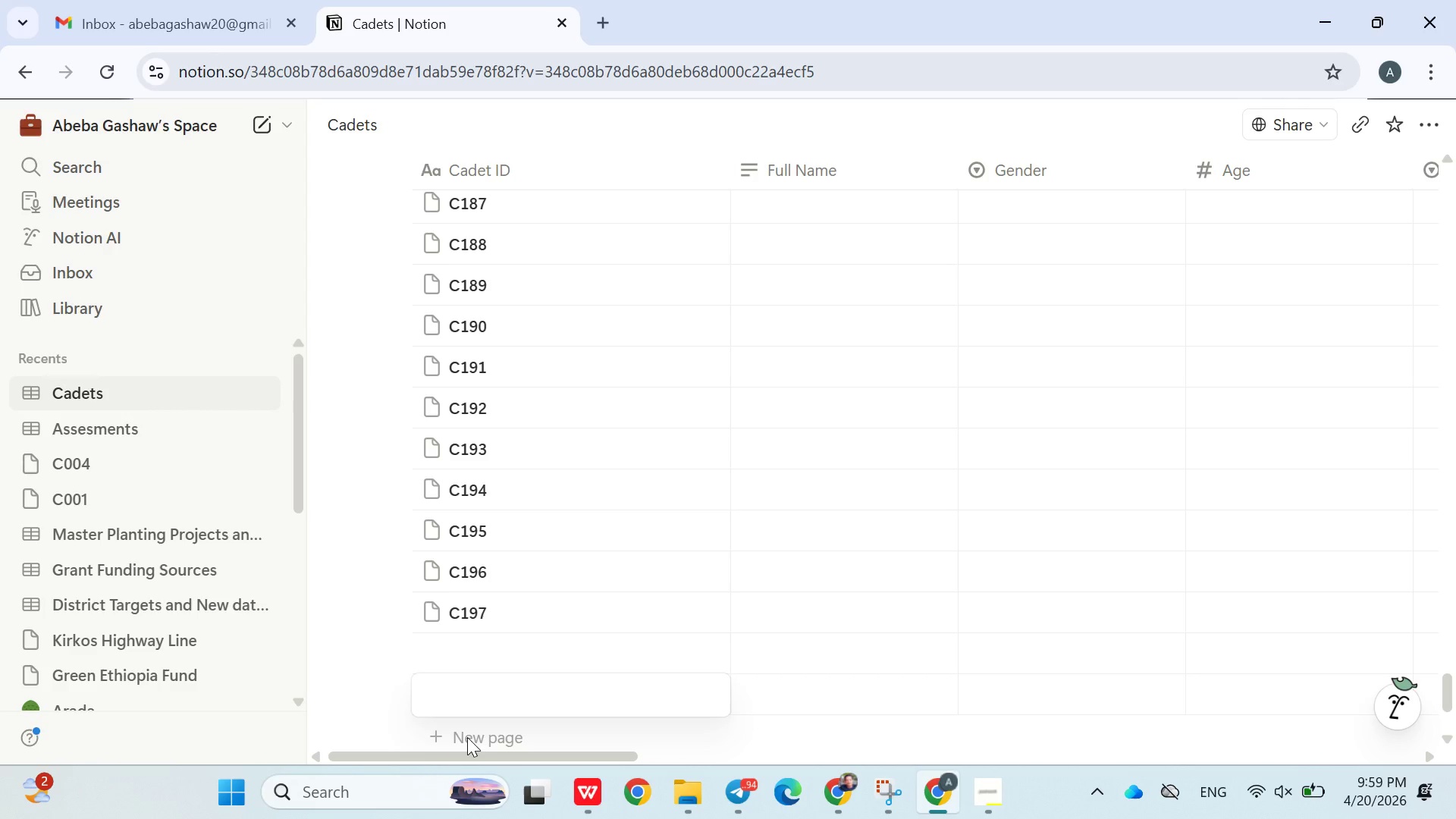 
left_click([364, 677])
 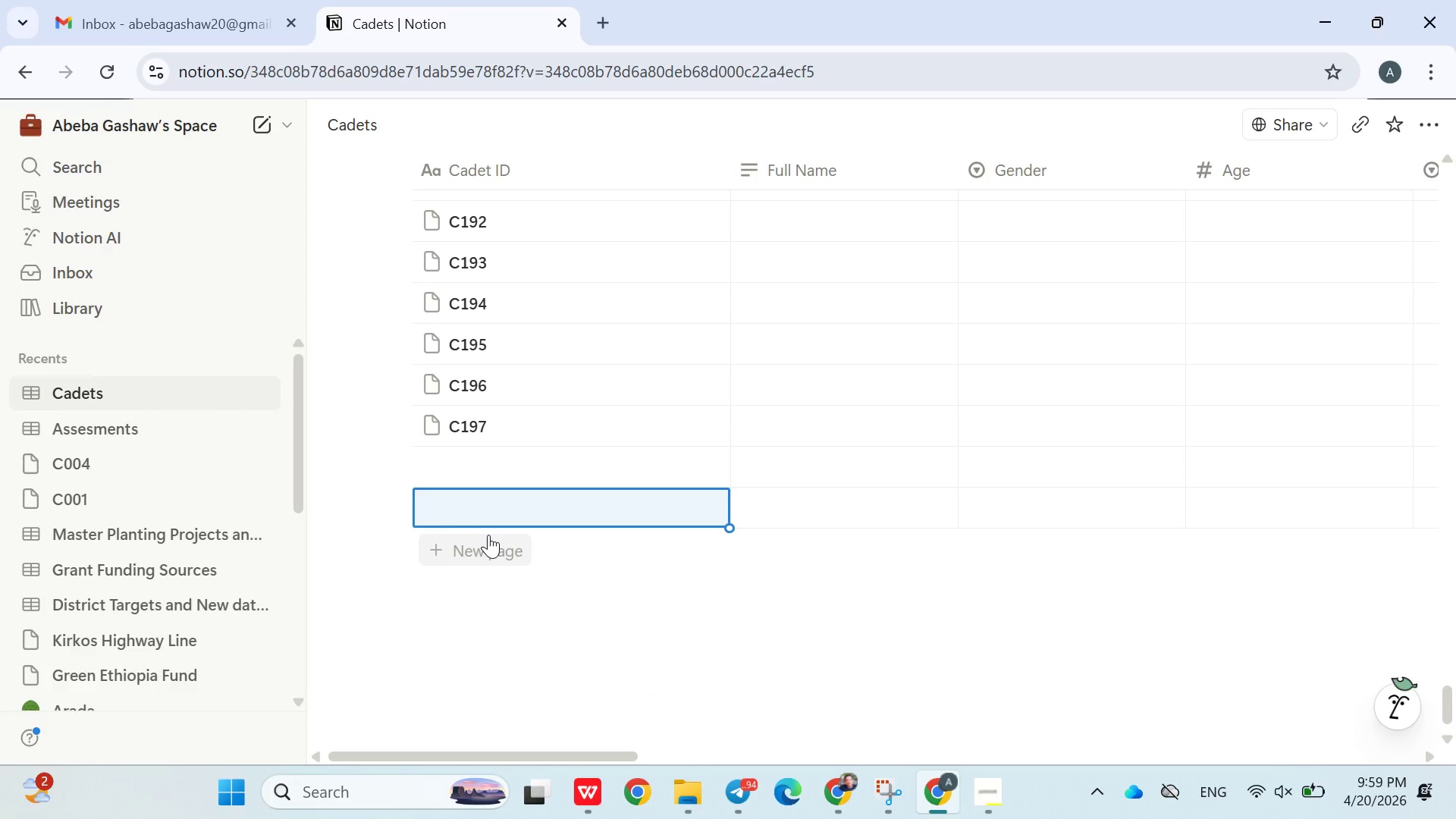 
left_click([488, 535])
 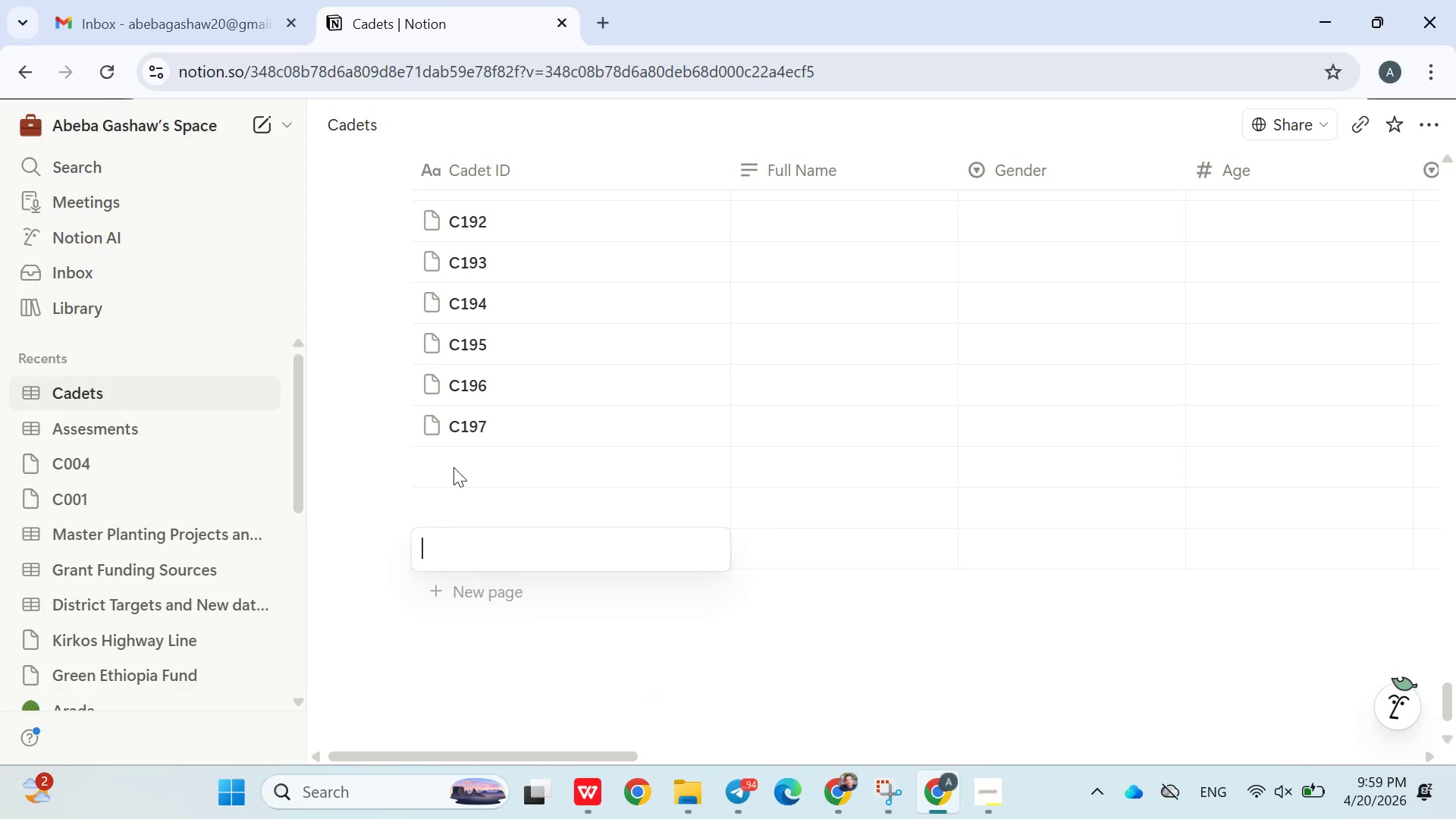 
left_click([459, 474])
 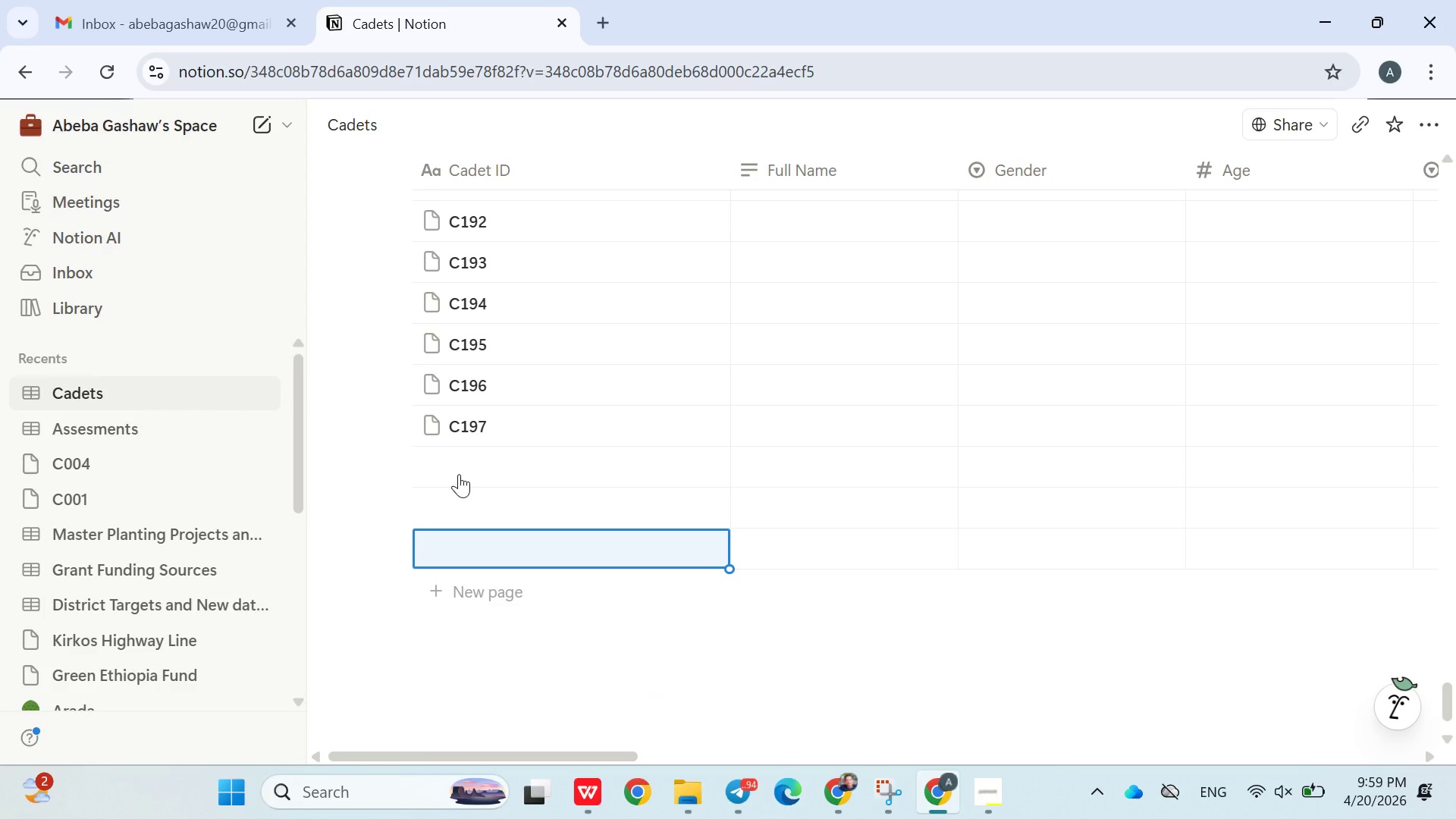 
left_click([459, 474])
 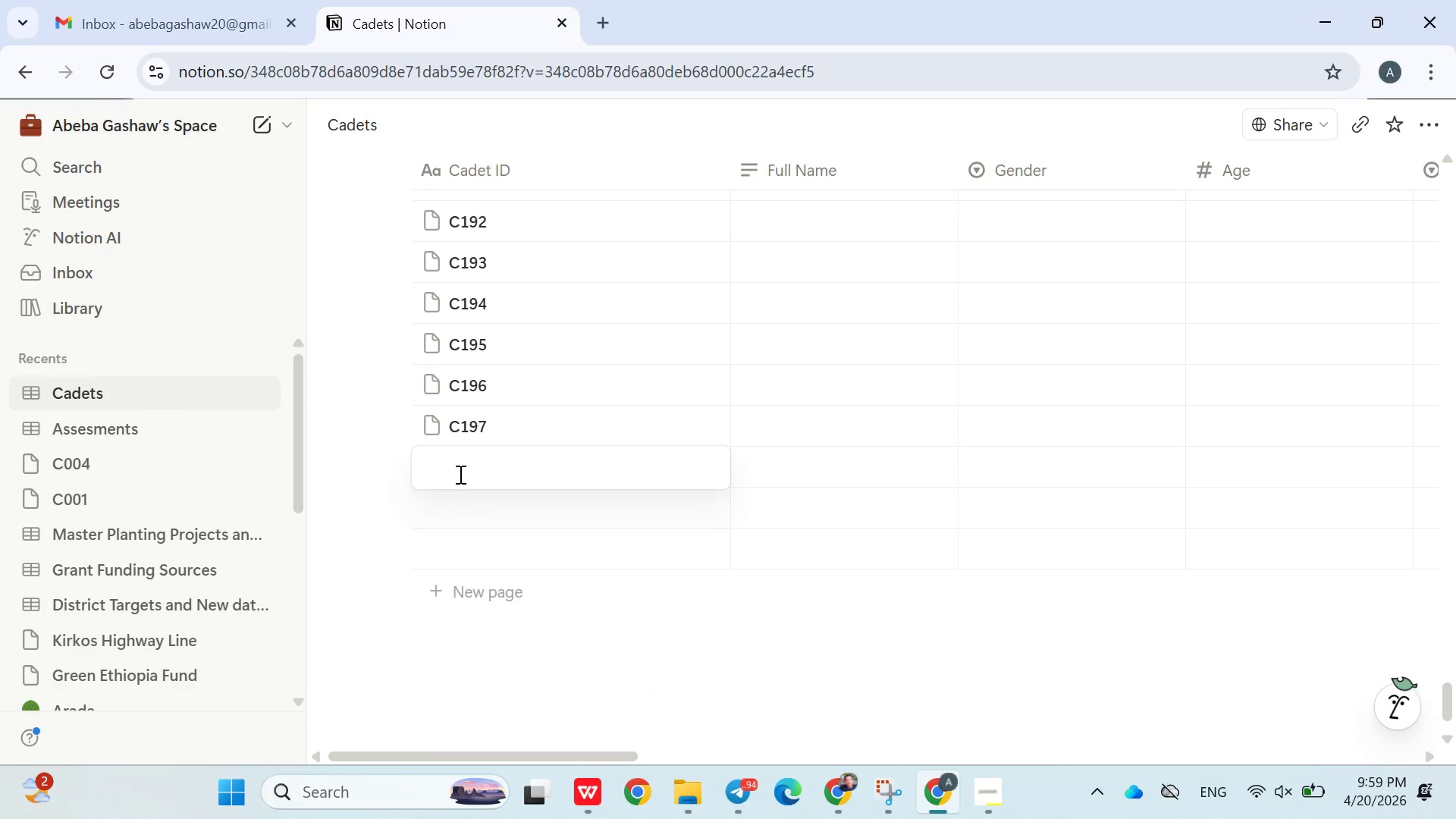 
type(C198)
 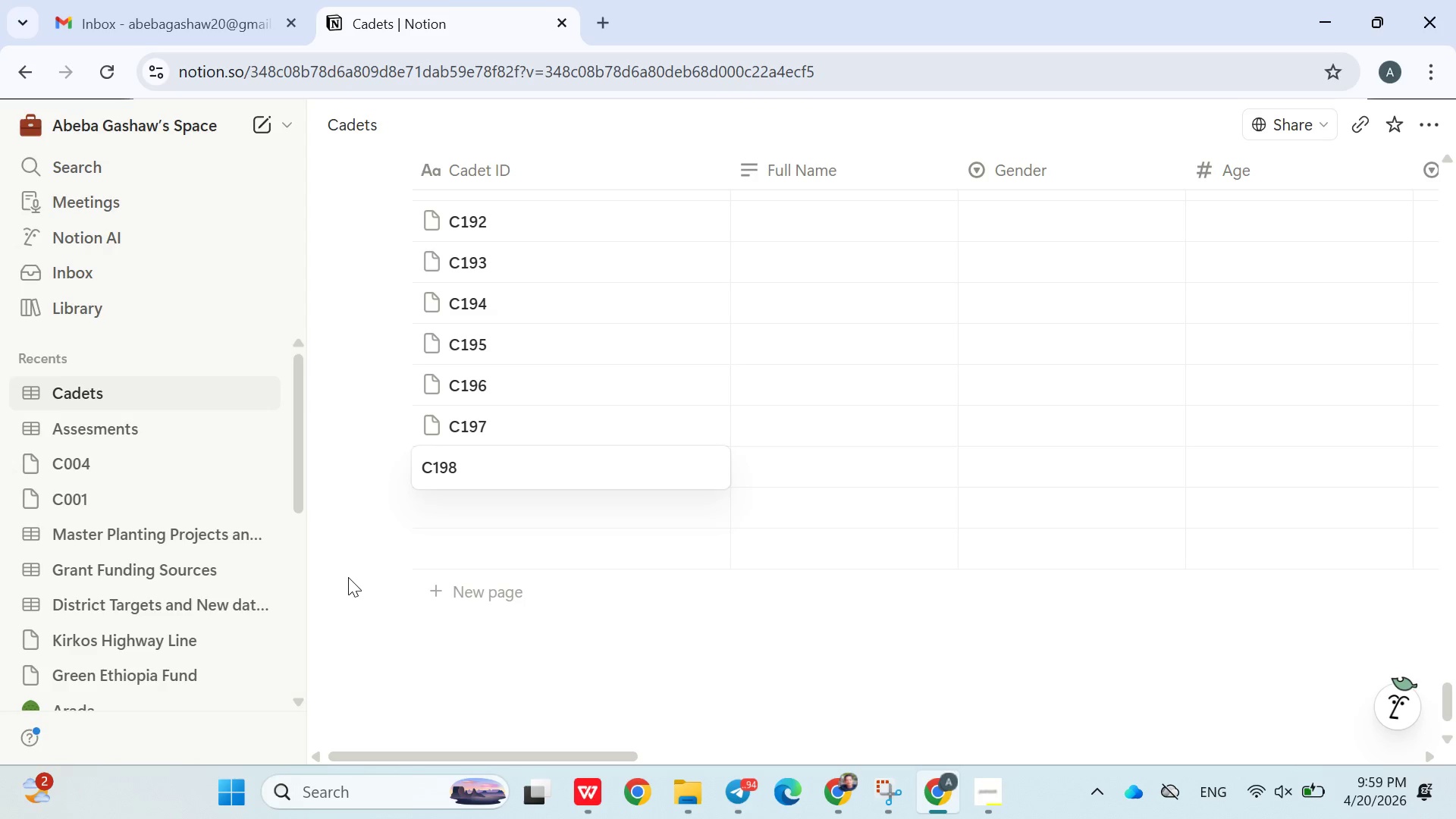 
left_click([347, 577])
 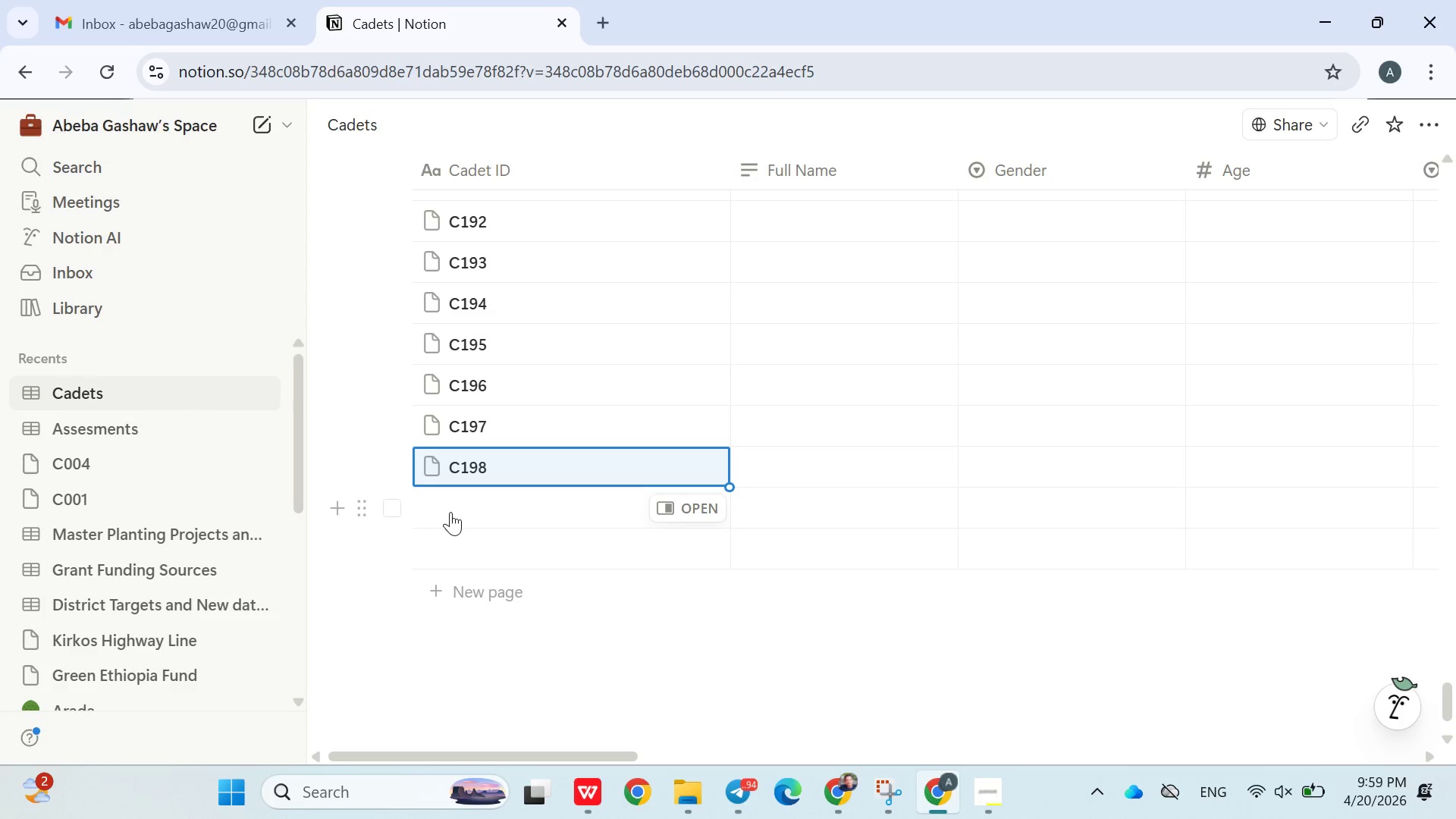 
left_click([450, 512])
 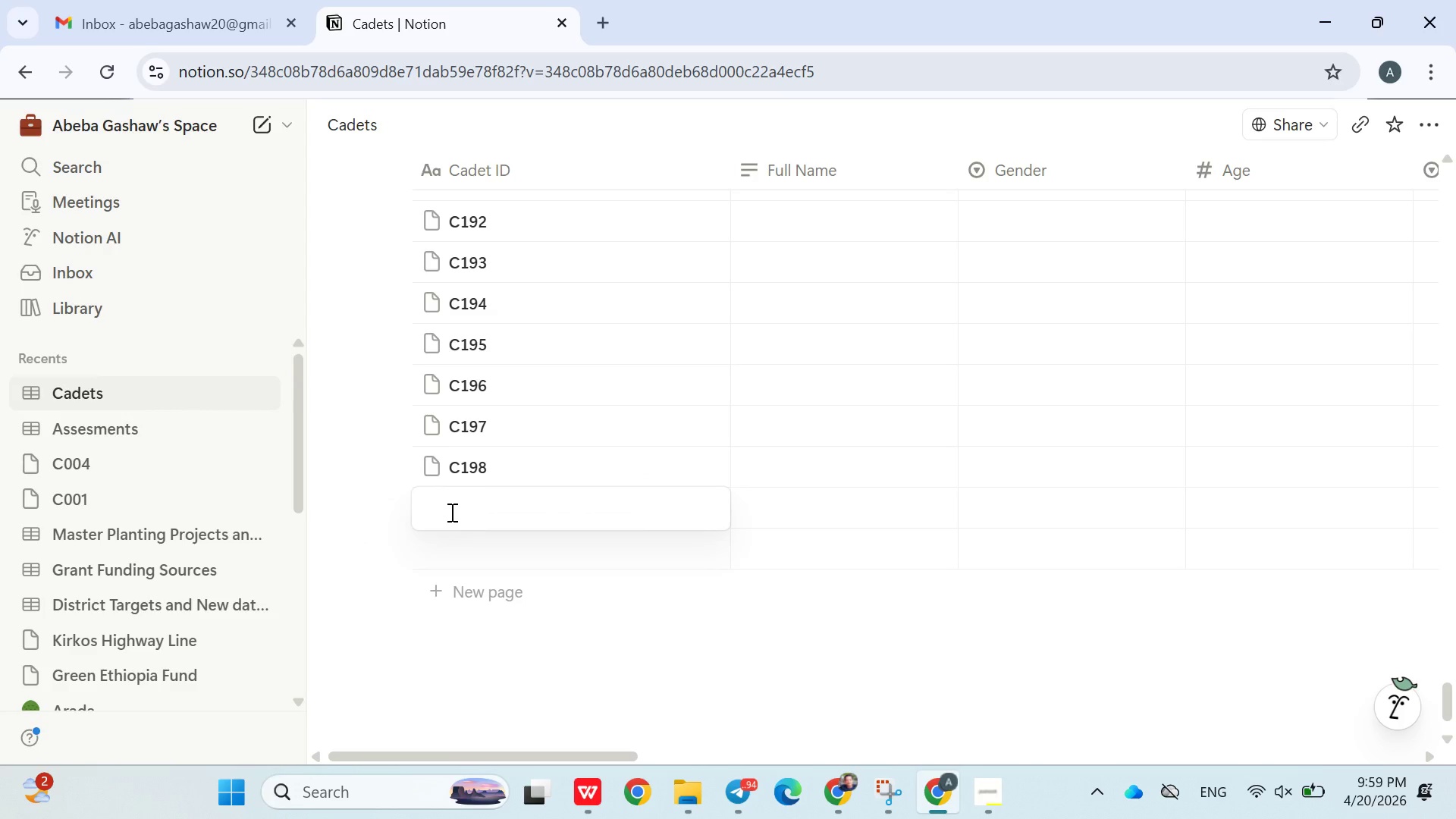 
type(C199)
 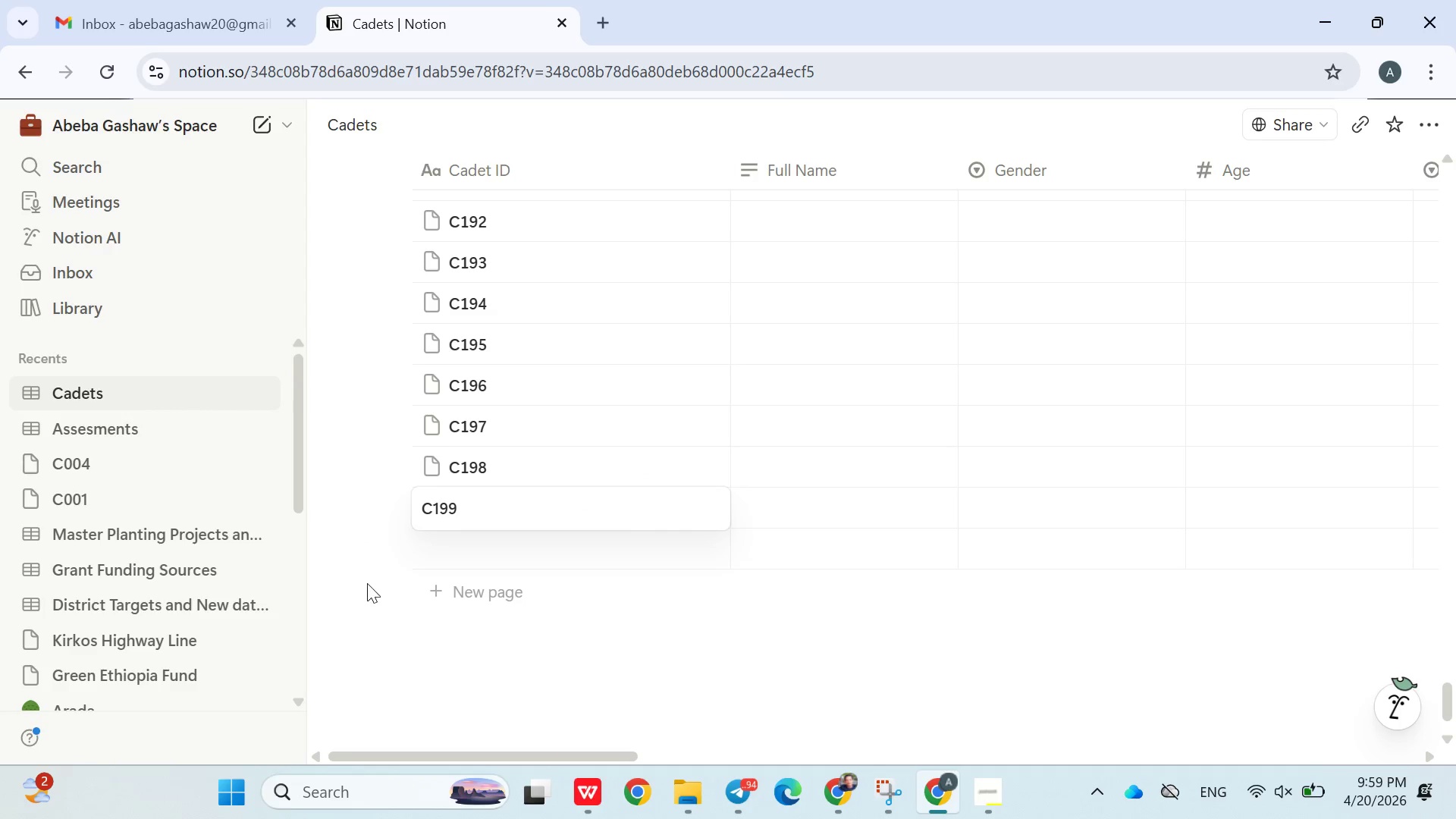 
left_click([365, 585])
 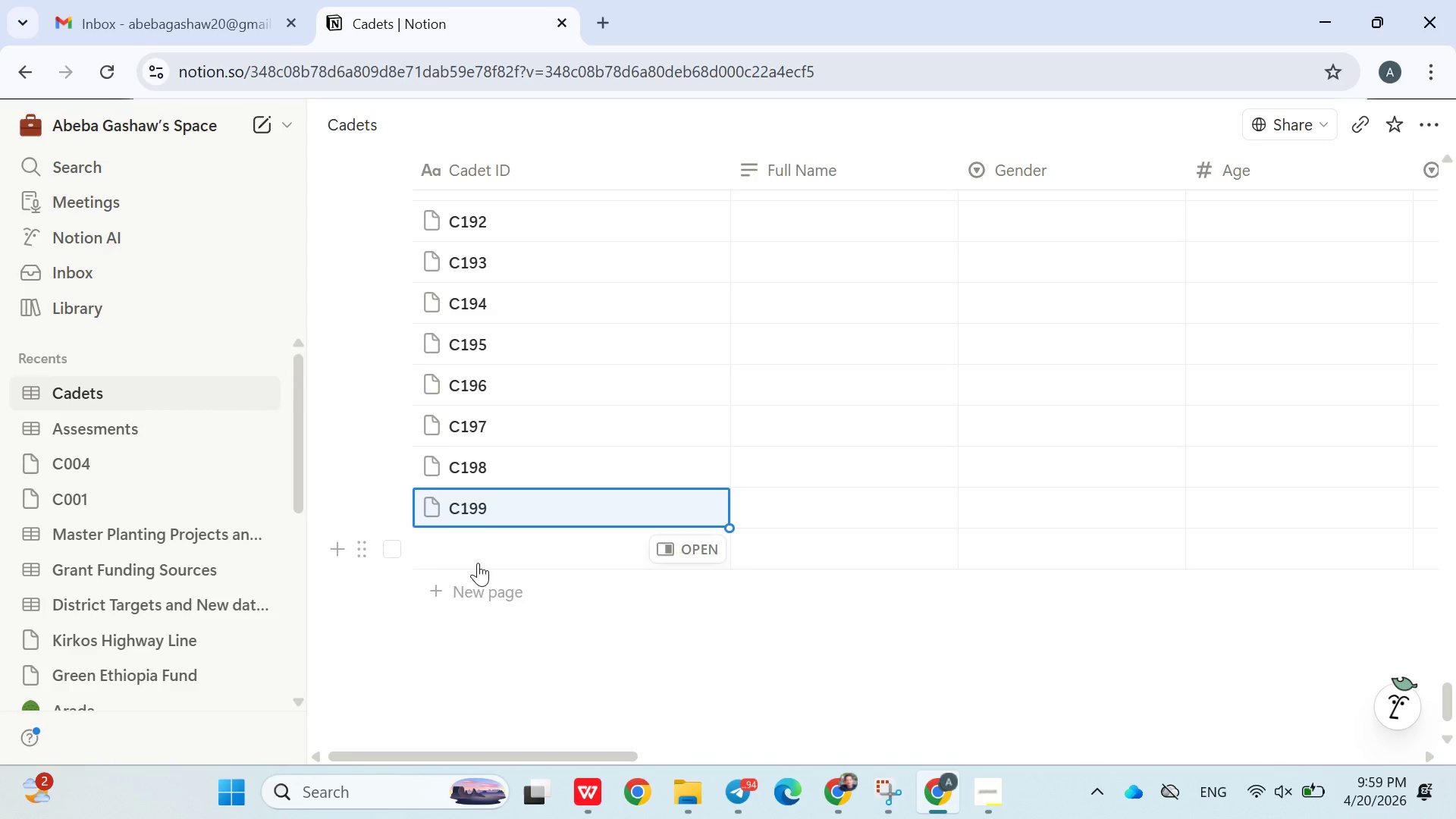 
left_click([478, 563])
 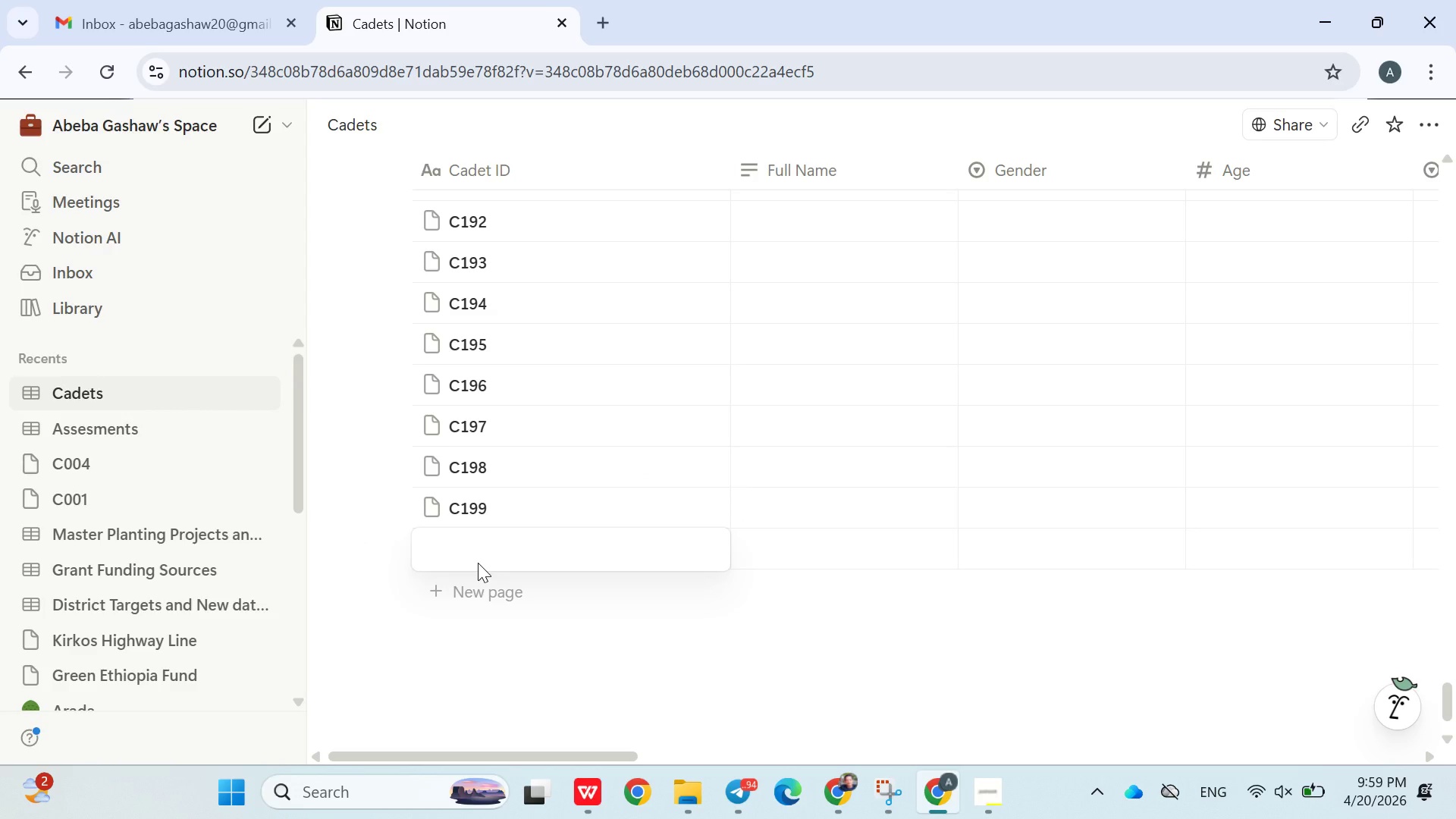 
hold_key(key=ShiftLeft, duration=0.7)
 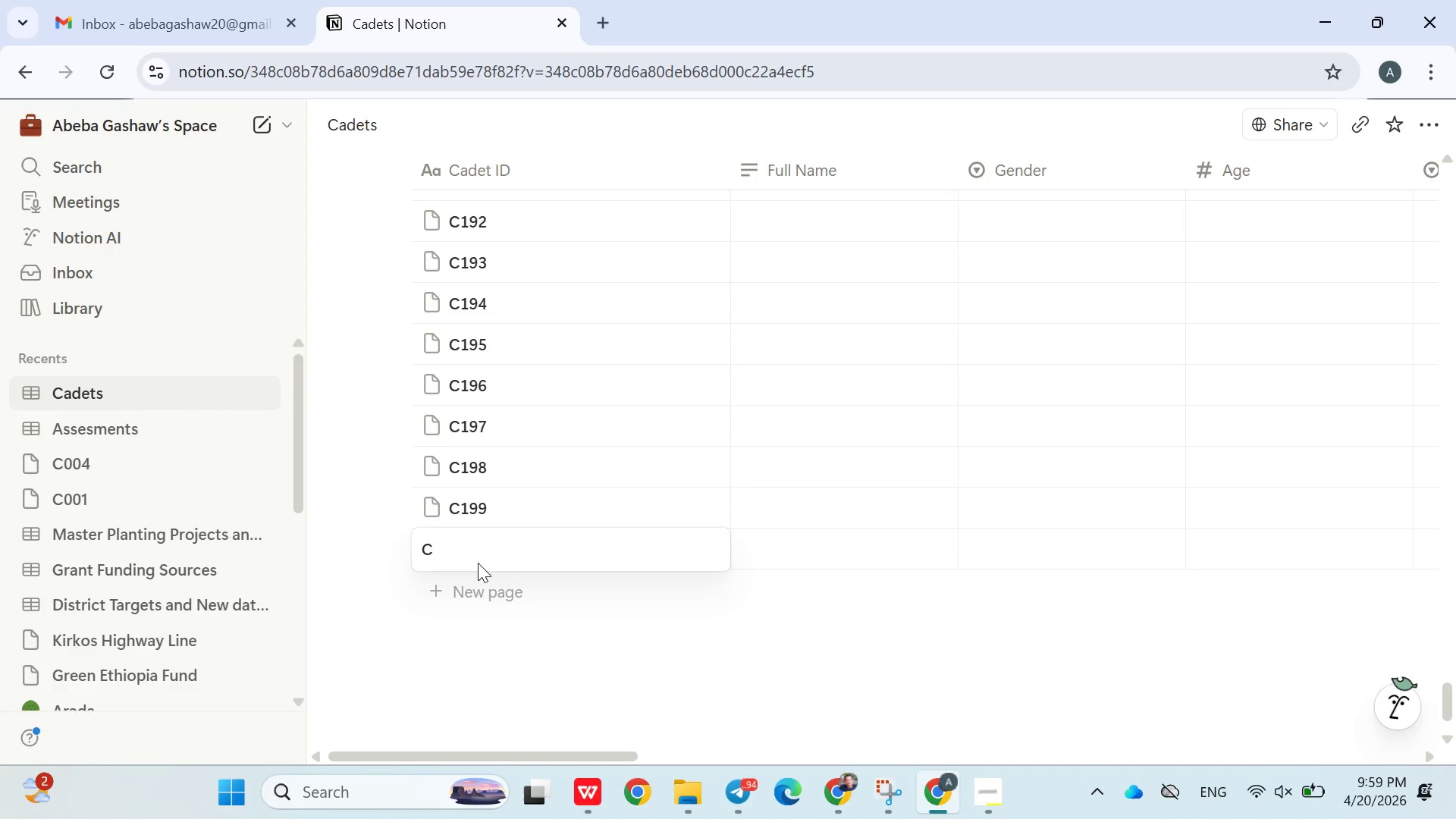 
type(c200)
 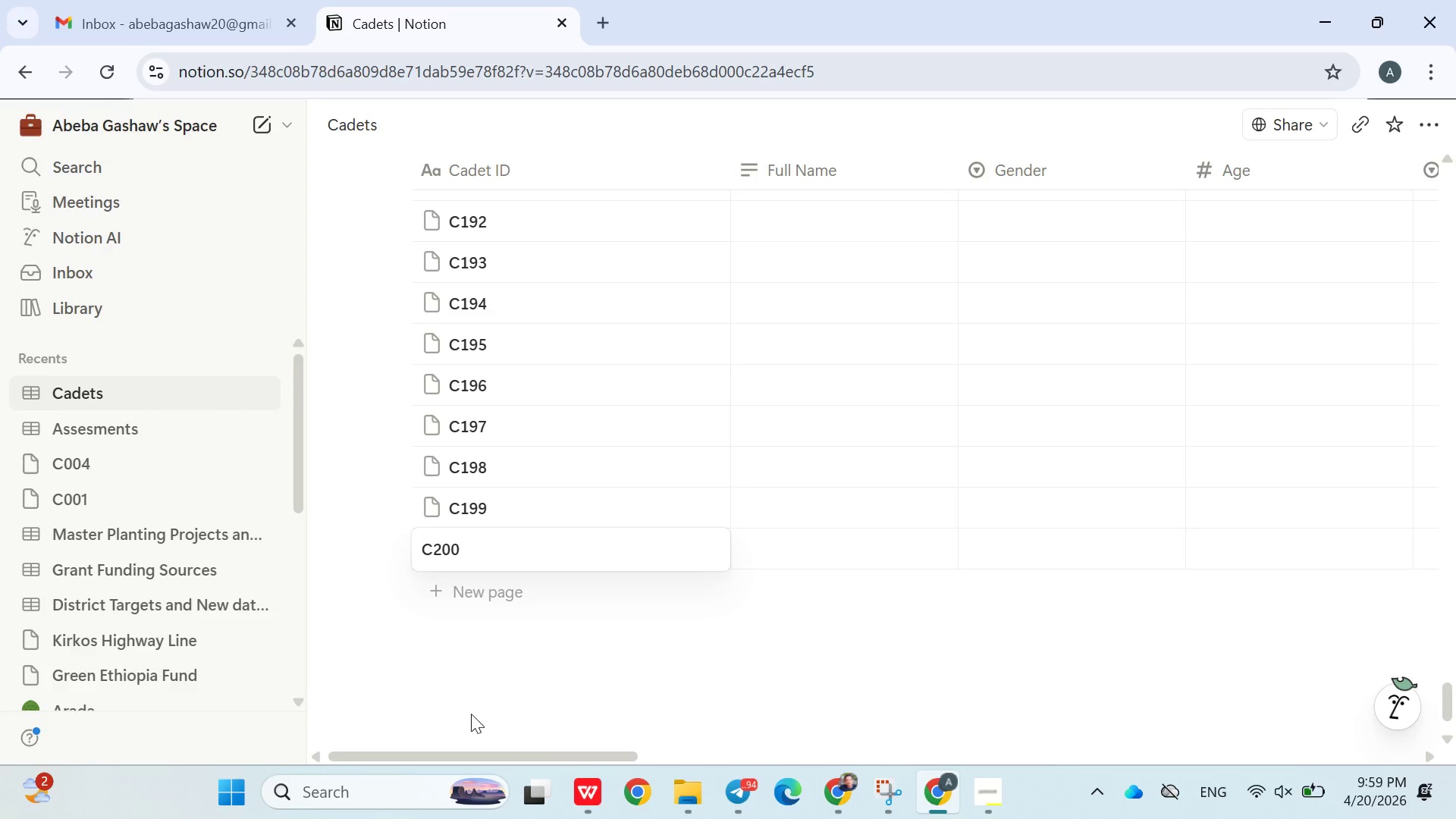 
left_click([471, 714])
 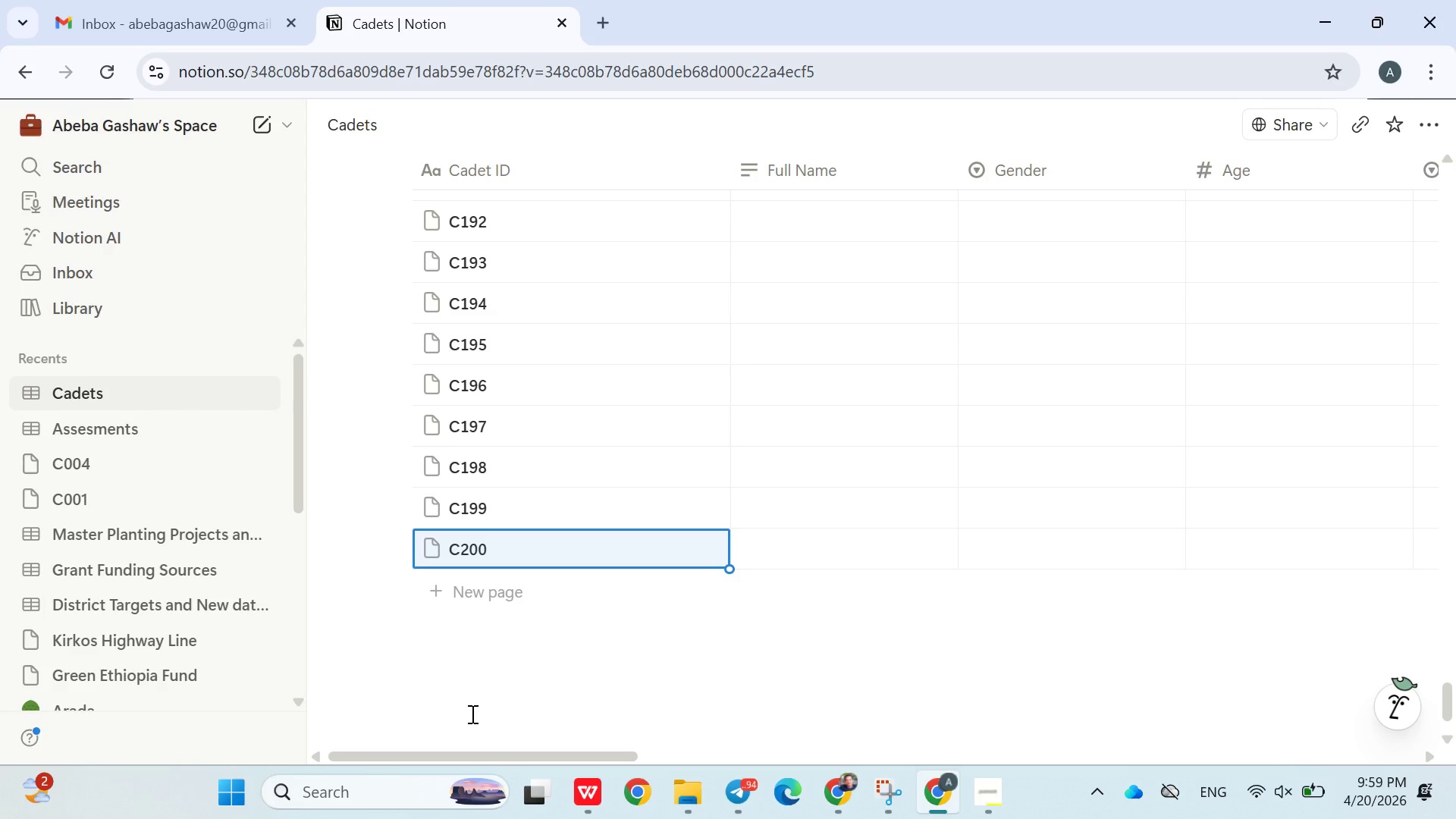 
wait(8.77)
 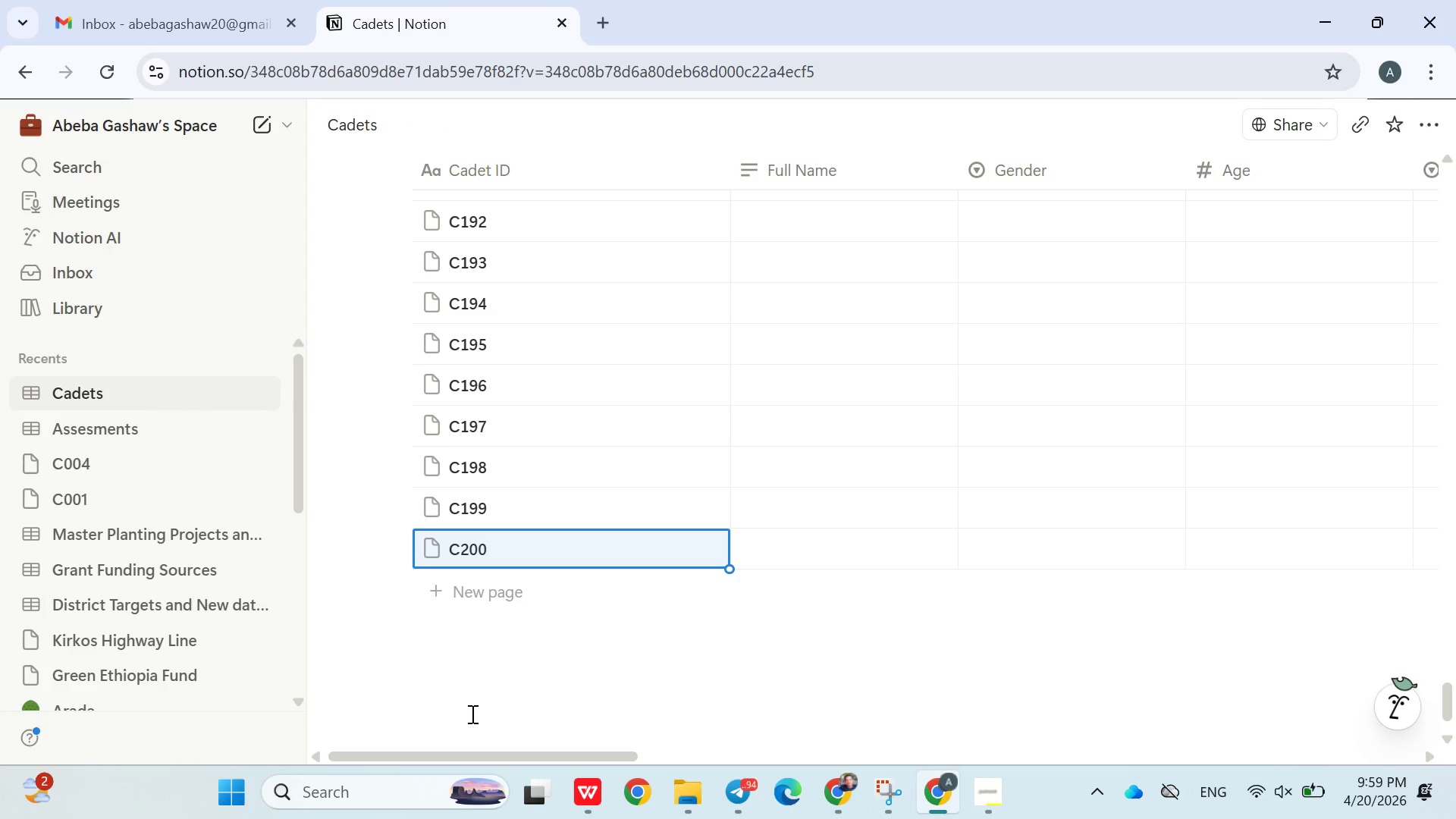 
left_click([576, 456])
 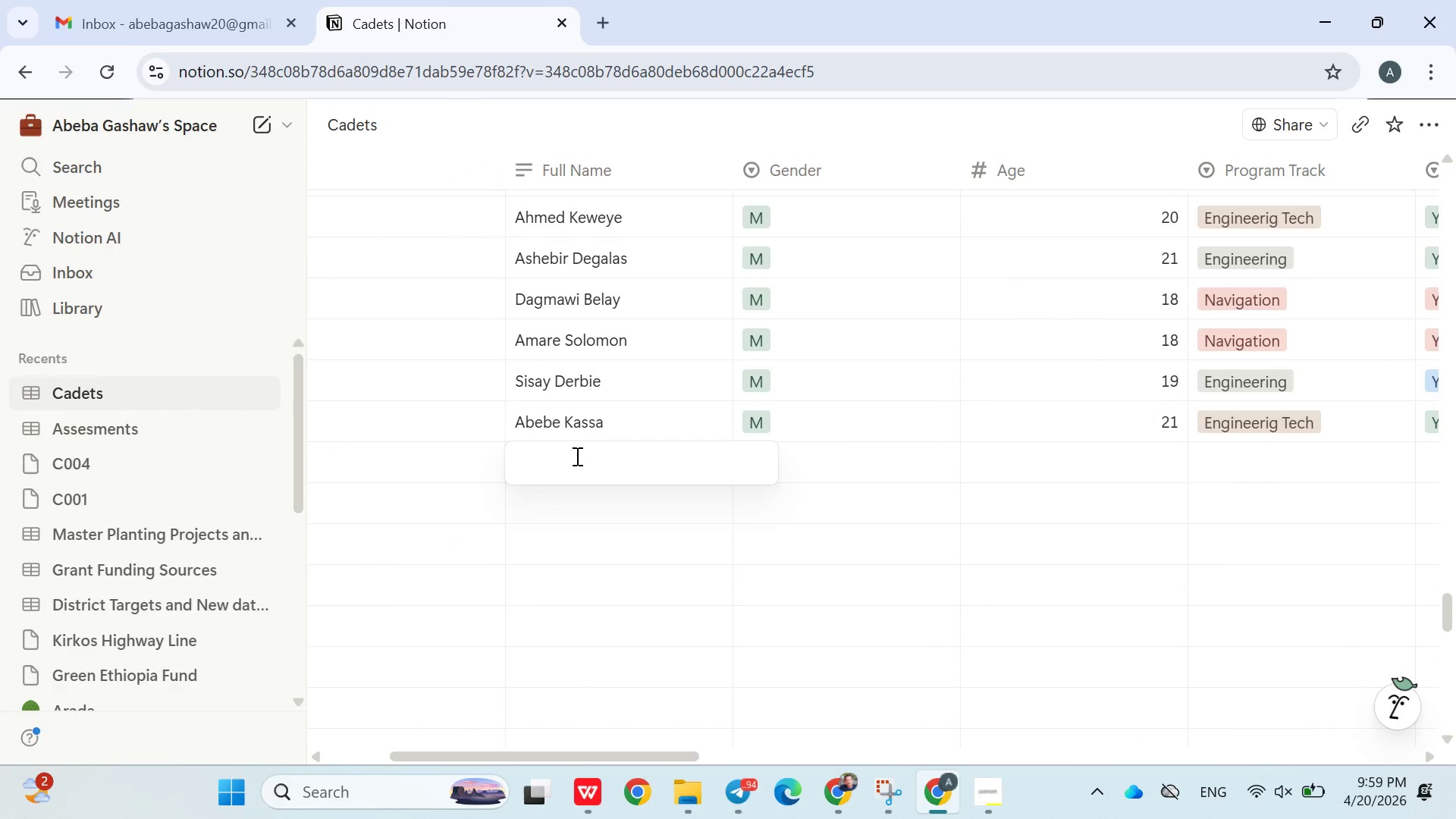 
type(Wereku )
 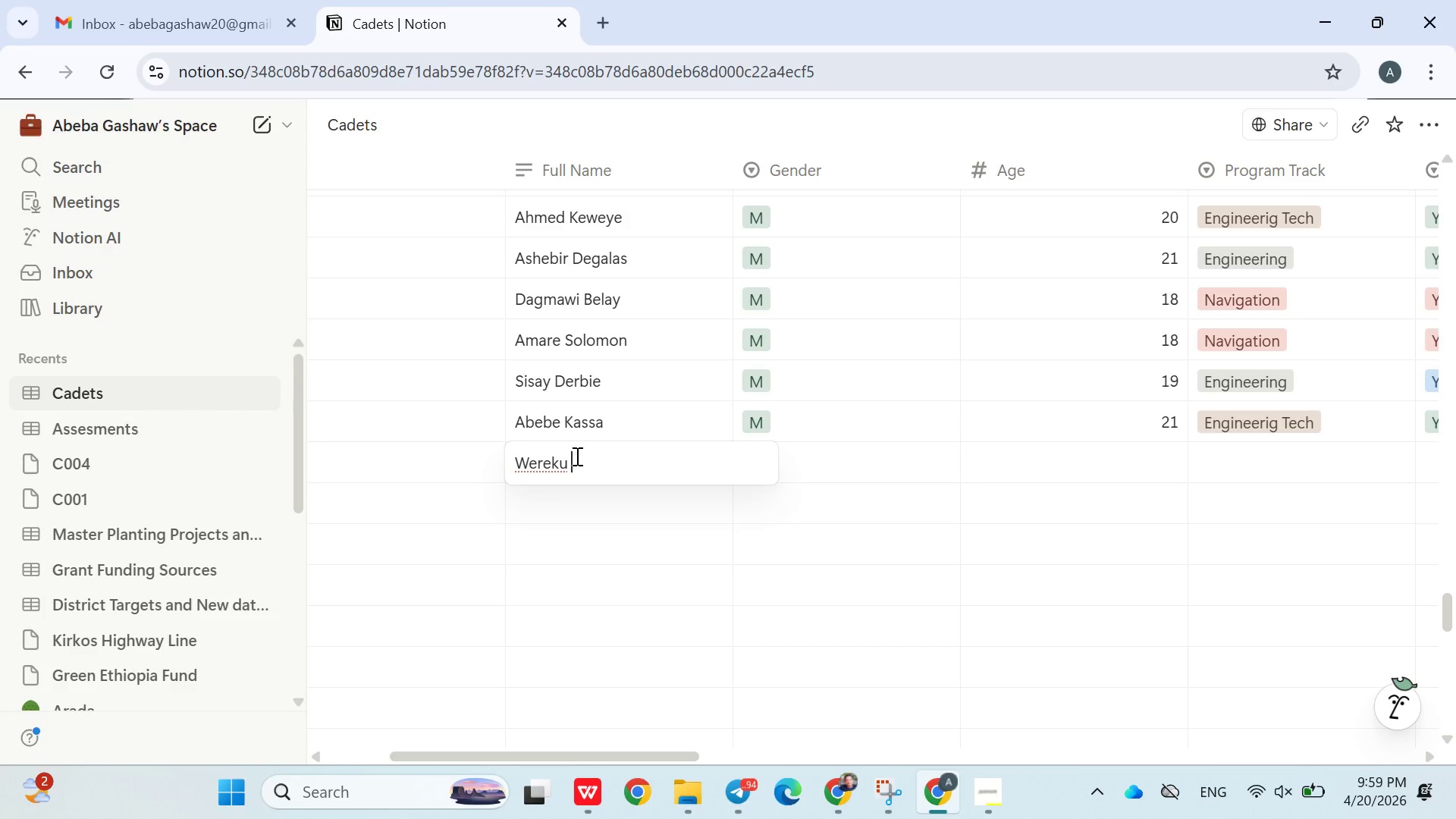 
wait(5.09)
 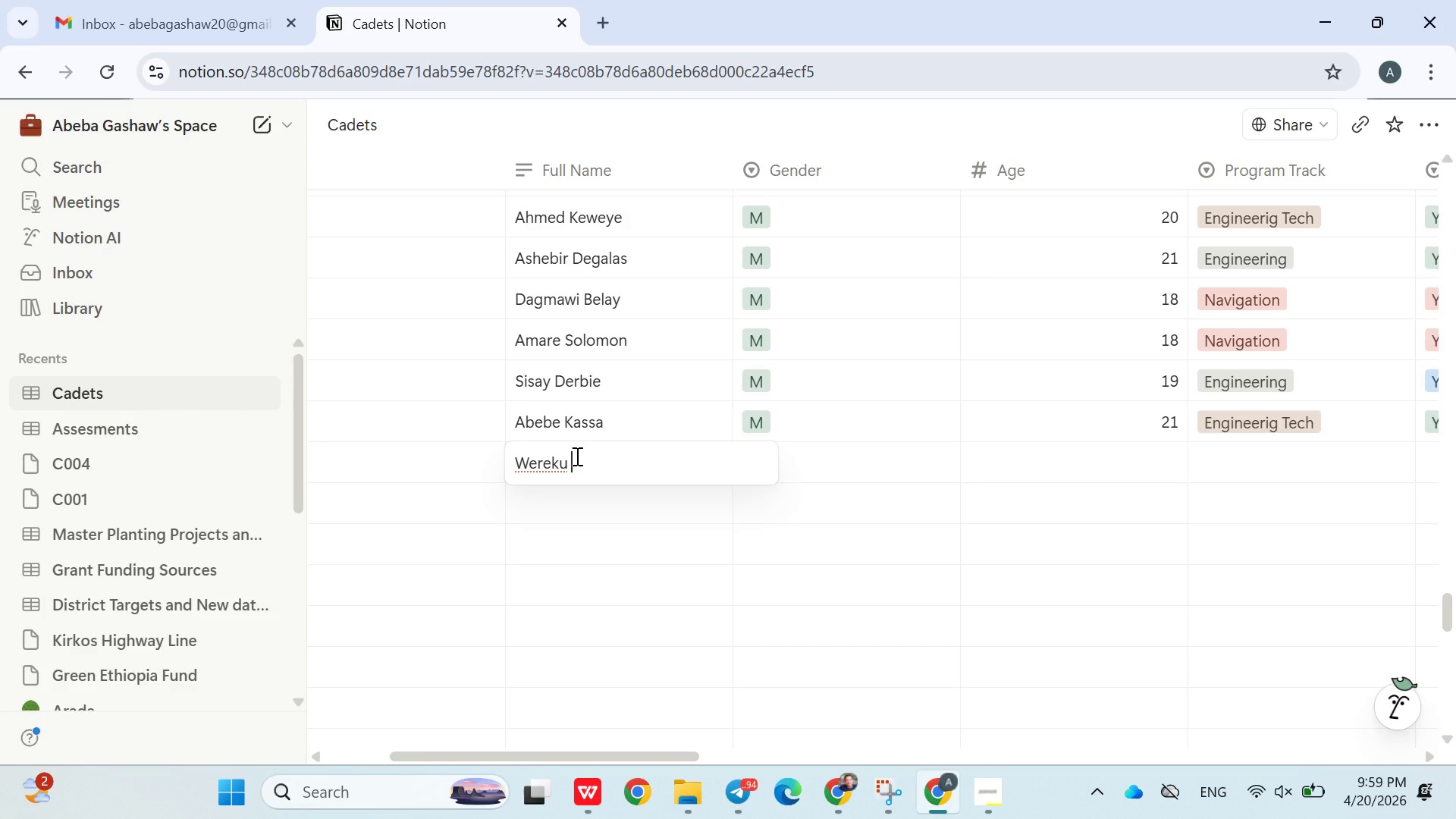 
type(Fenta)
 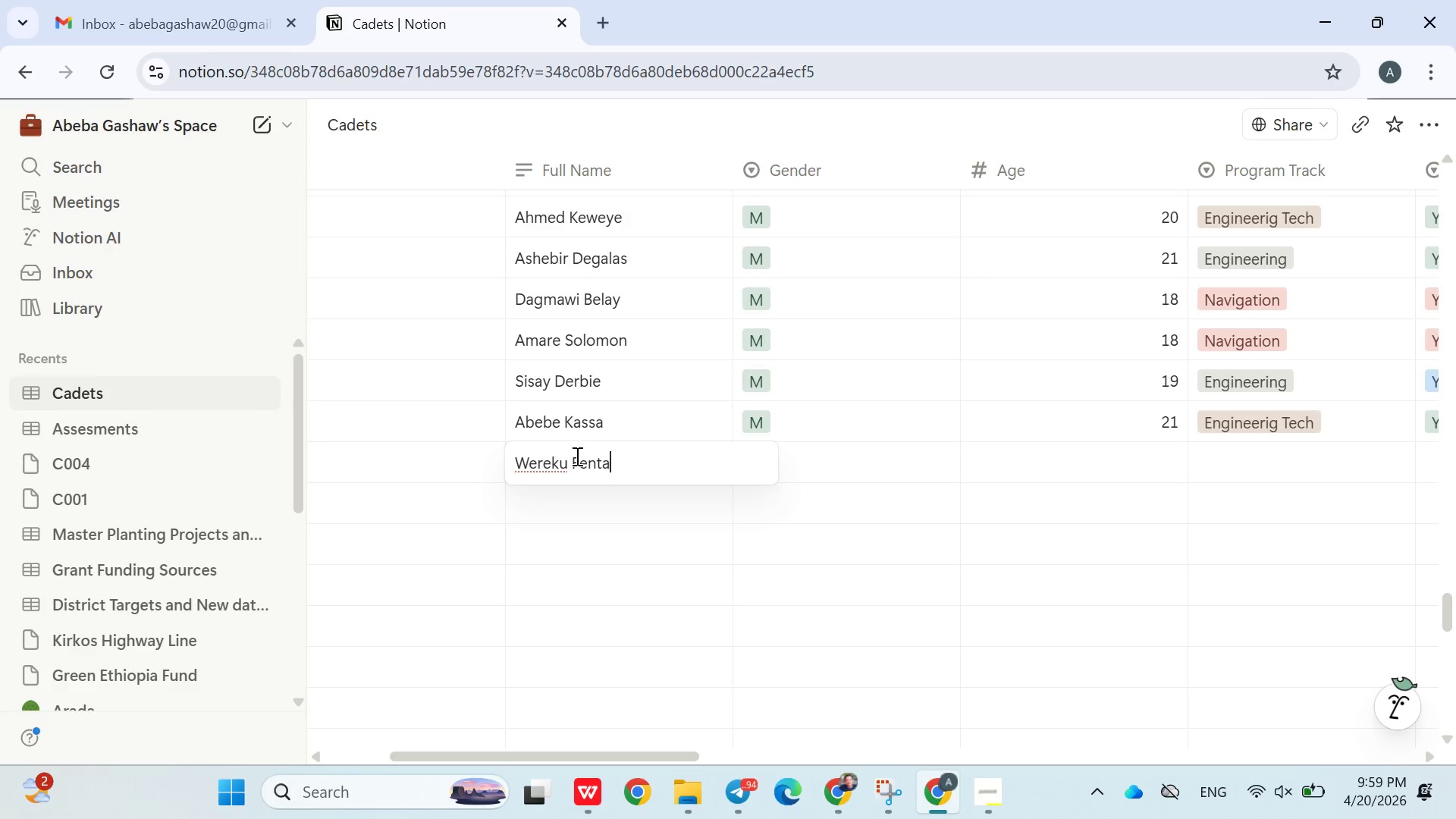 
key(Enter)
 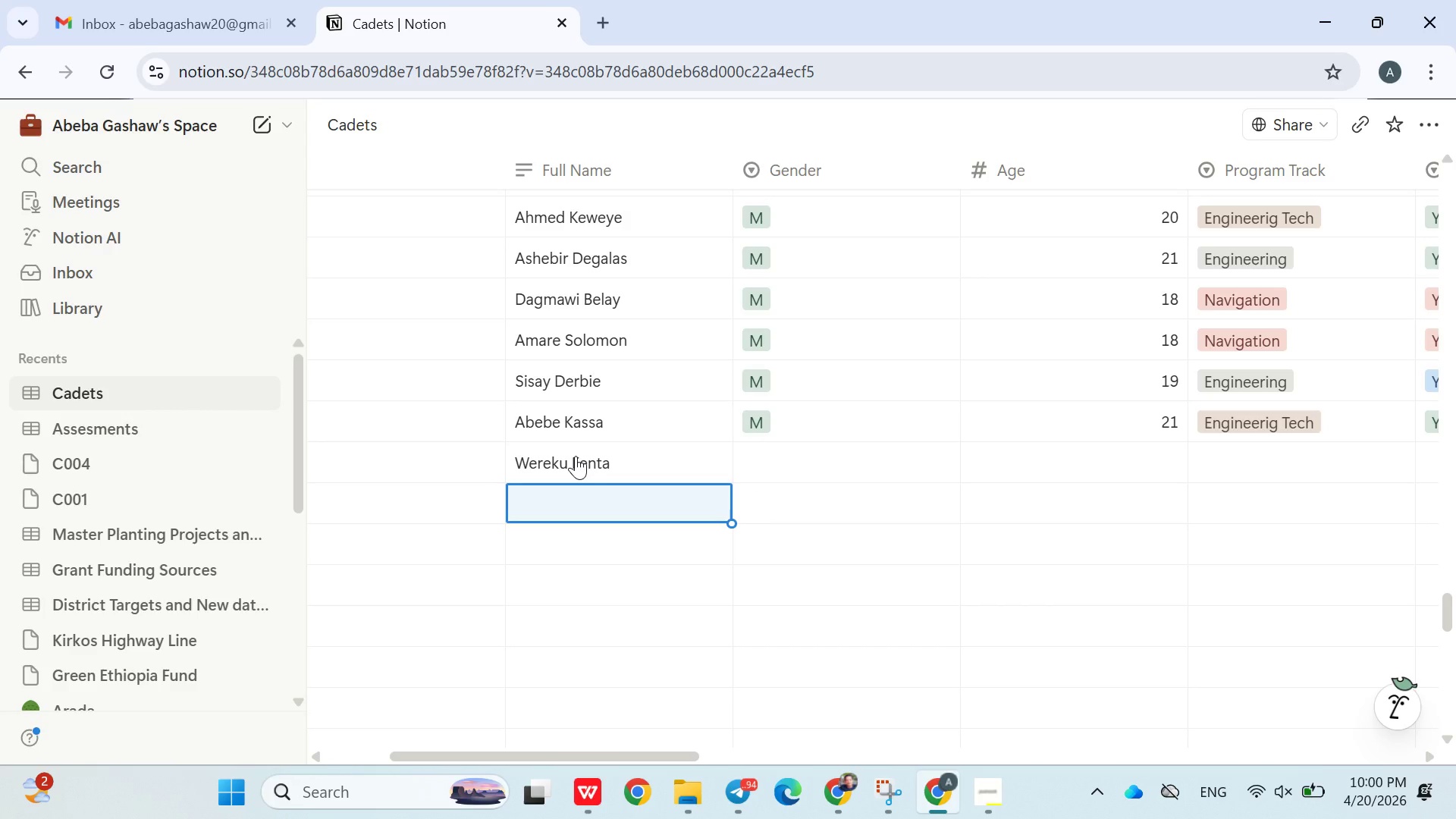 
type(Eyerusalem Getaneh)
 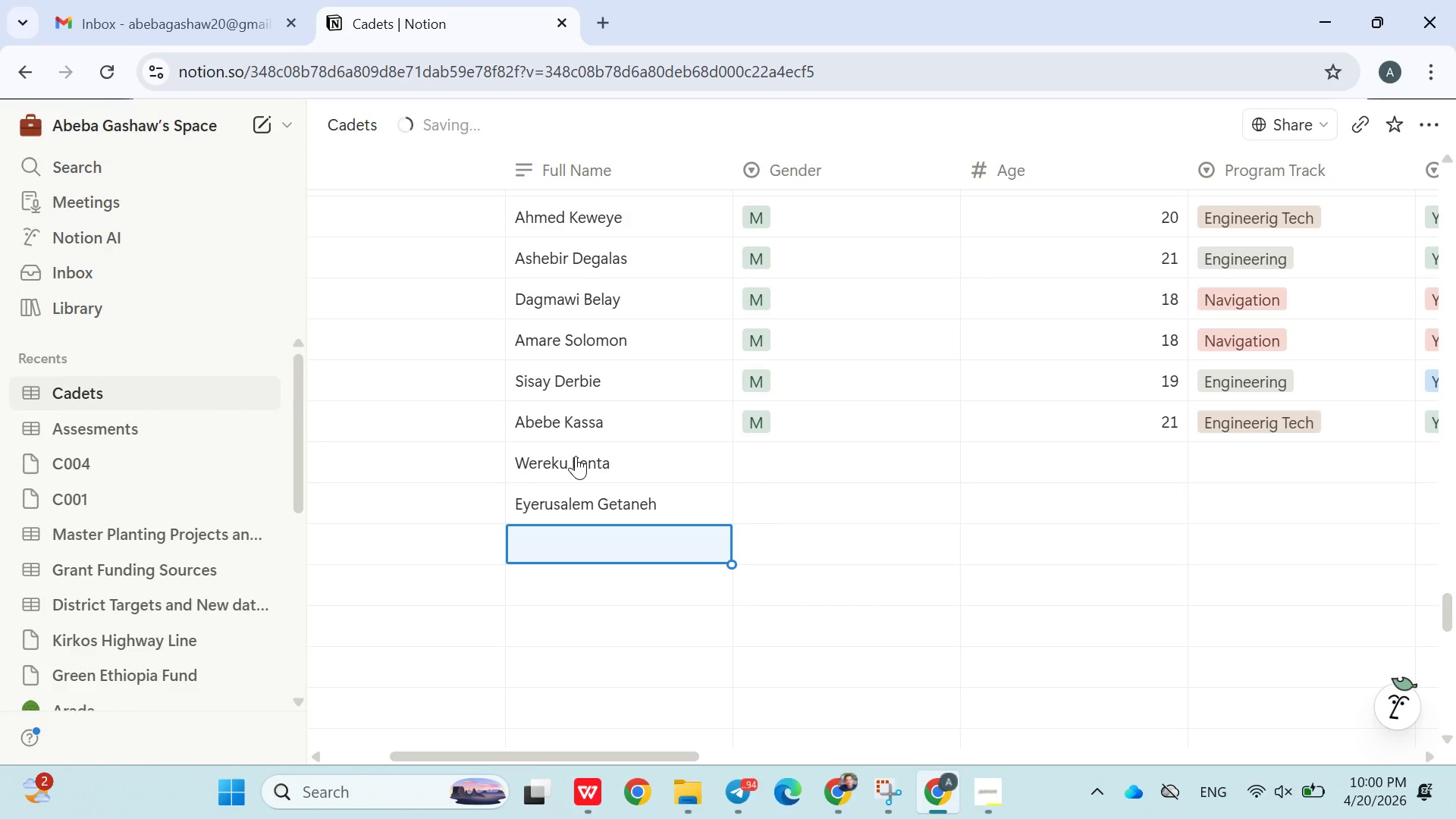 
 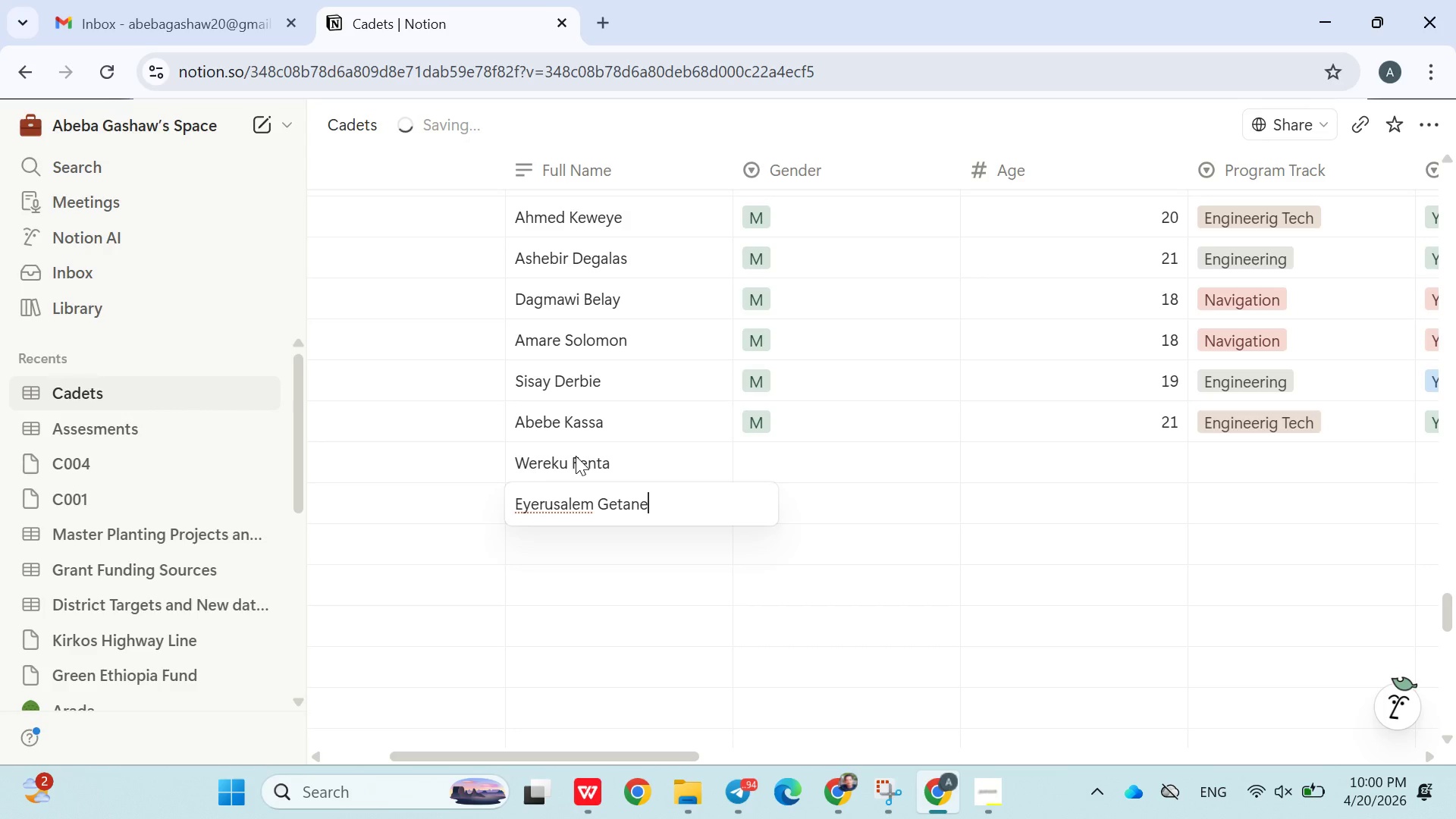 
key(Enter)
 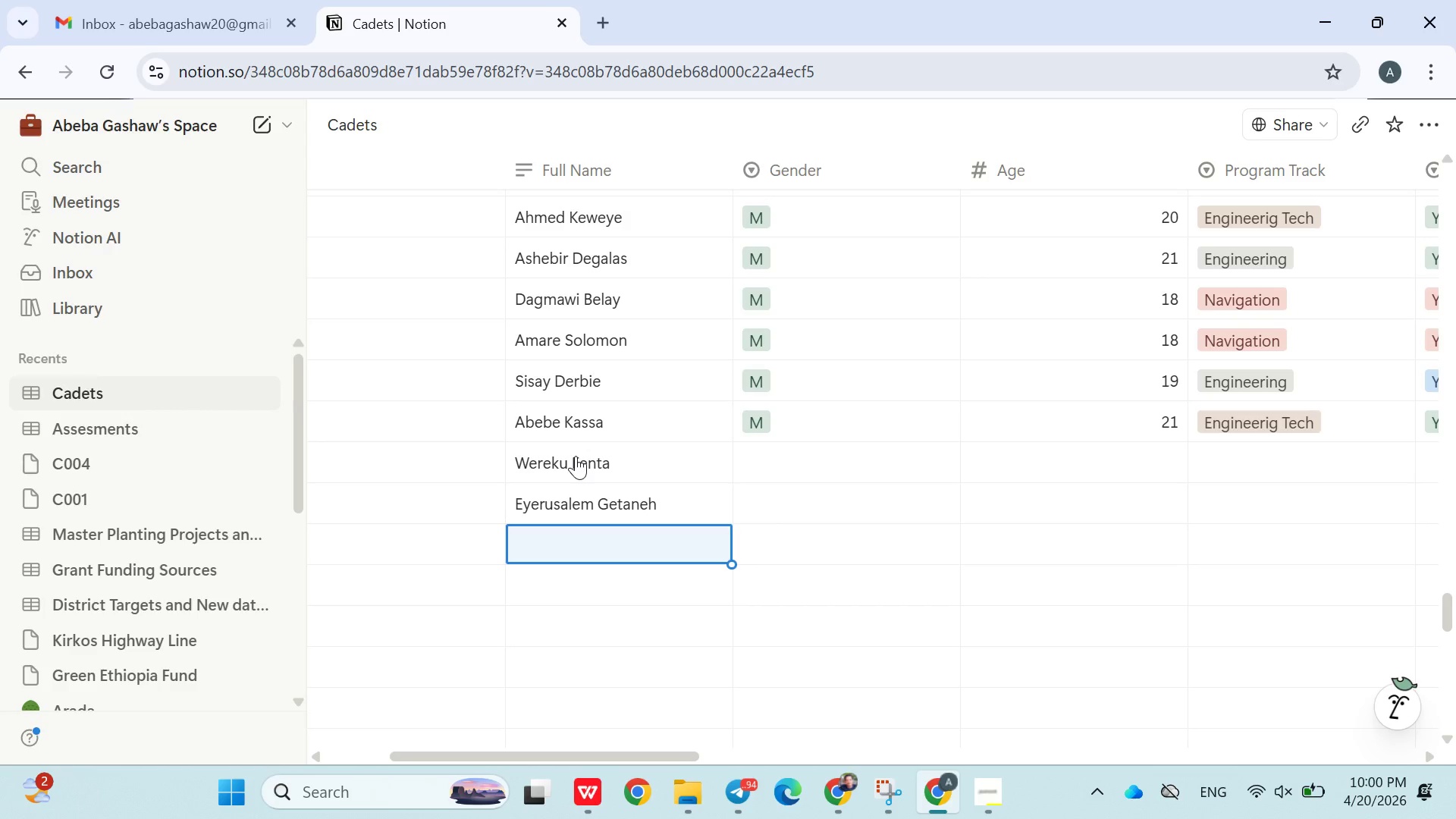 
type(Alemu Mamo)
 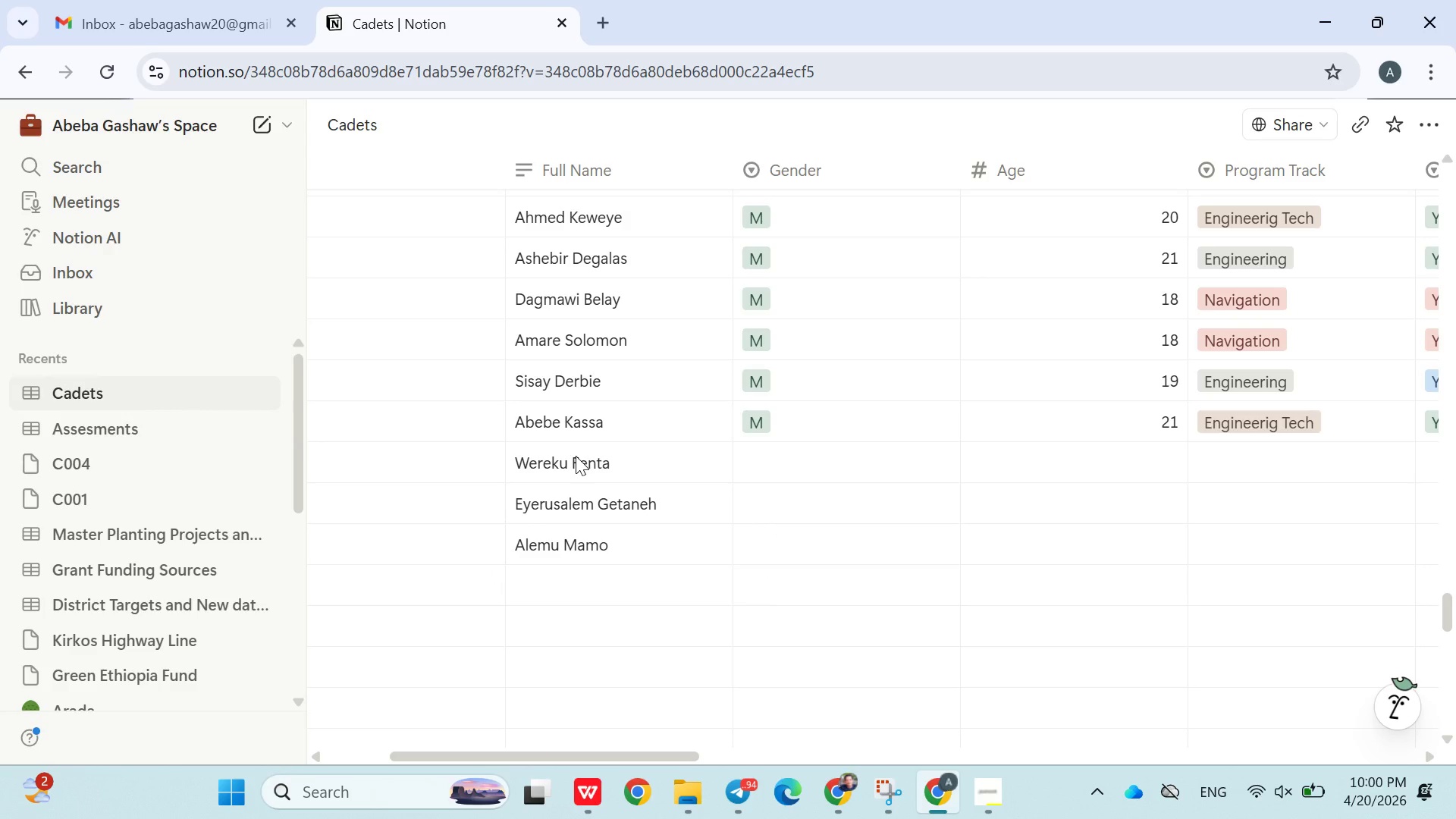 
key(Enter)
 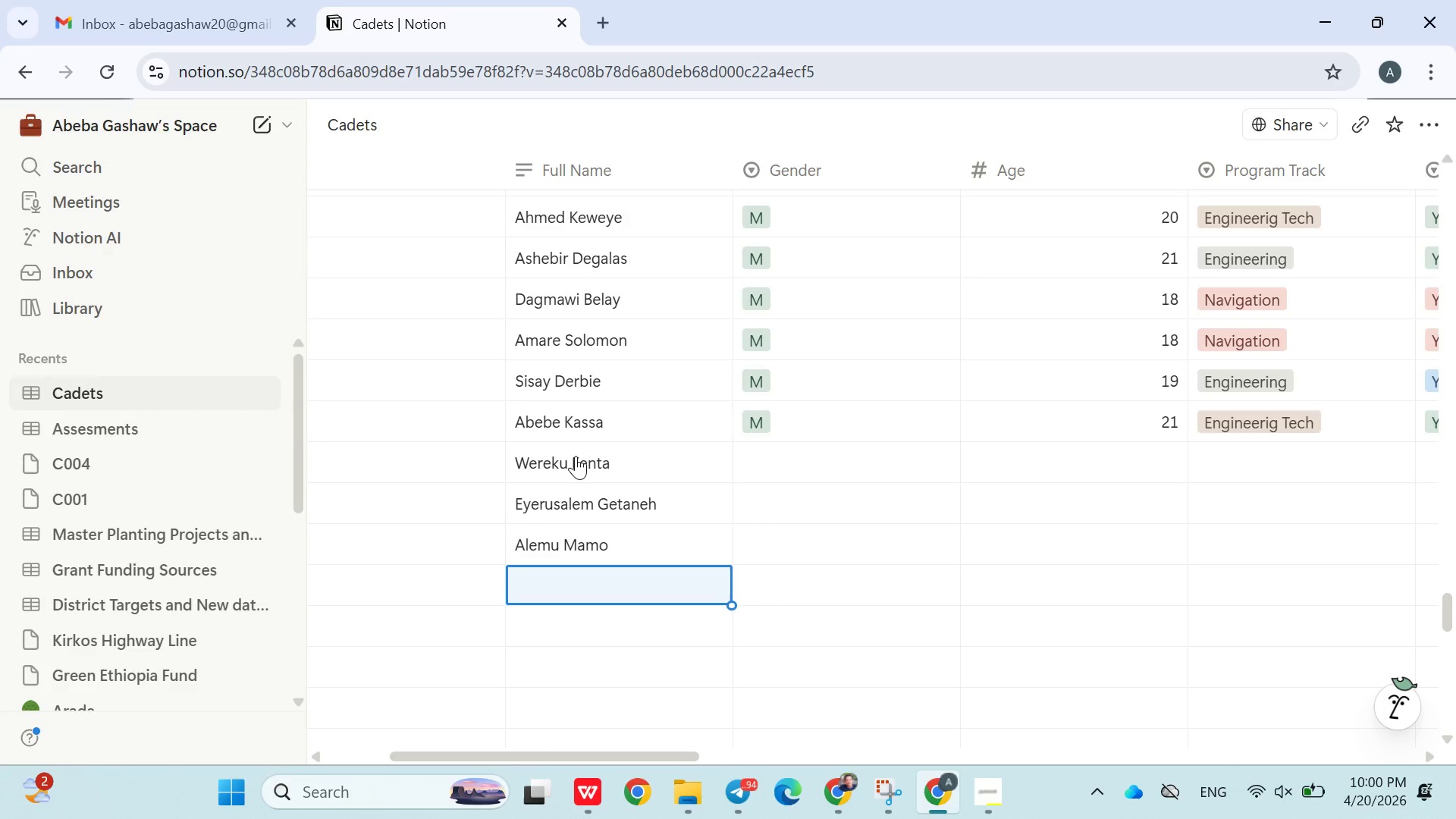 
type(Ashebir Sewmaw)
 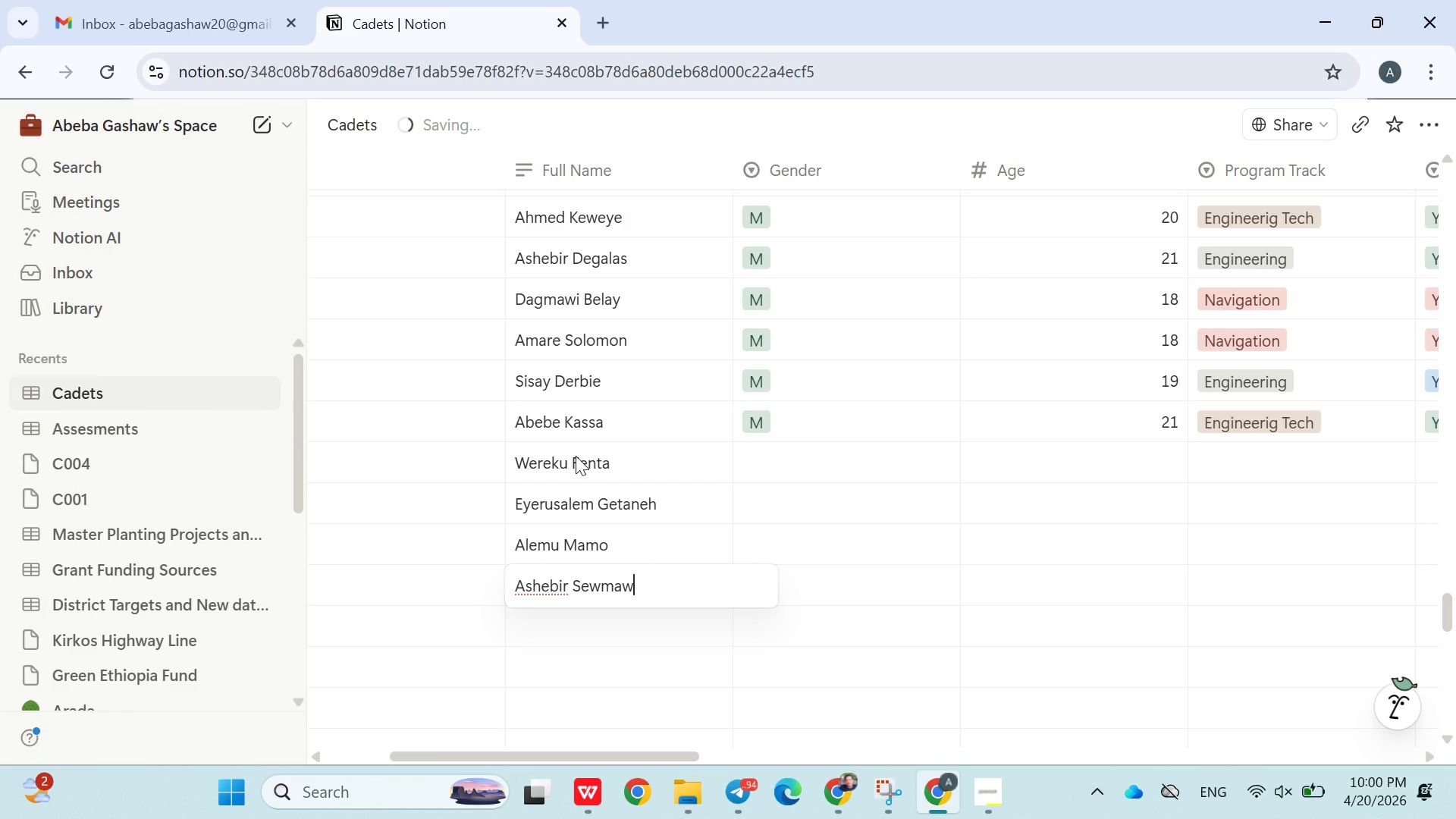 
key(Enter)
 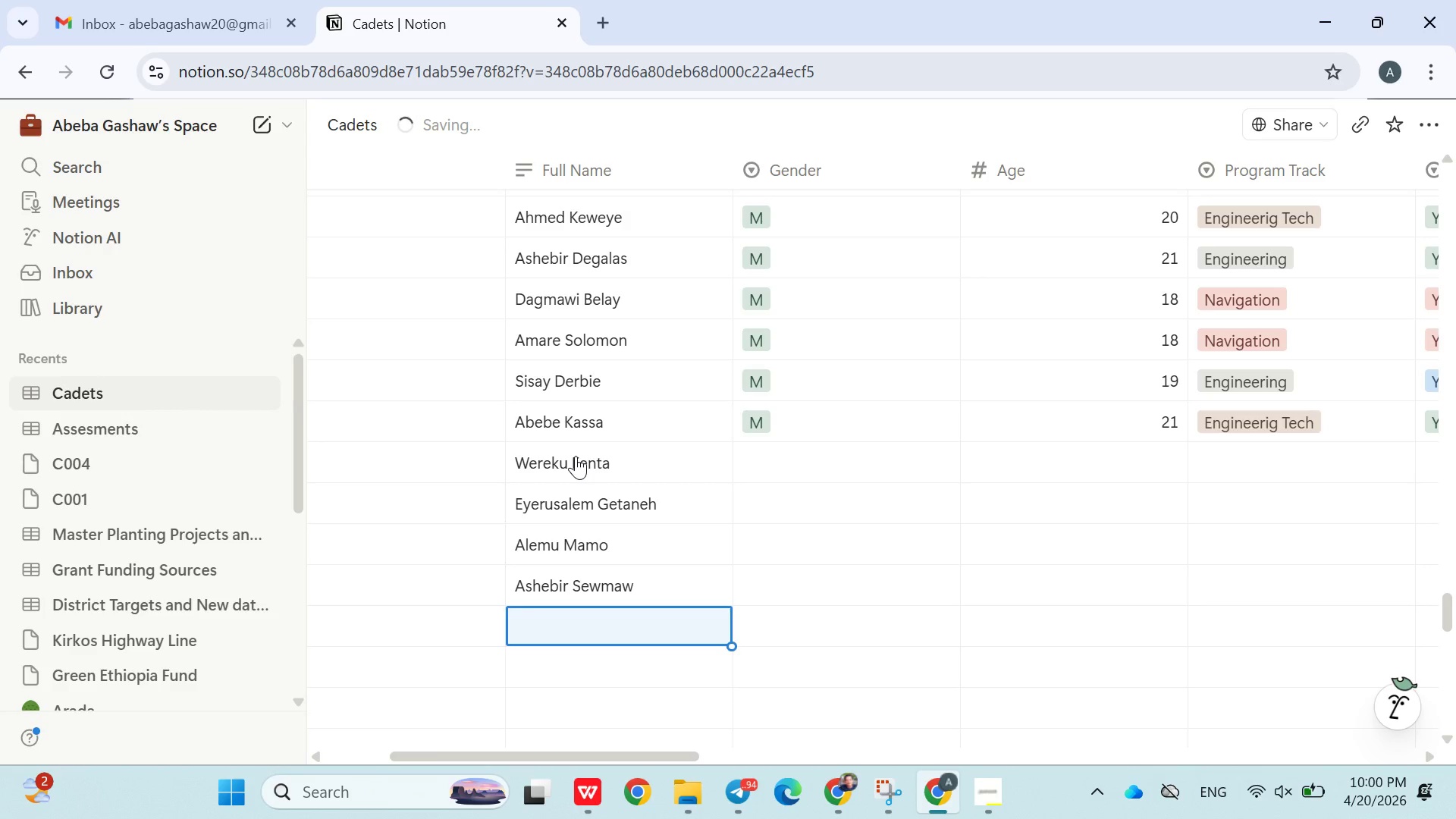 
type(Kebede Ararsa)
 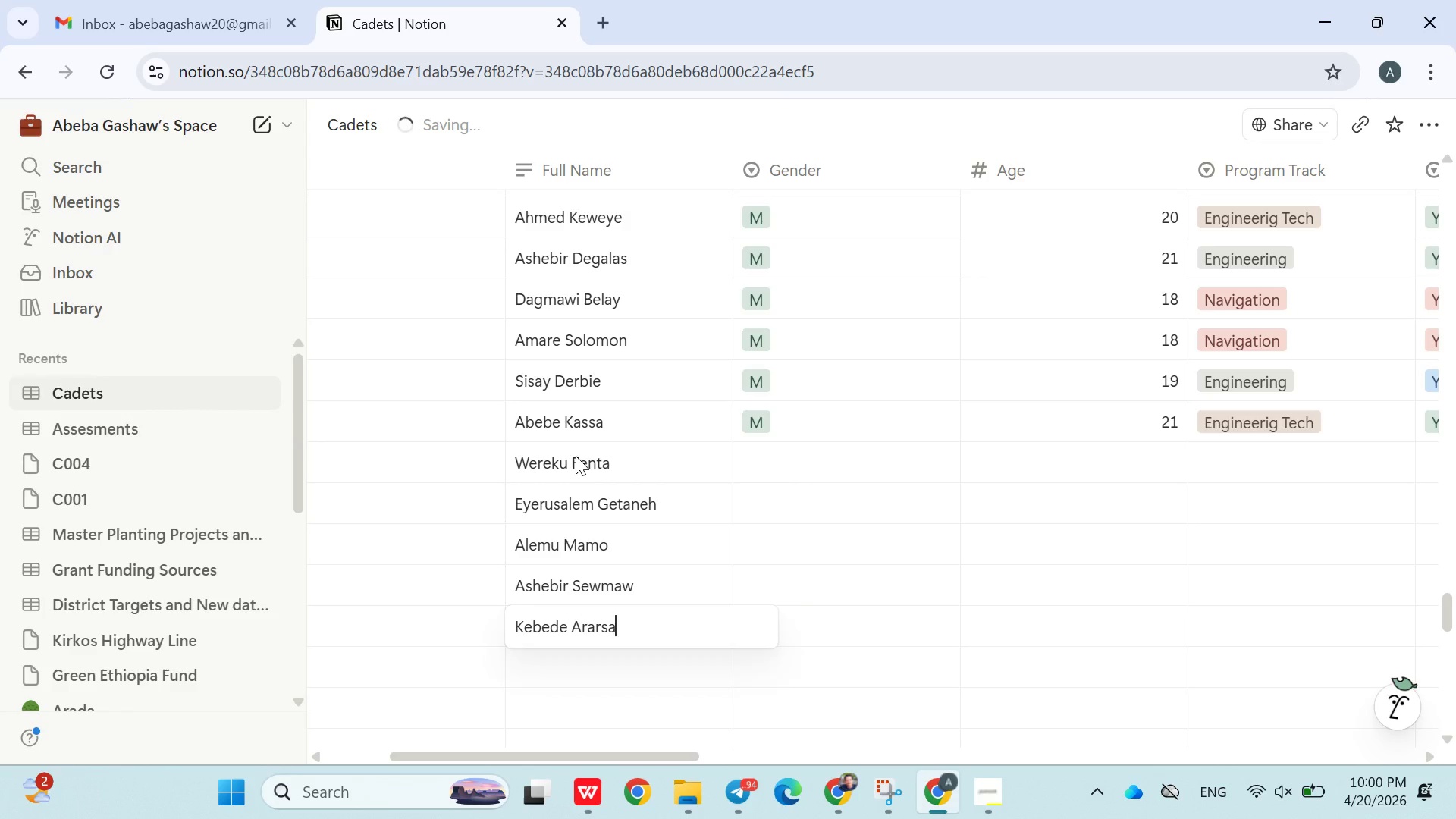 
key(Enter)
 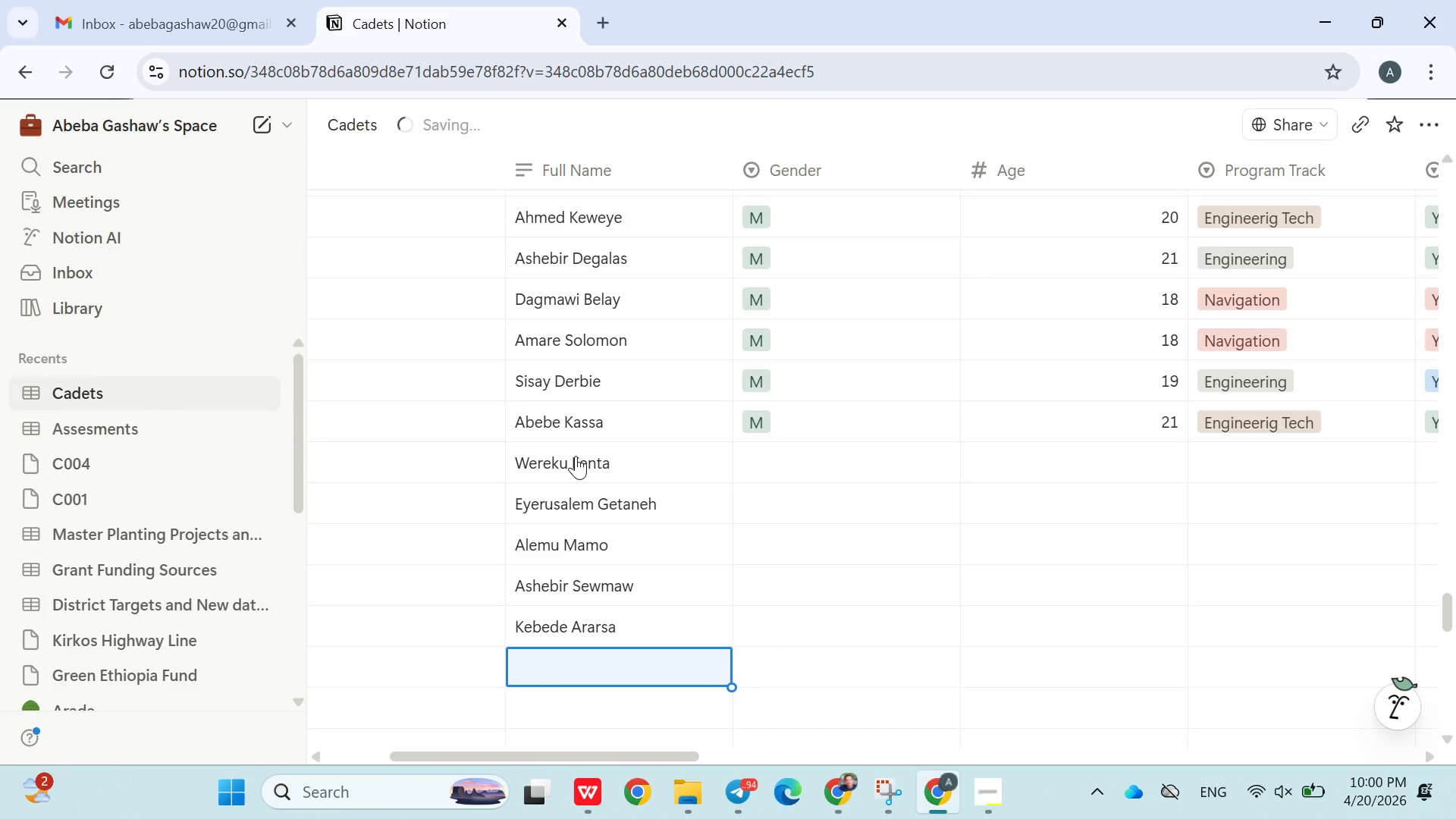 
type(Seid Ararsa)
 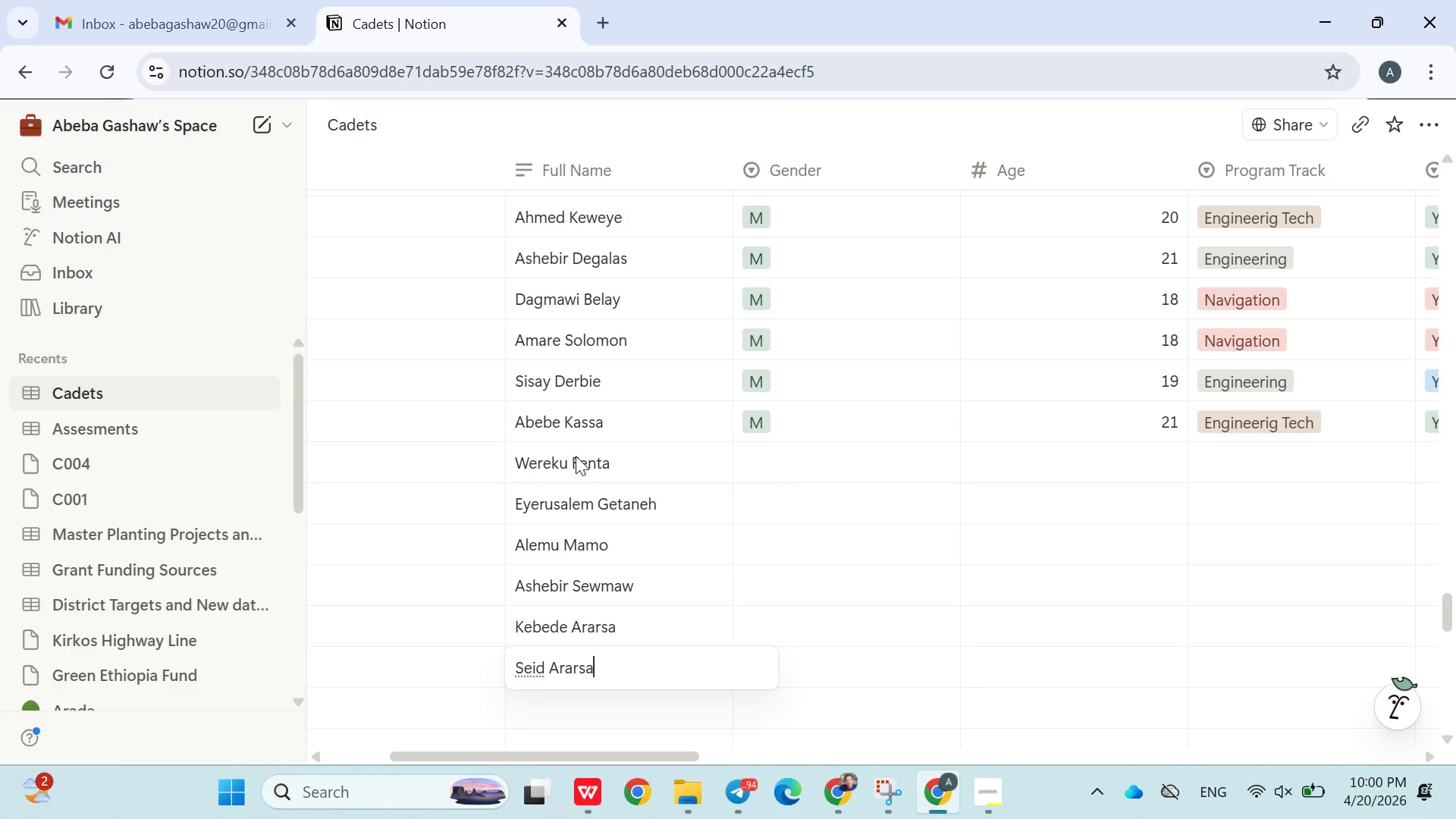 
key(Enter)
 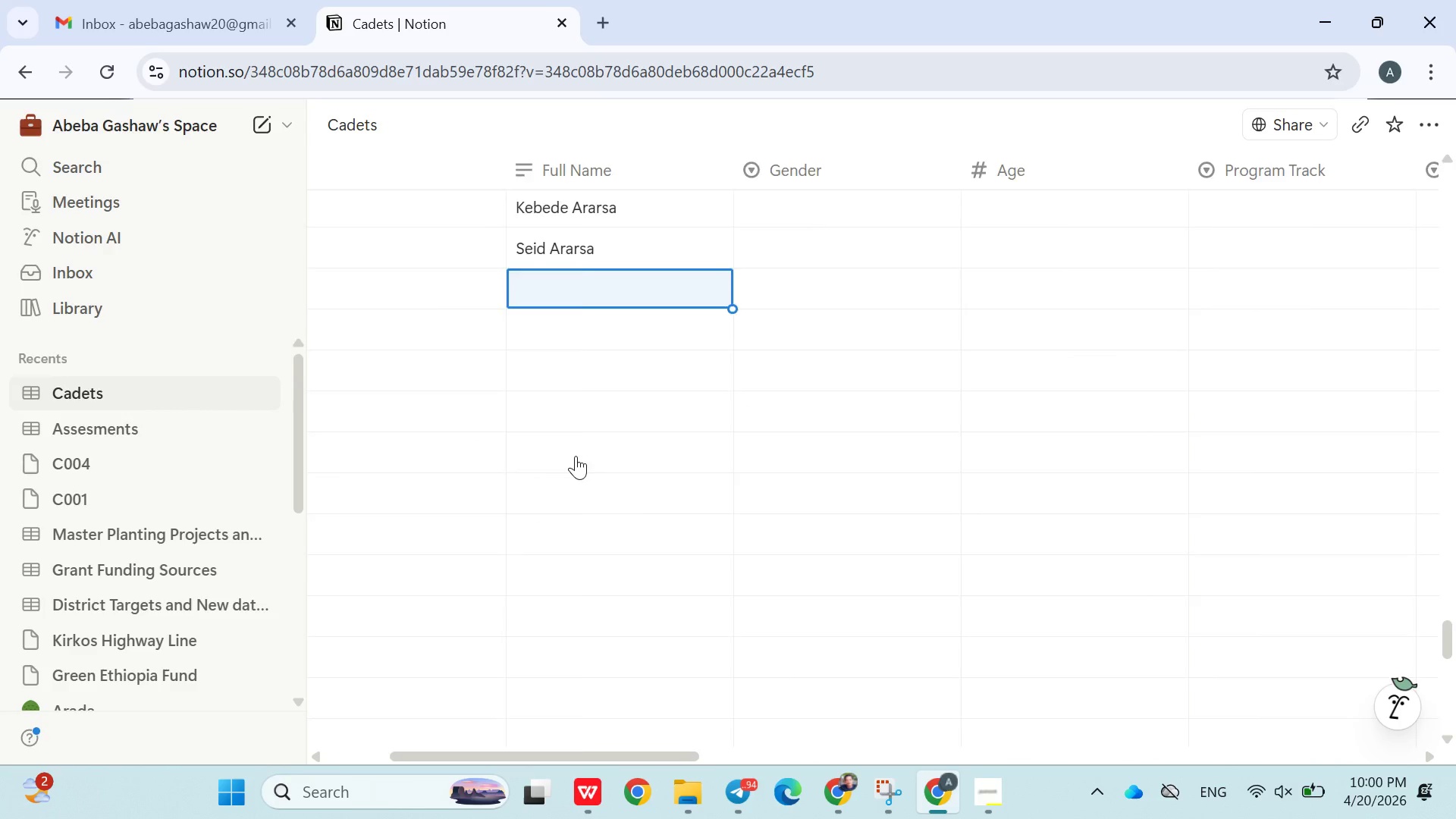 
wait(5.58)
 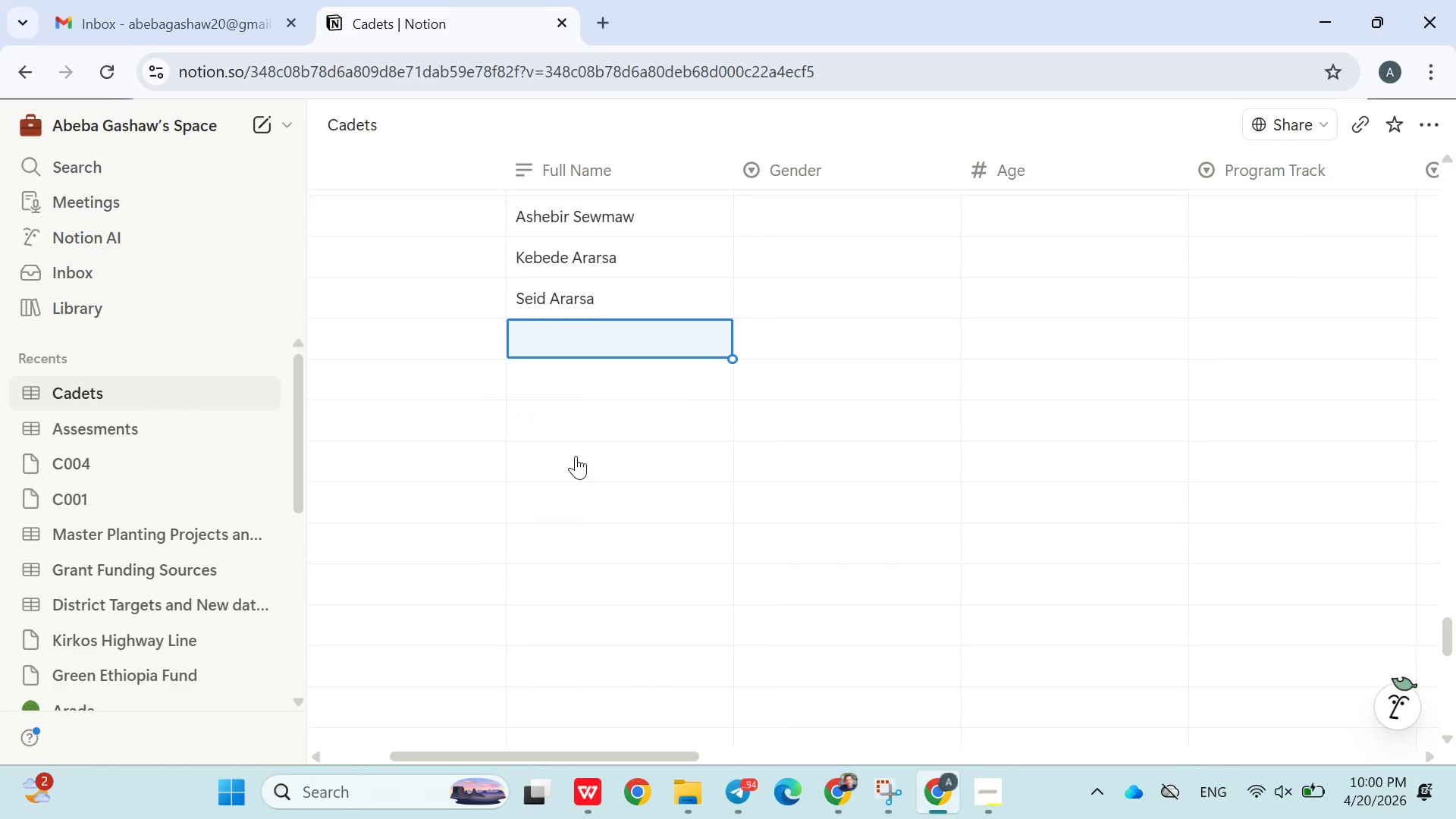 
type(Mu)
 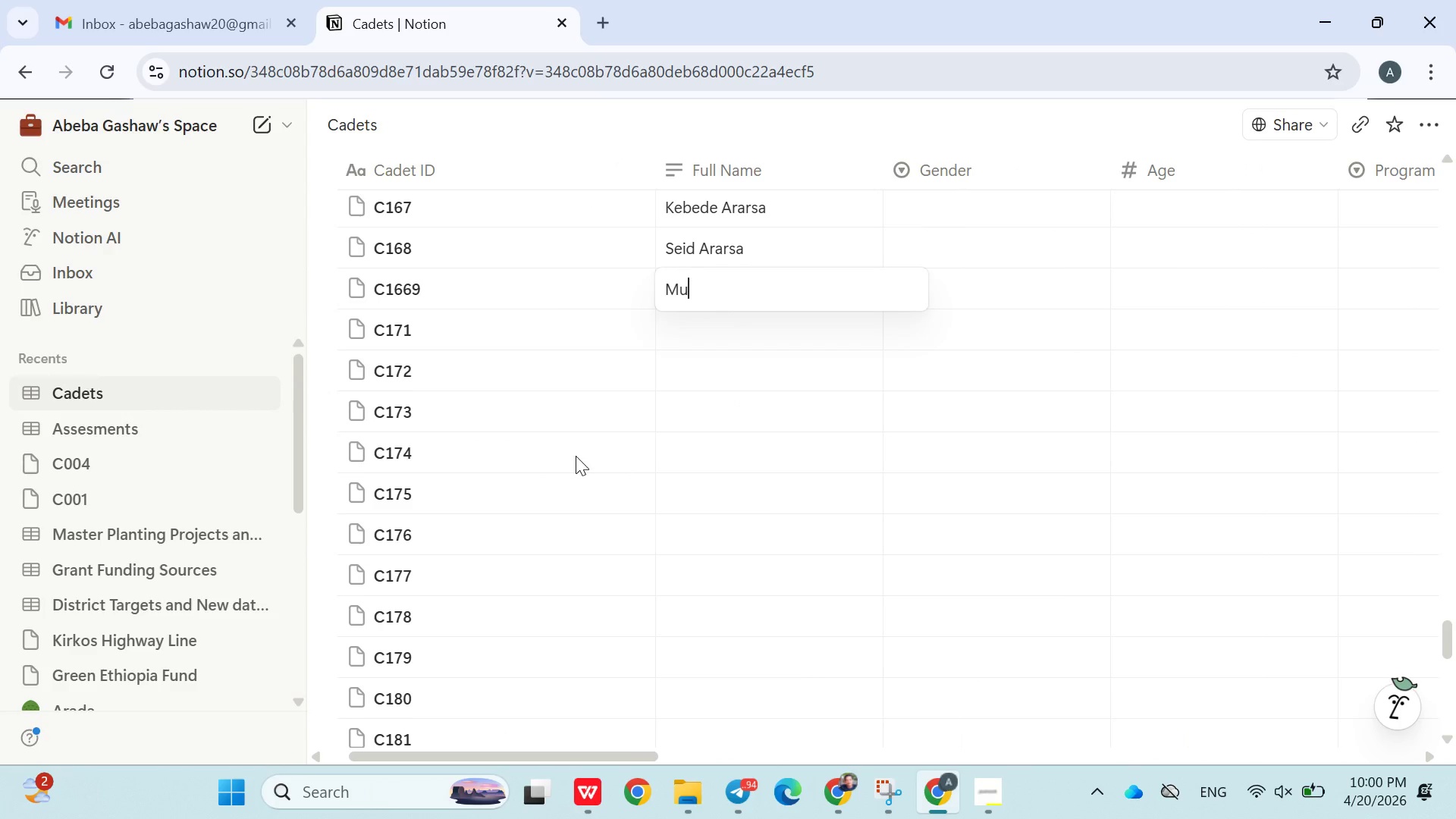 
left_click([576, 456])
 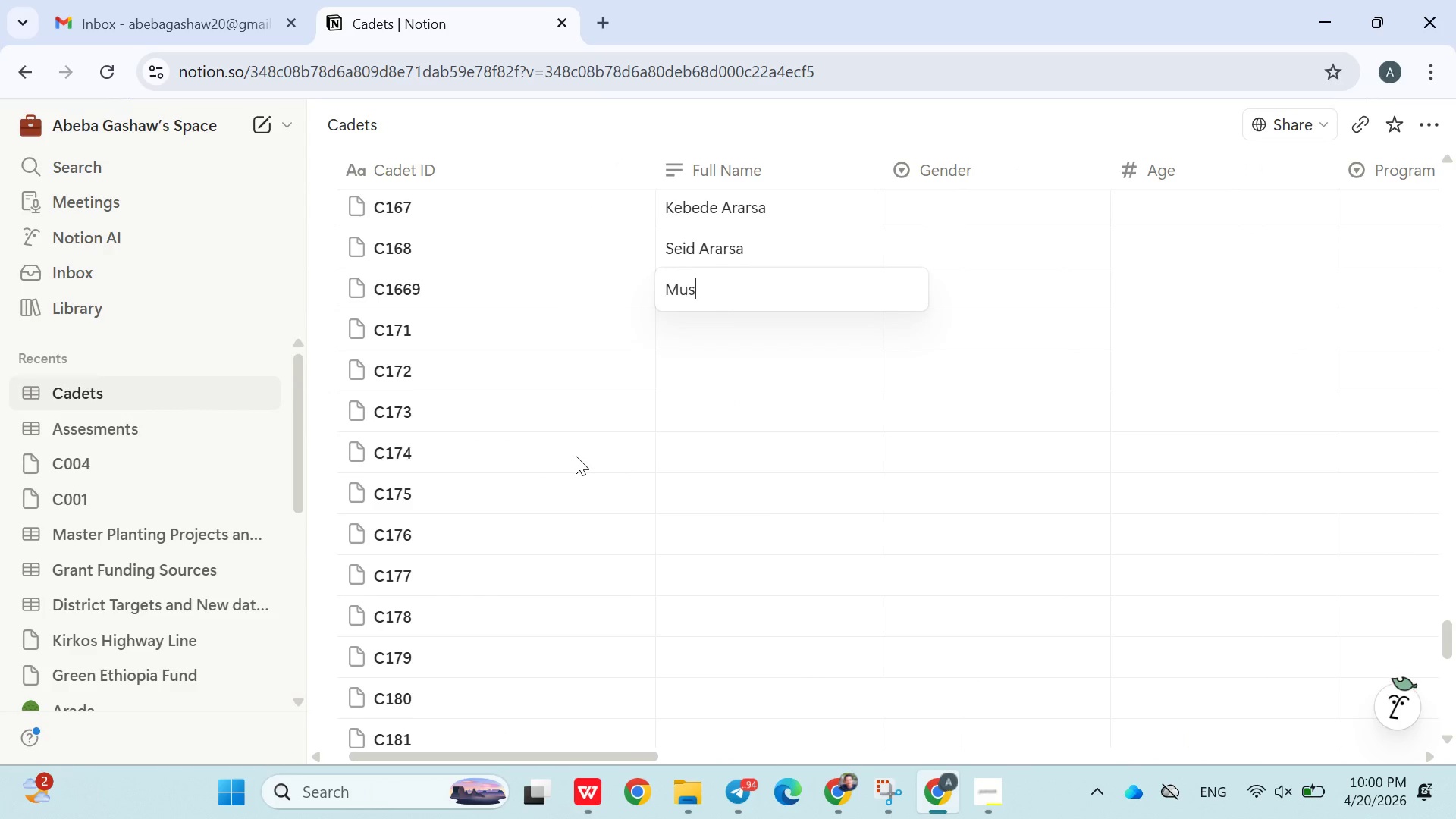 
type(shra Argaw)
 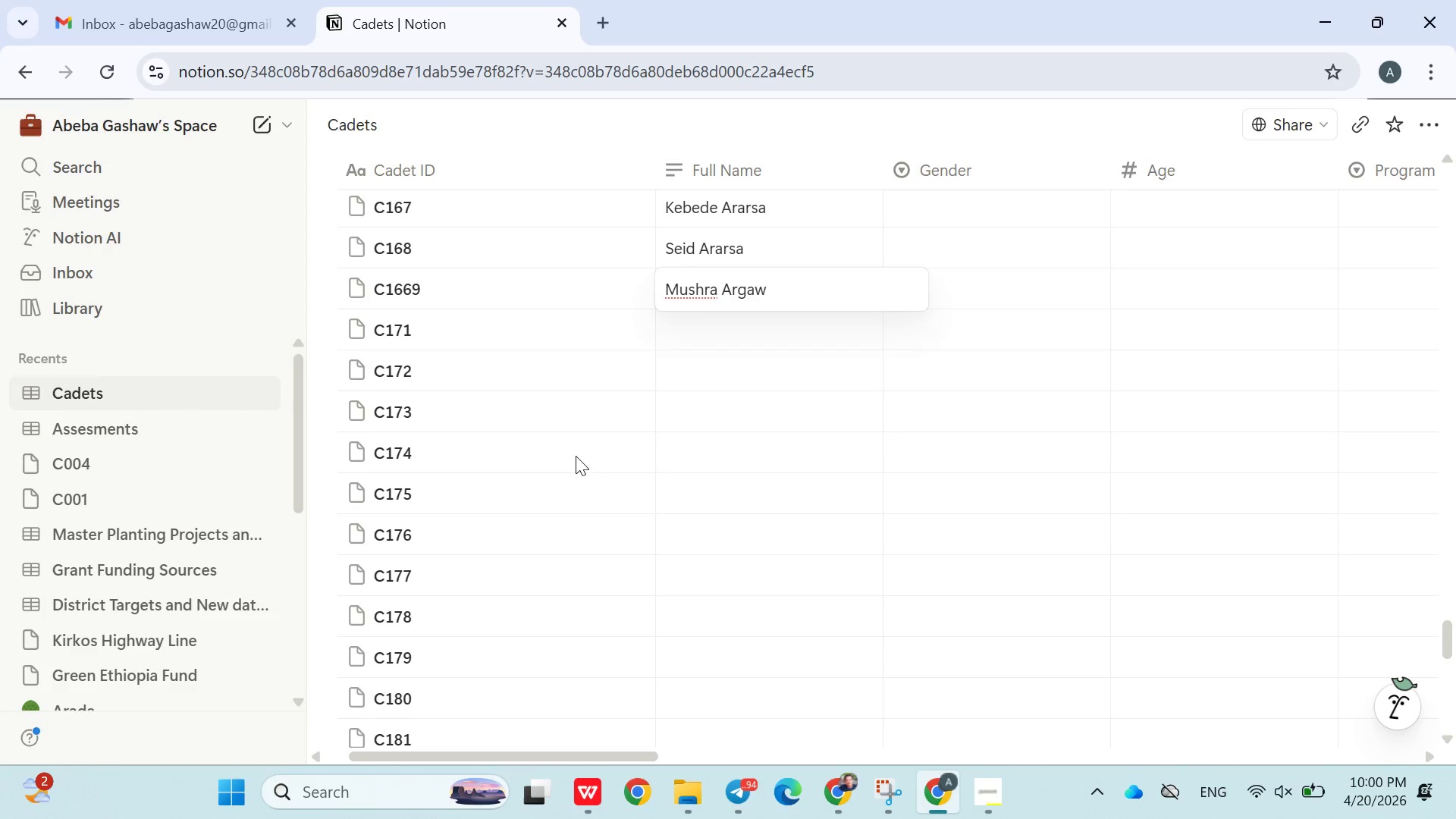 
key(Enter)
 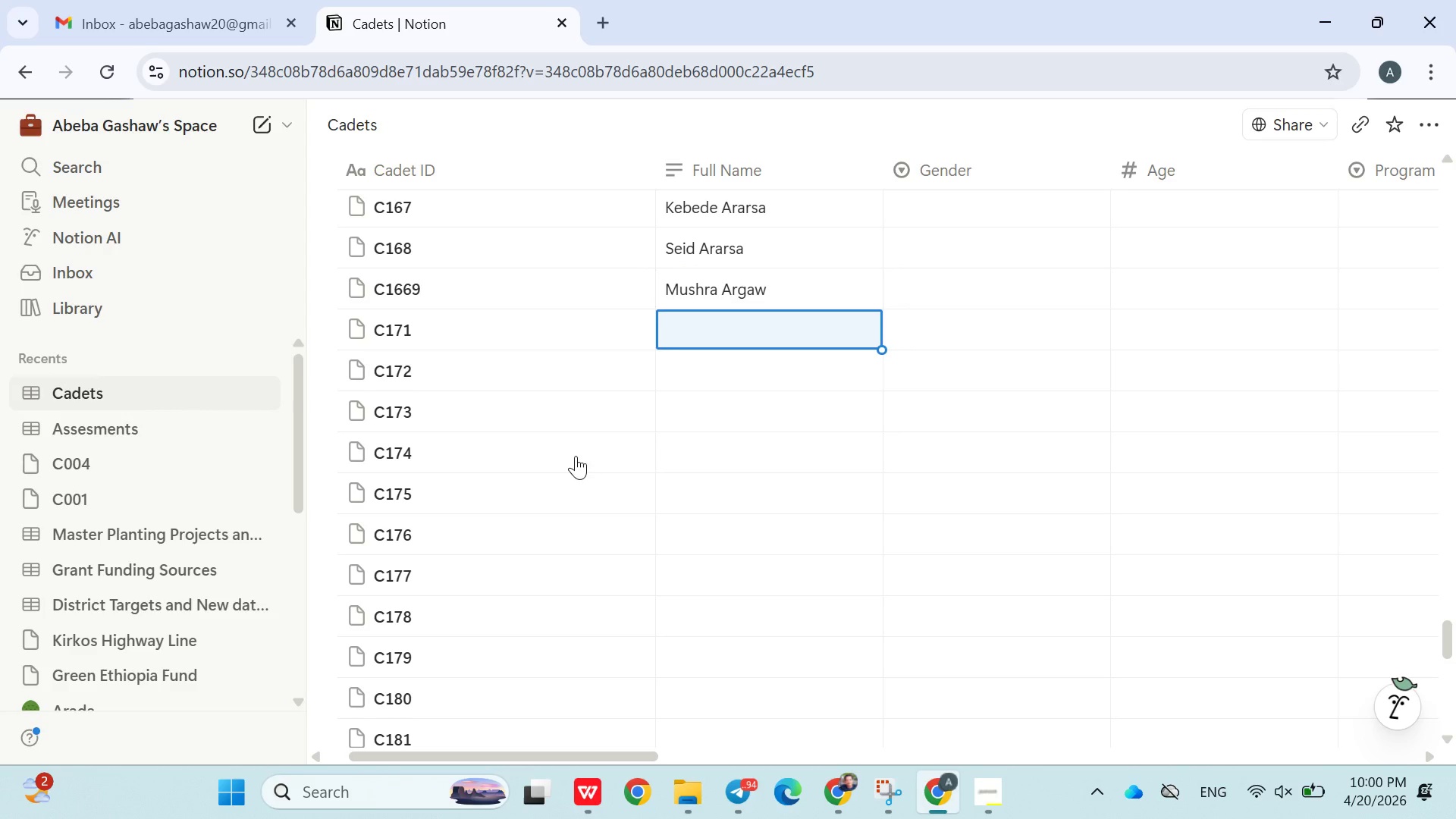 
hold_key(key=ShiftLeft, duration=1.25)
 